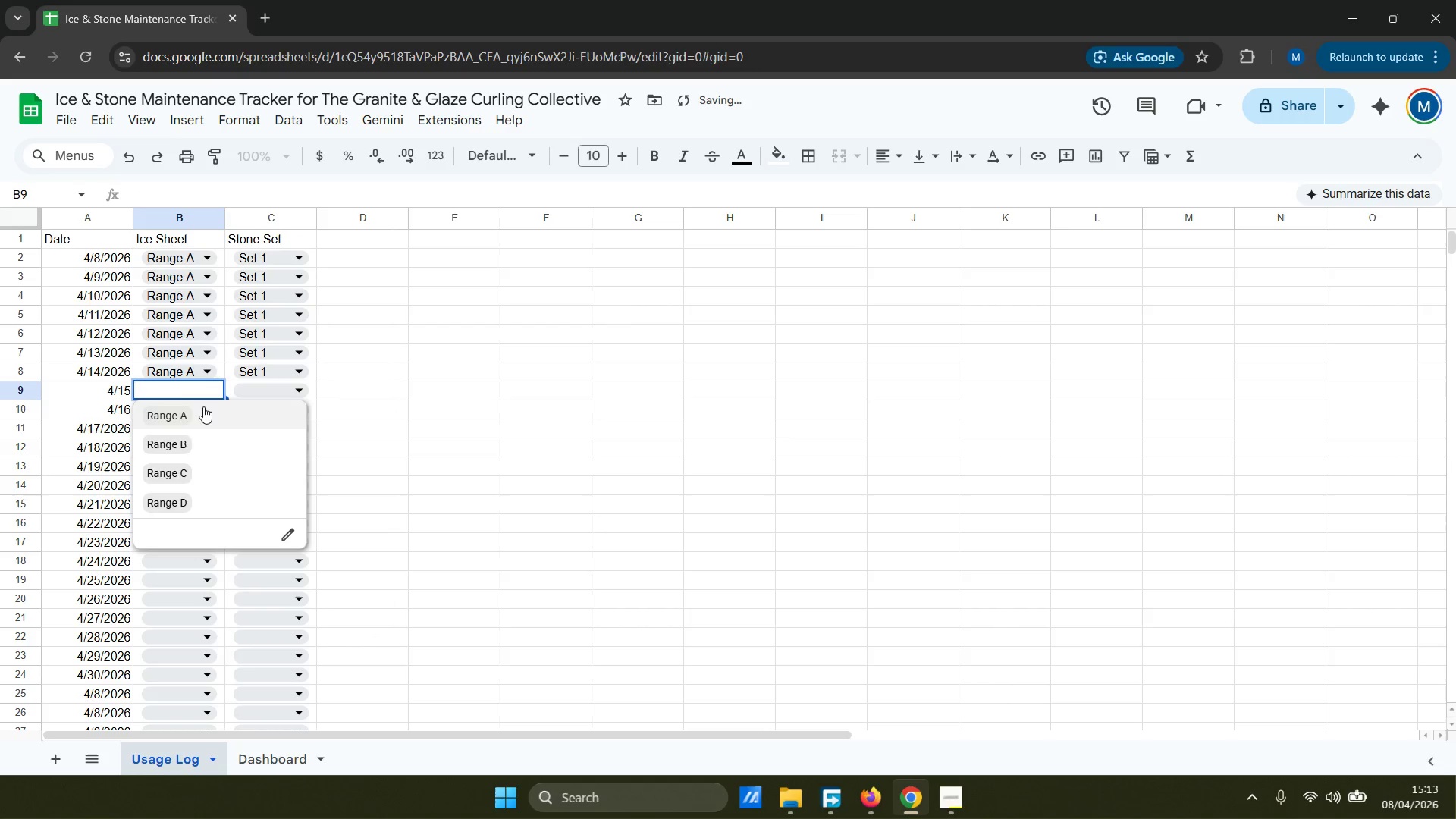 
triple_click([201, 415])
 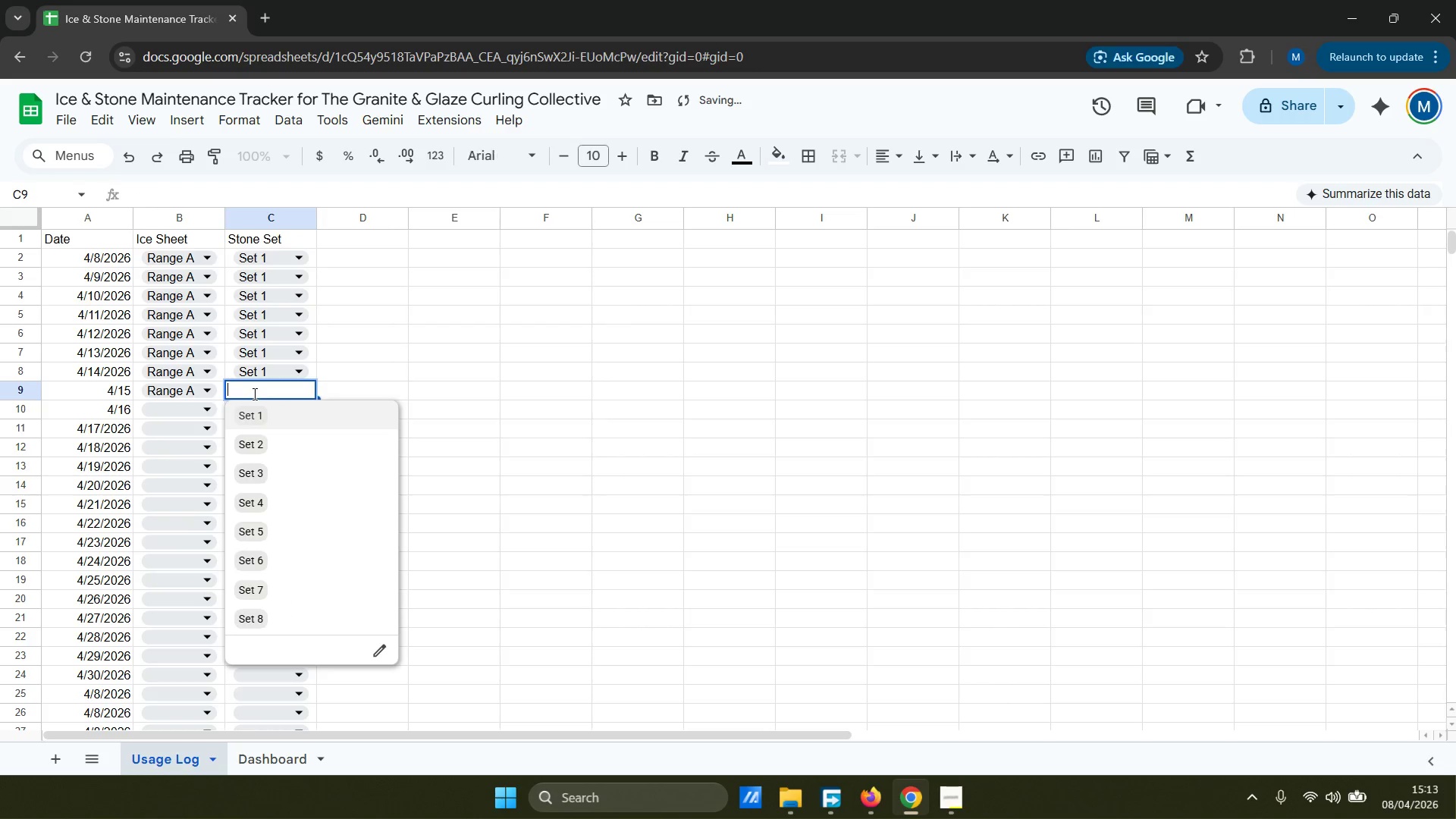 
double_click([241, 415])
 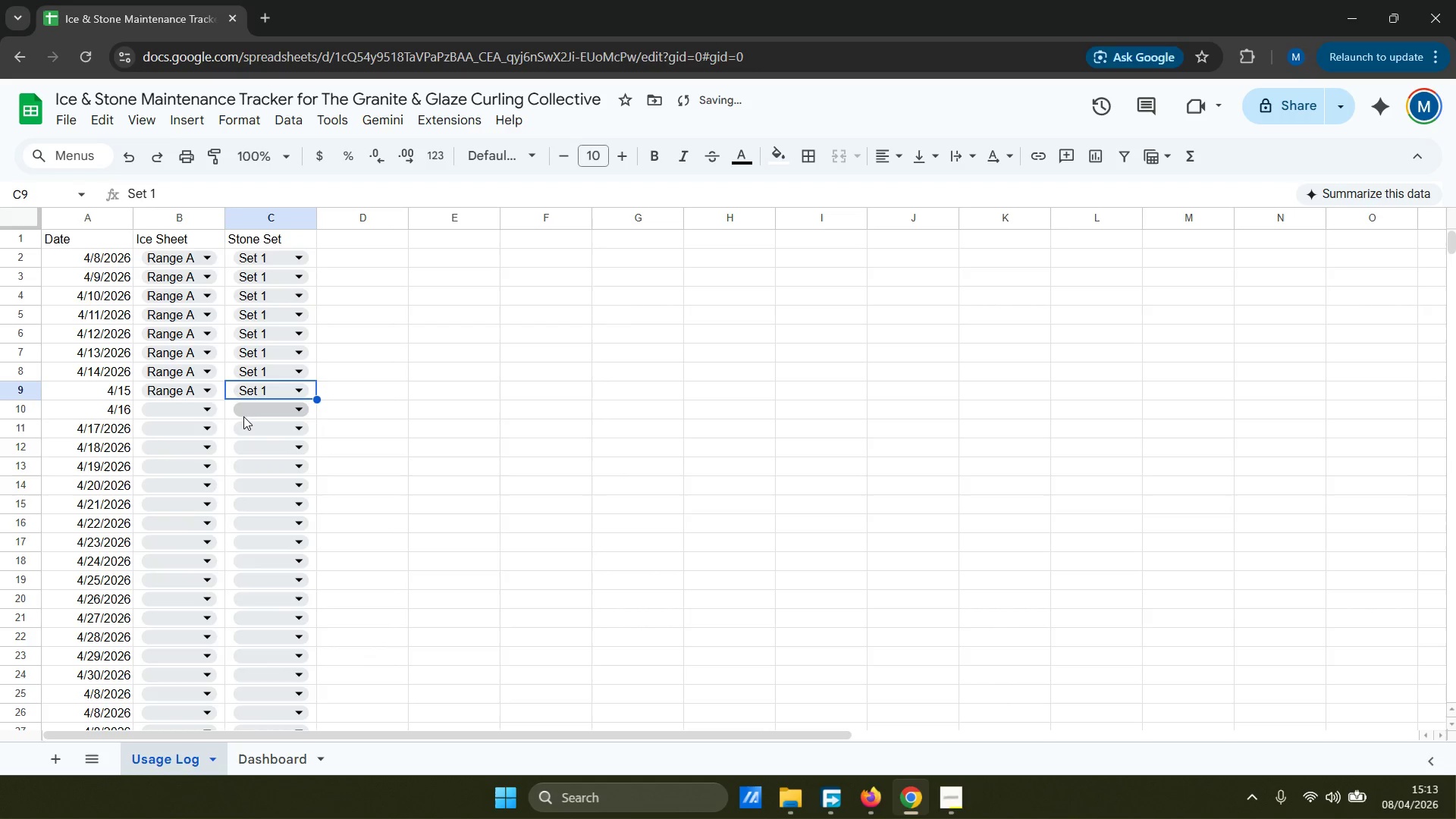 
triple_click([246, 416])
 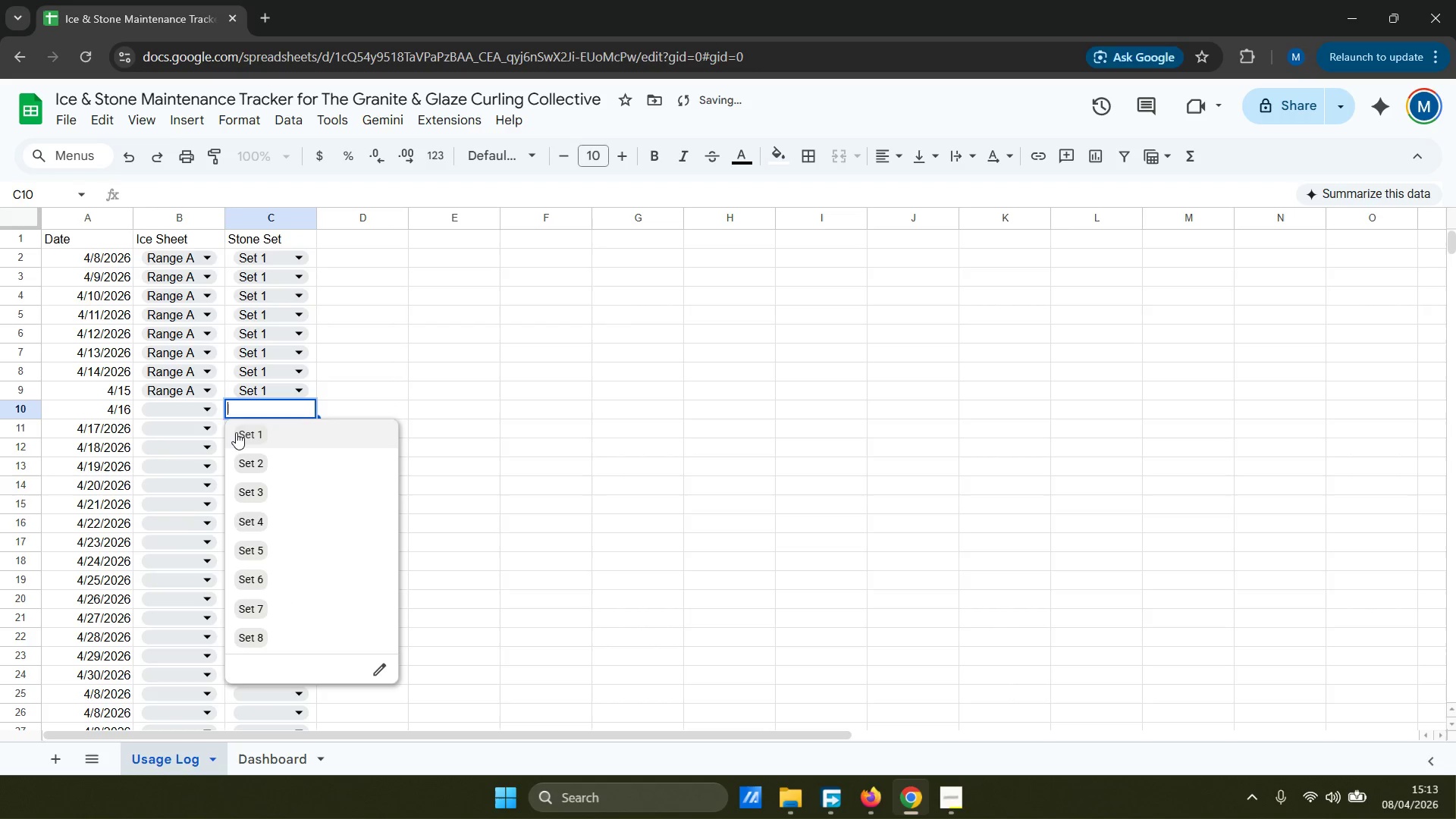 
triple_click([237, 434])
 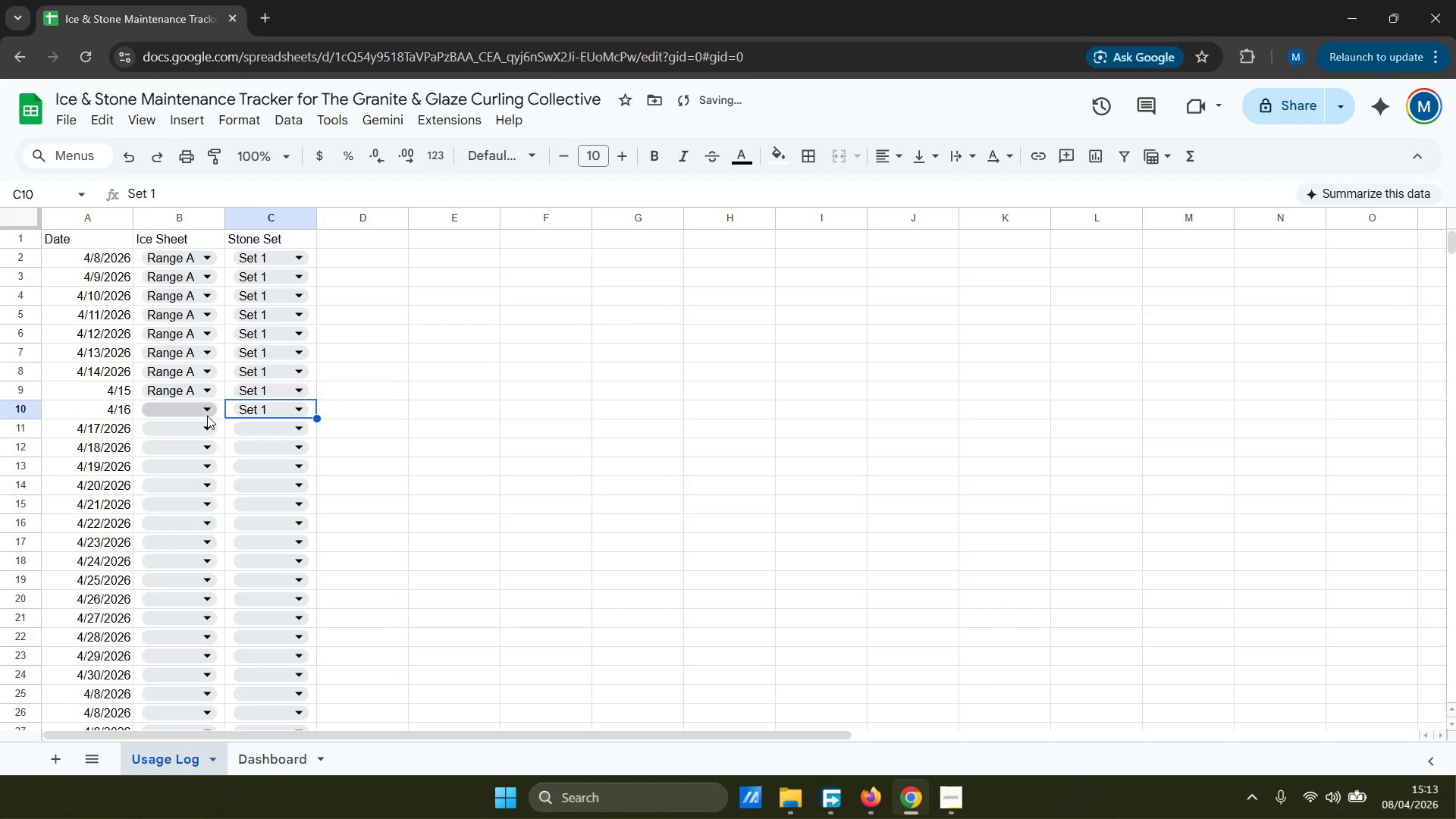 
triple_click([202, 411])
 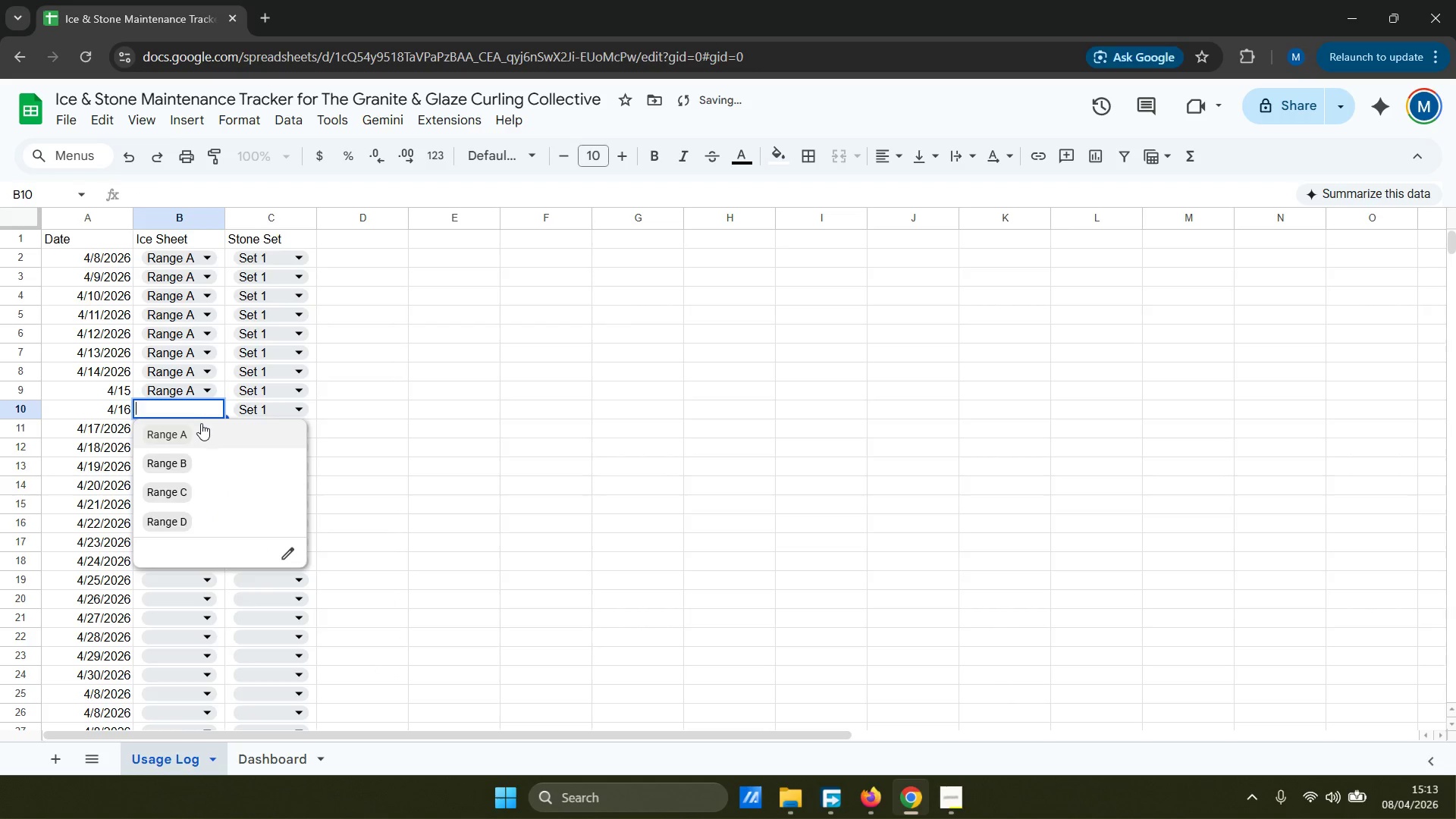 
triple_click([201, 428])
 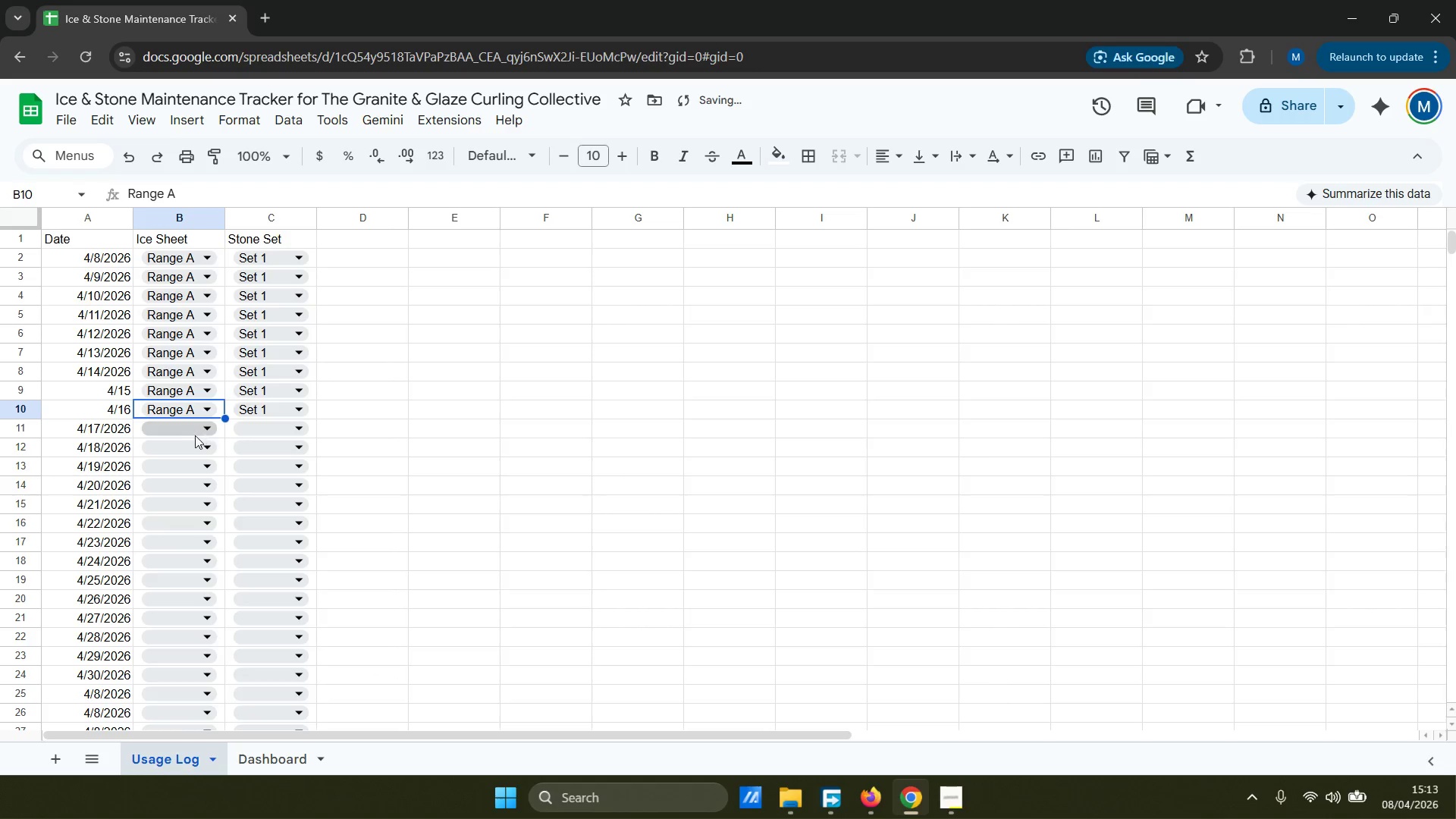 
triple_click([193, 438])
 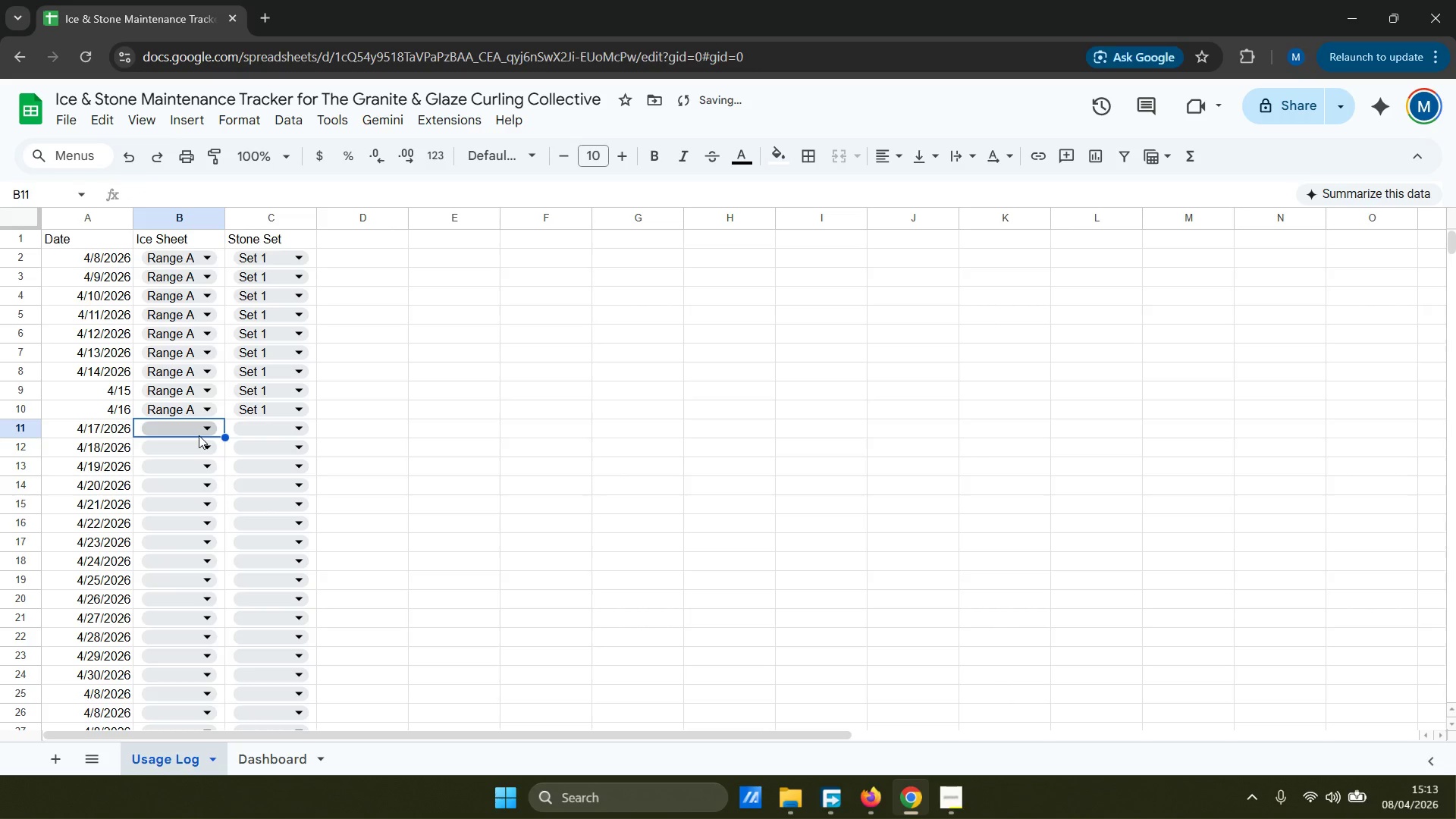 
triple_click([199, 435])
 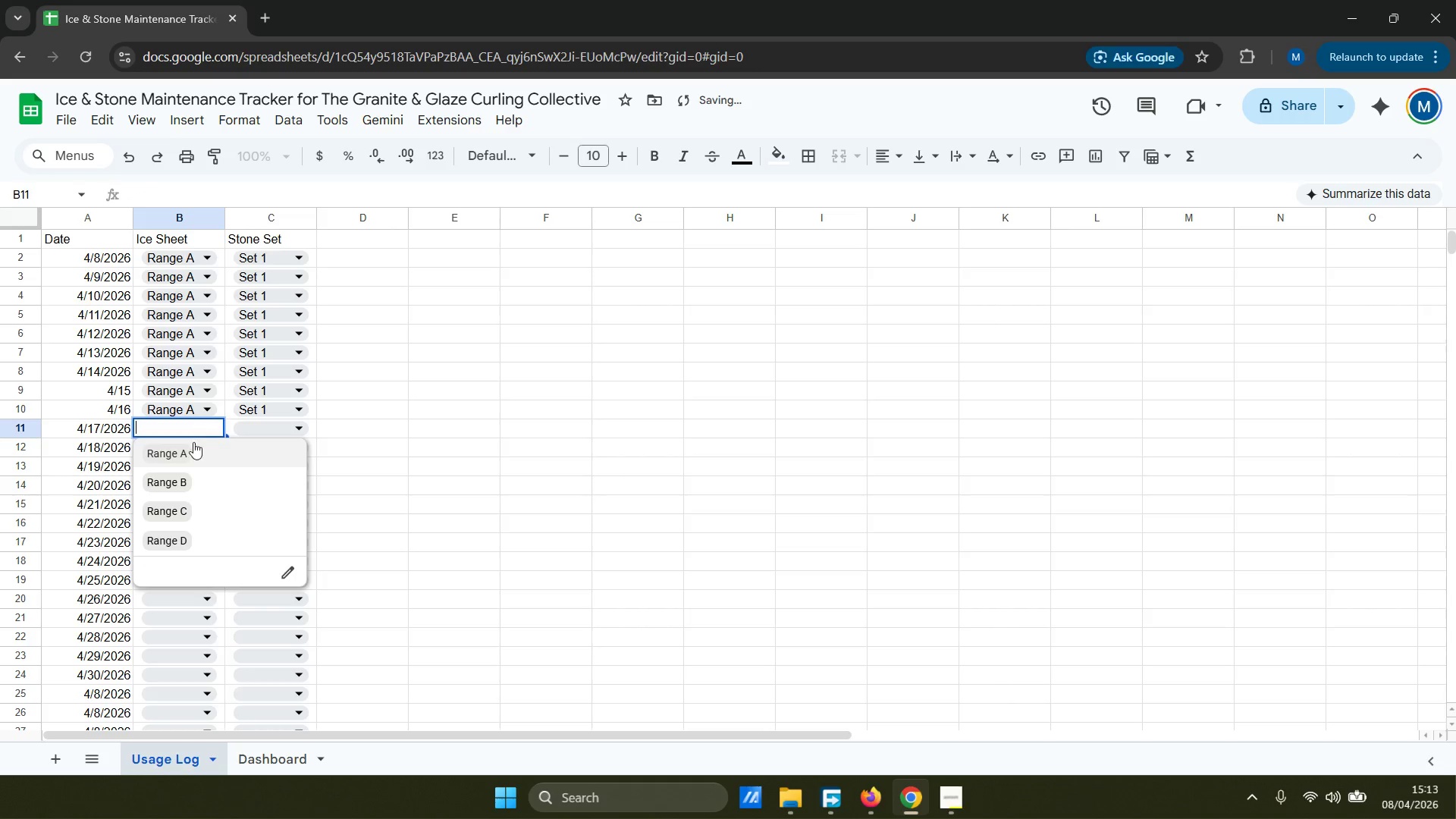 
triple_click([187, 456])
 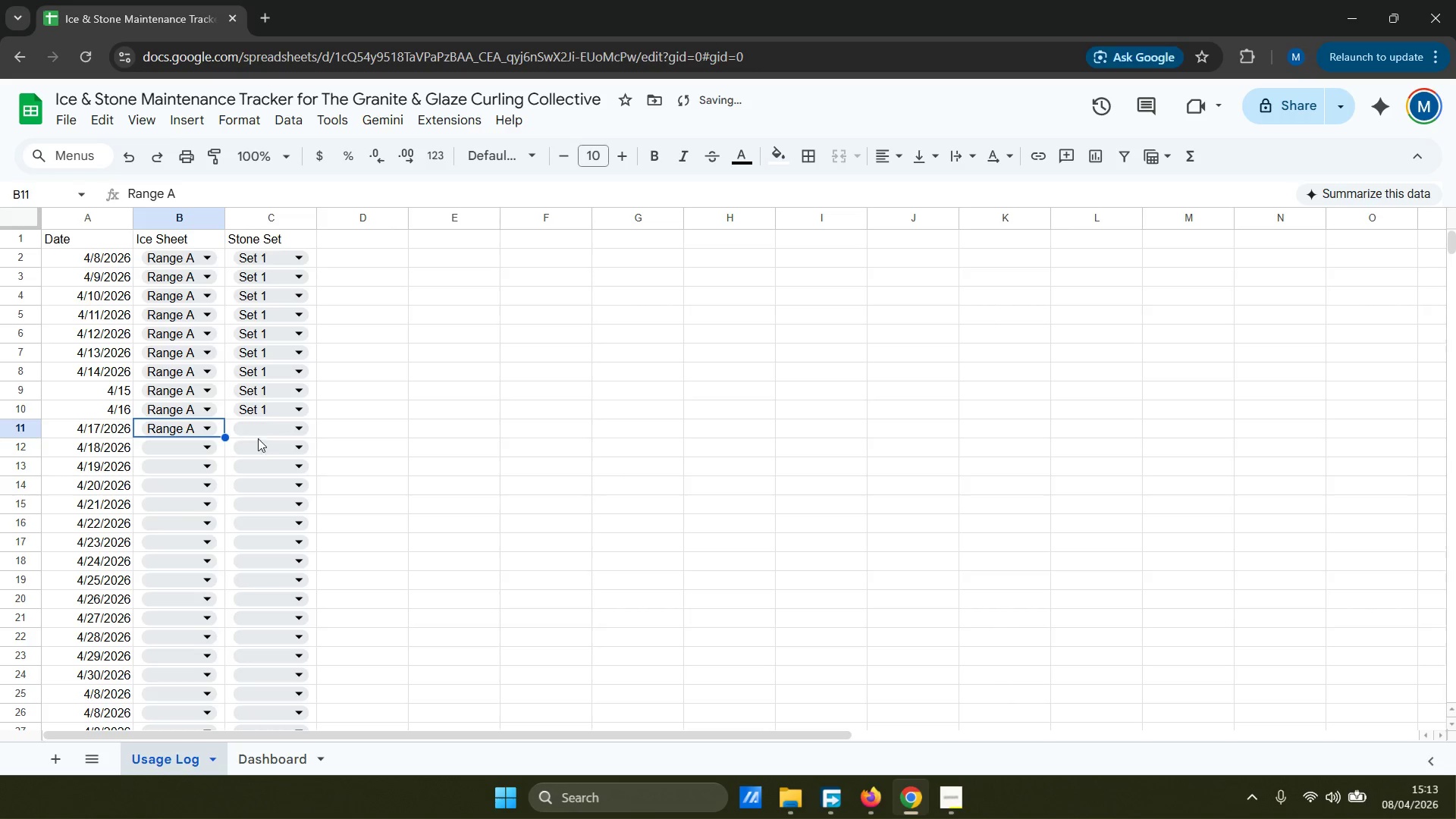 
left_click([266, 431])
 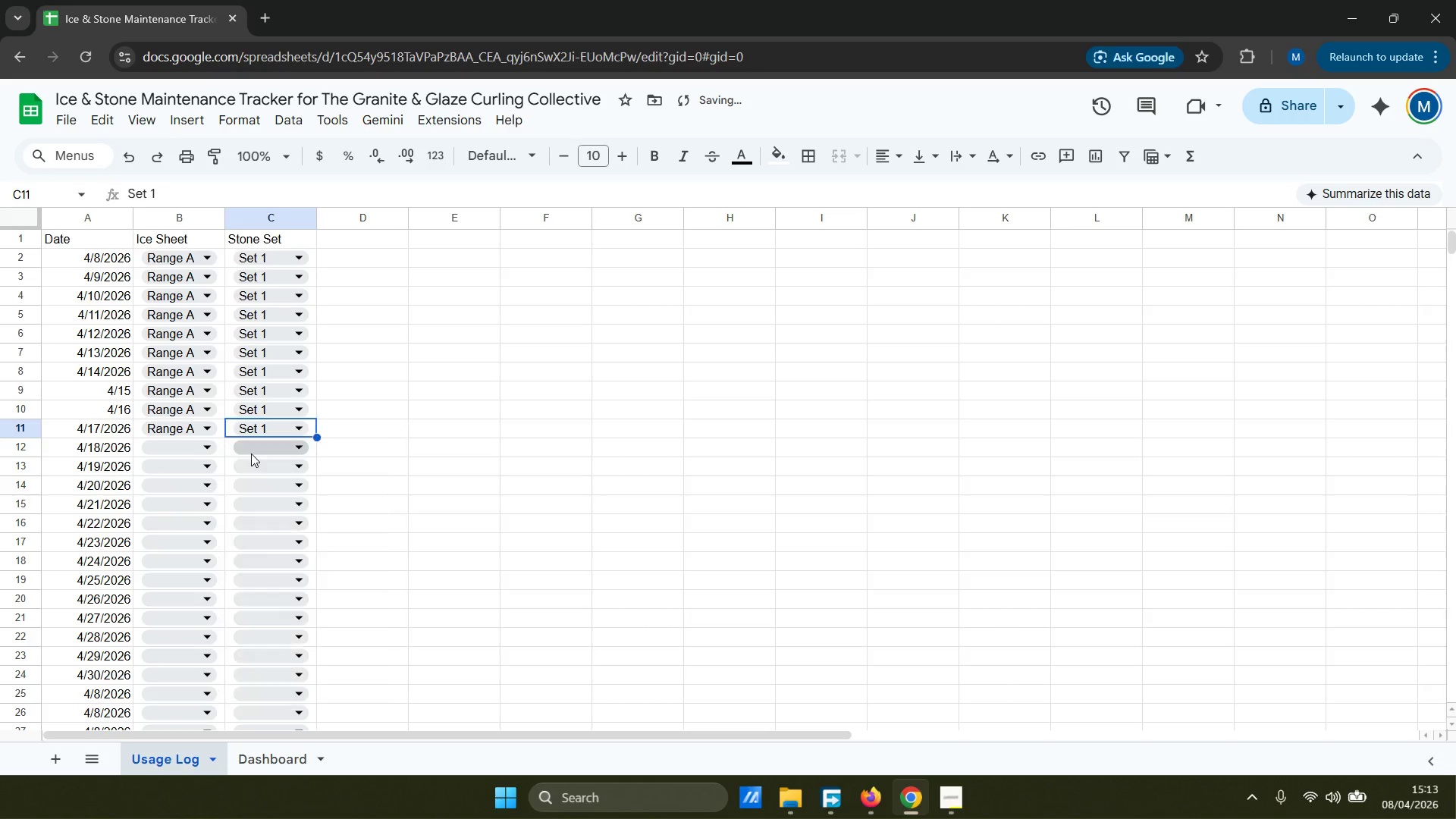 
double_click([259, 451])
 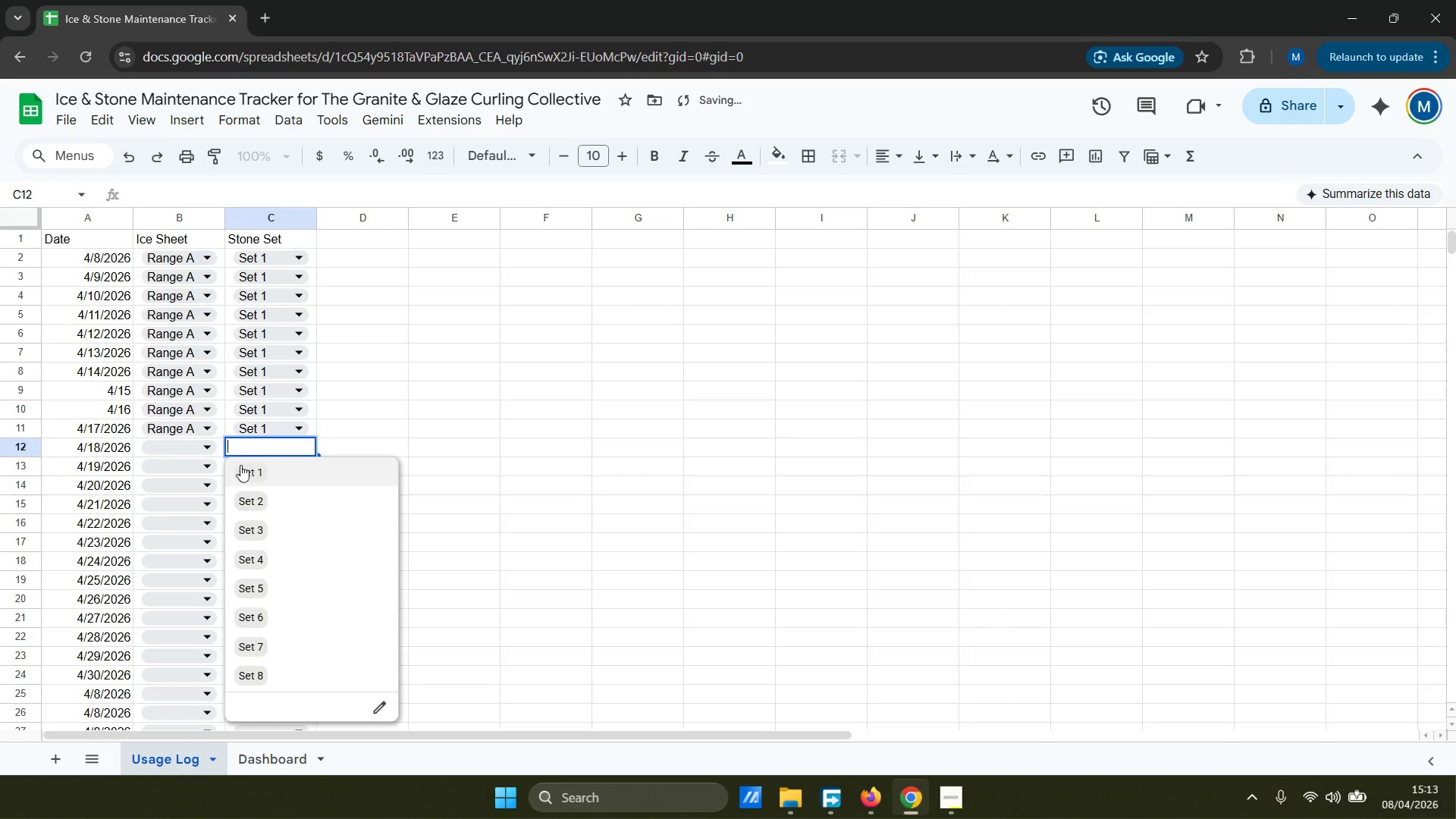 
triple_click([241, 474])
 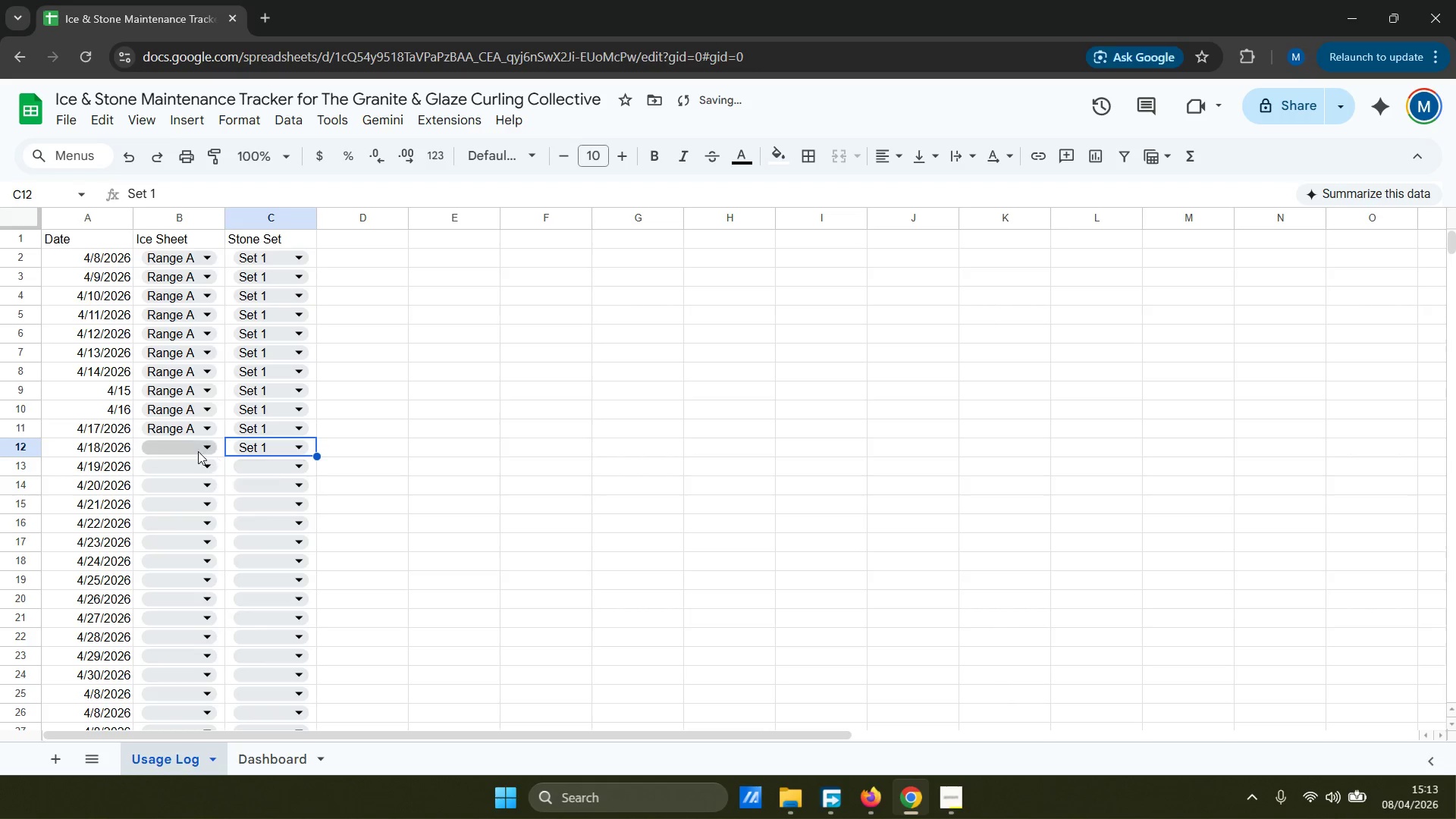 
triple_click([190, 447])
 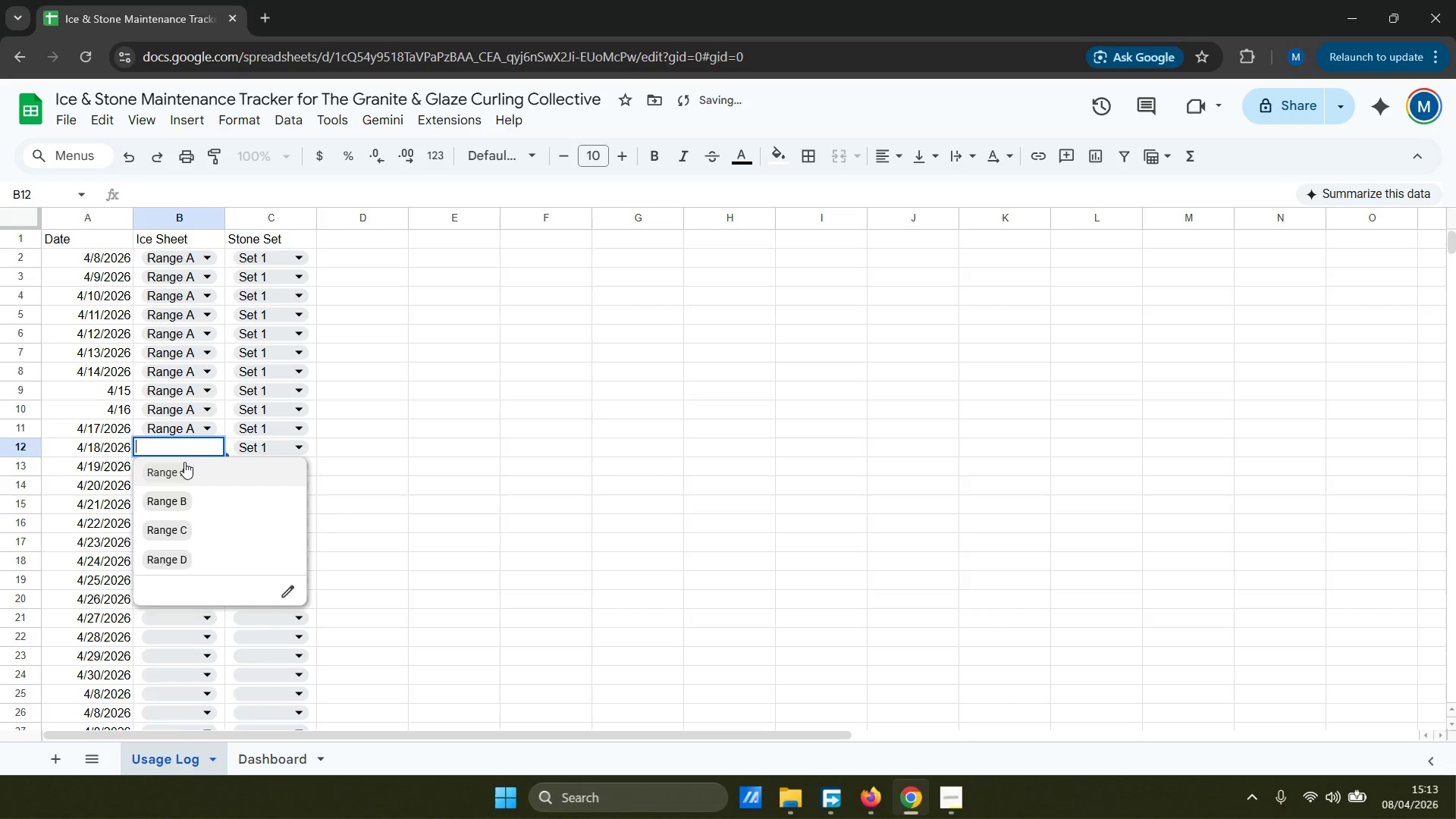 
triple_click([184, 471])
 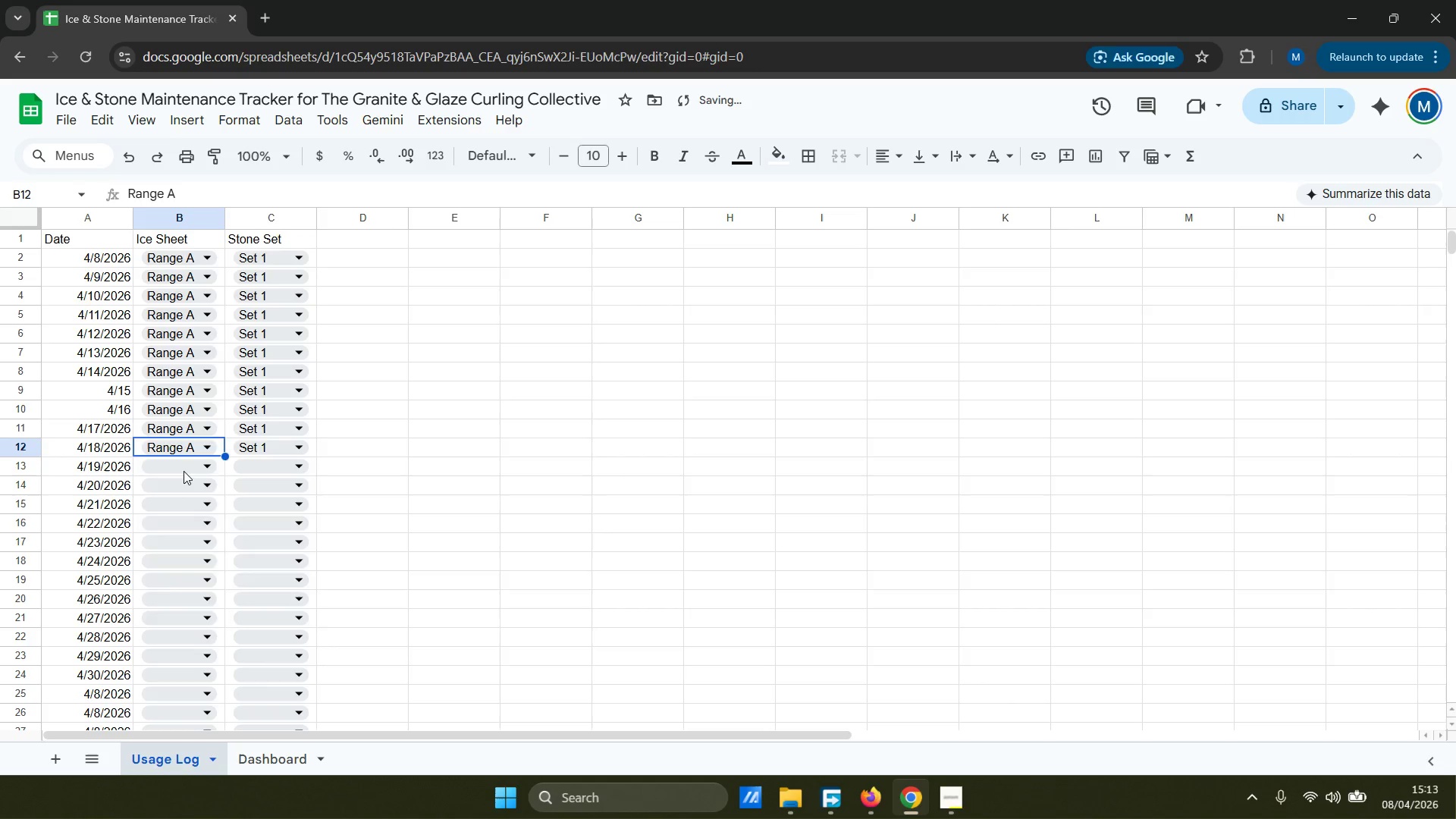 
triple_click([184, 471])
 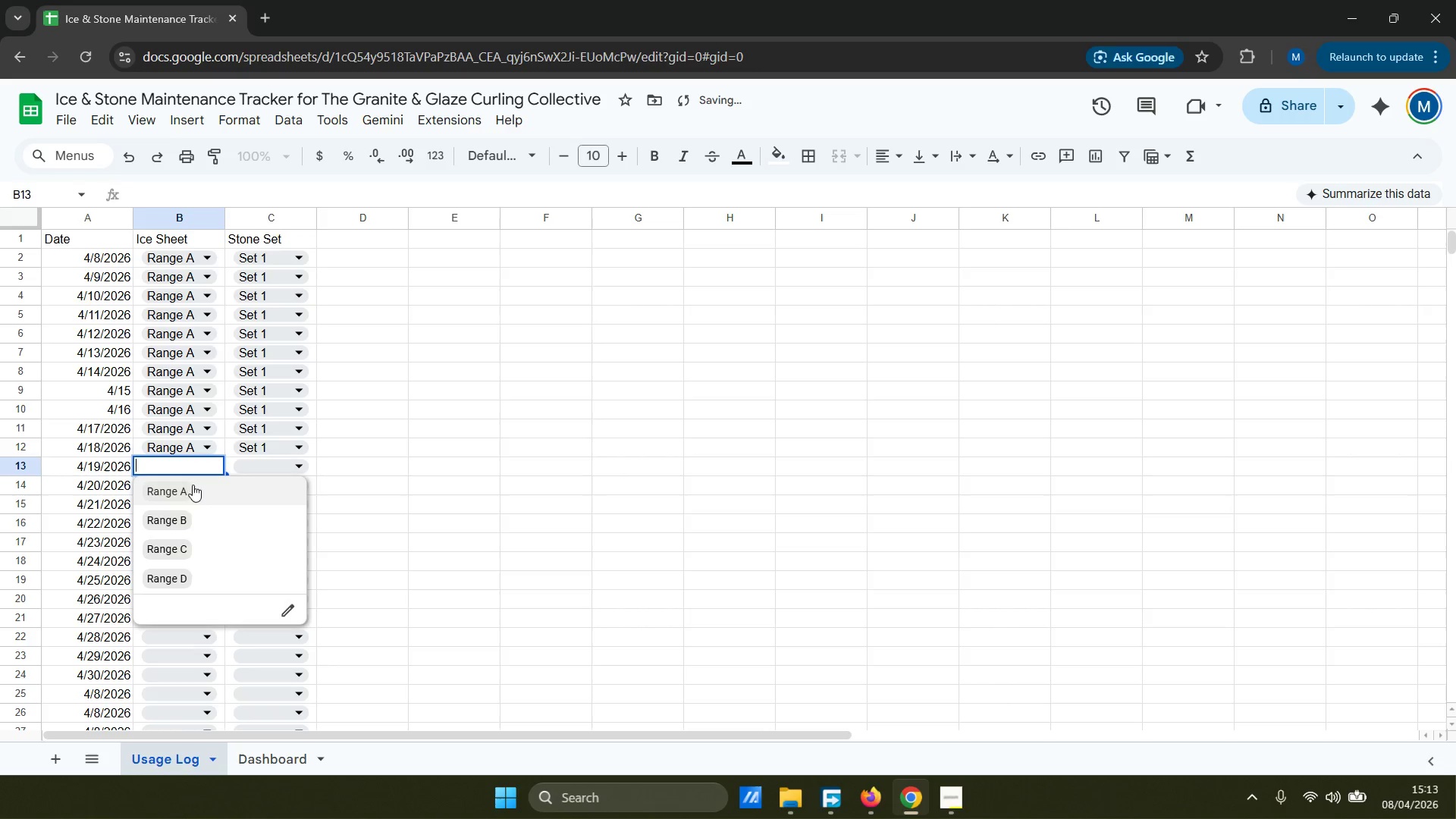 
triple_click([196, 496])
 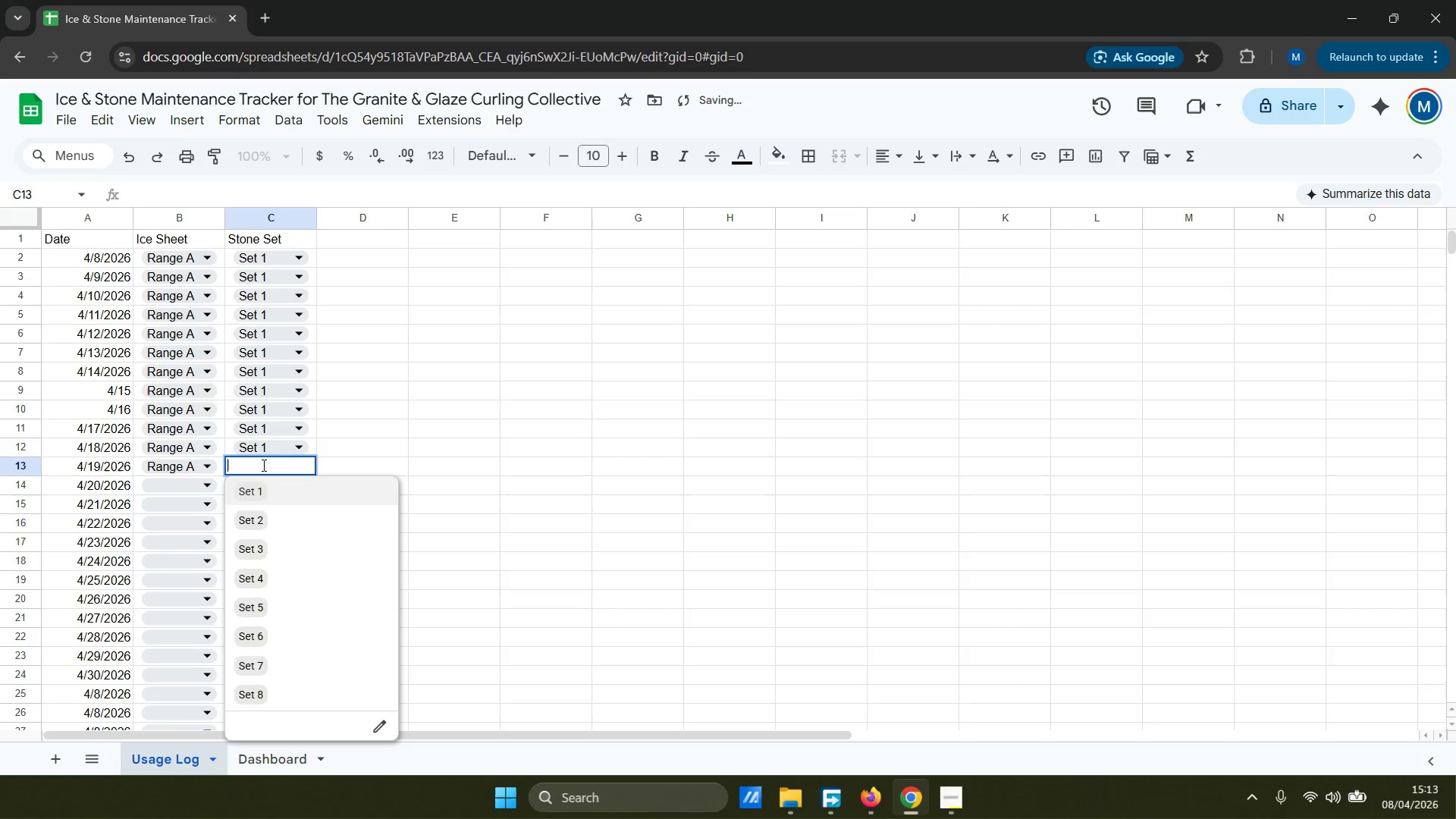 
double_click([243, 497])
 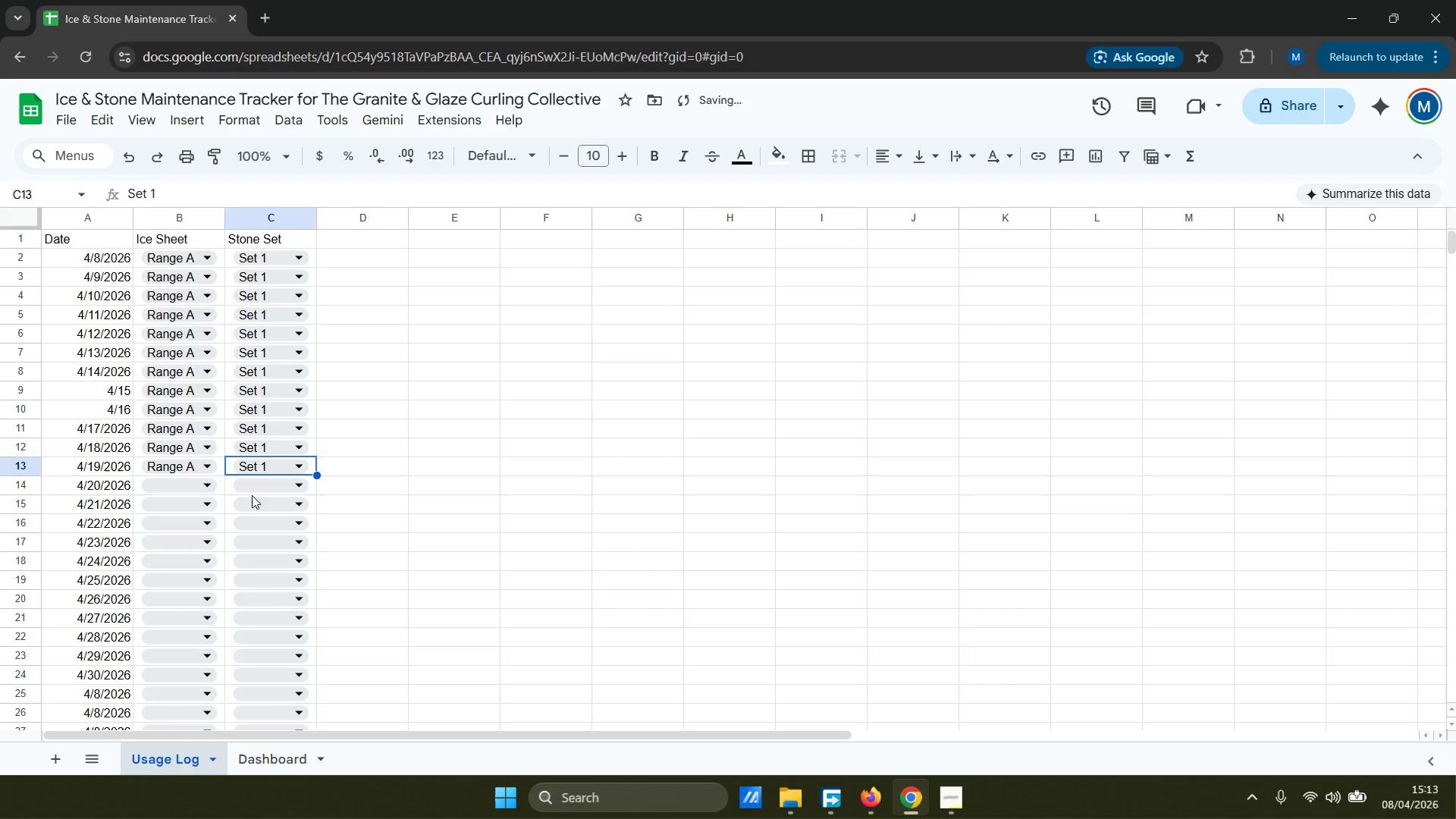 
triple_click([256, 492])
 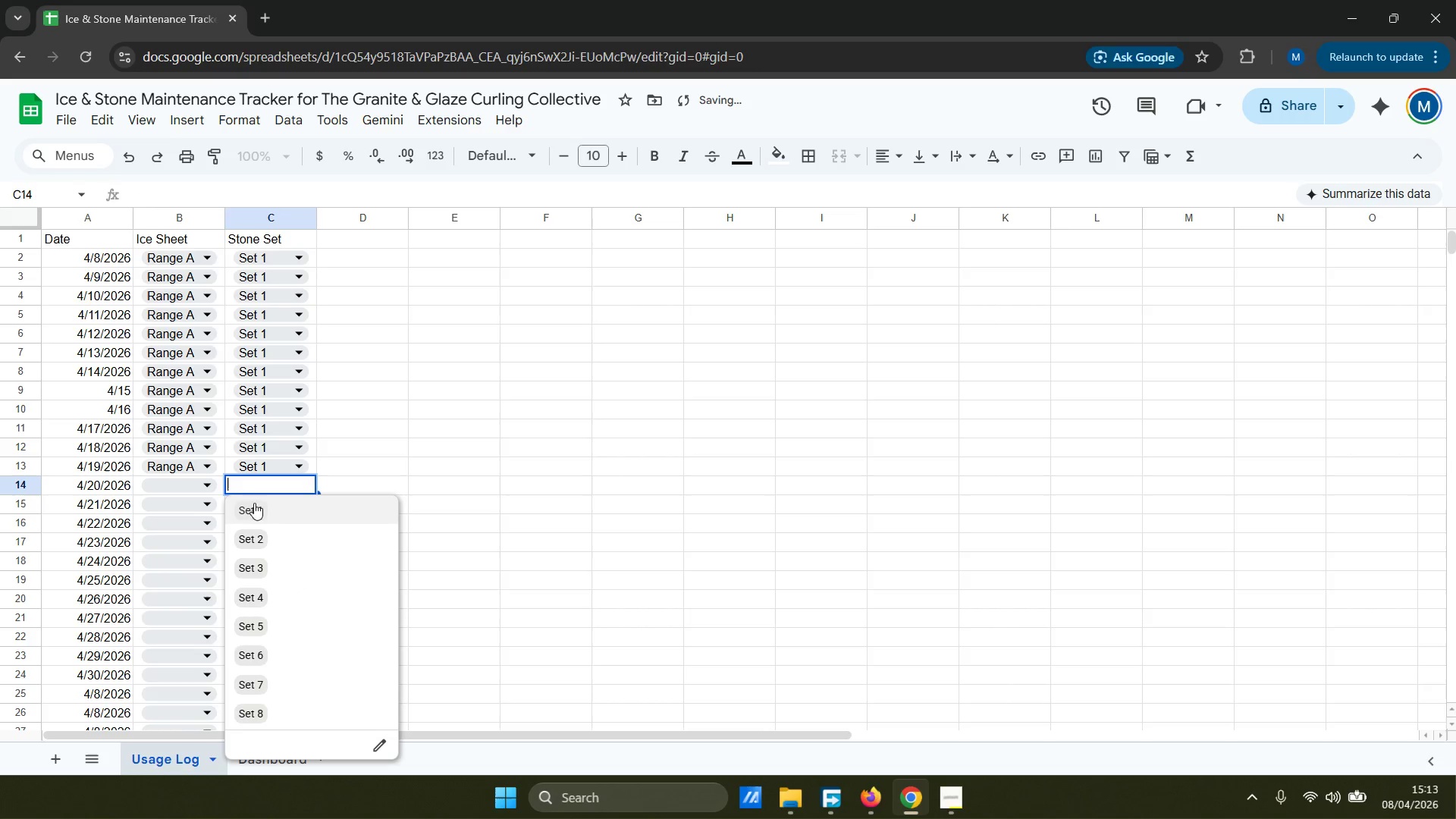 
triple_click([254, 519])
 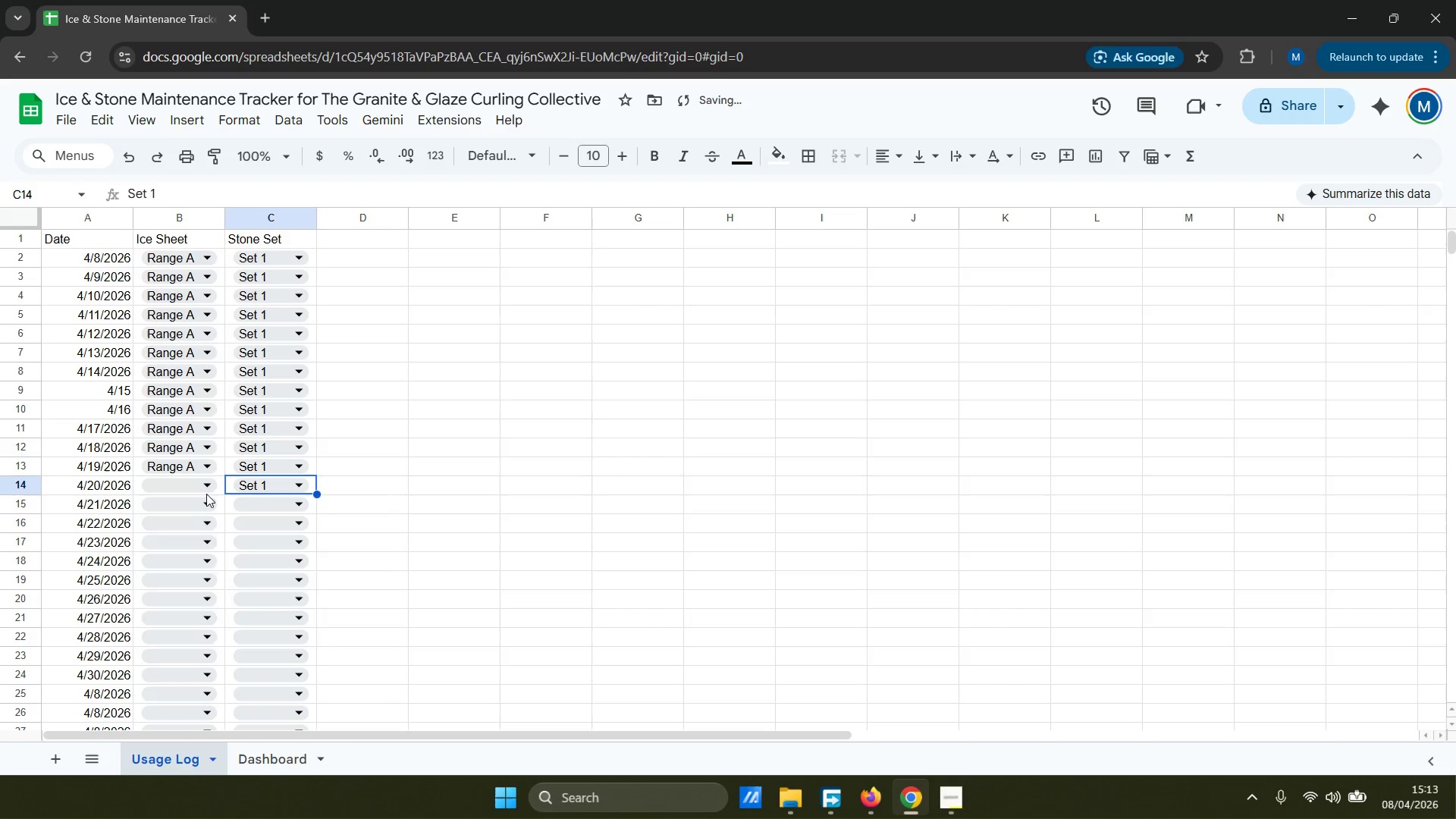 
triple_click([202, 491])
 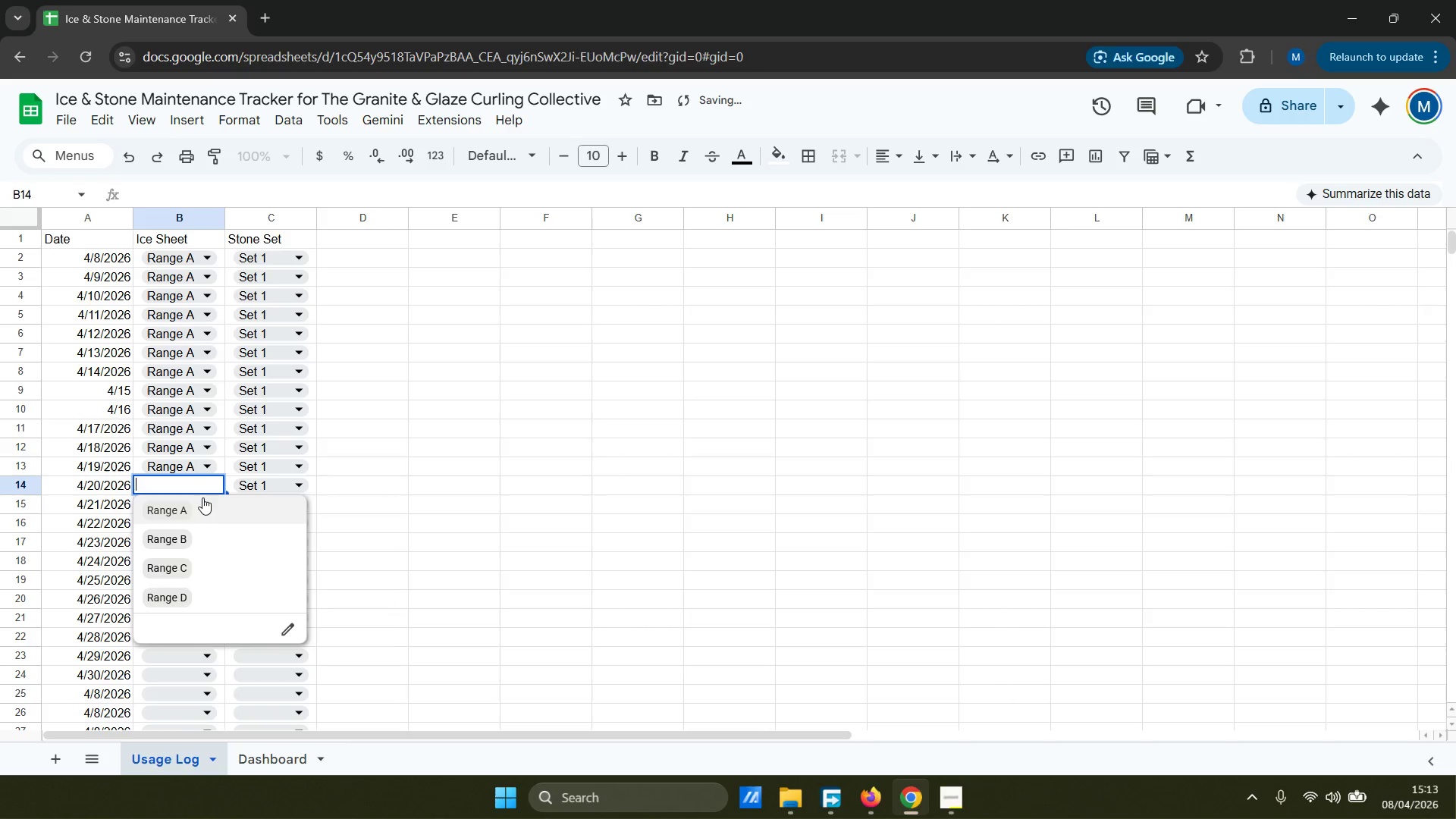 
triple_click([201, 510])
 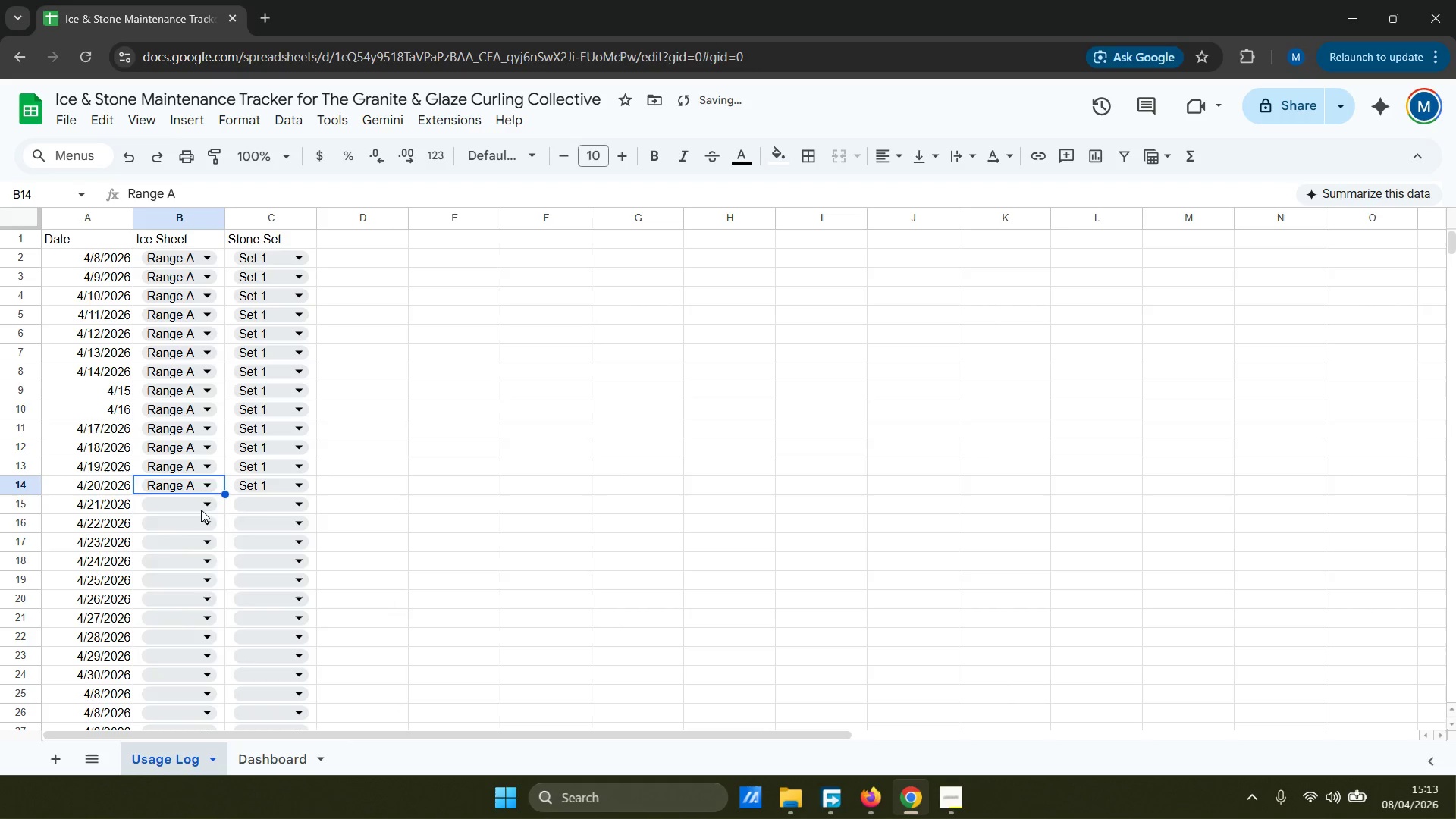 
triple_click([201, 510])
 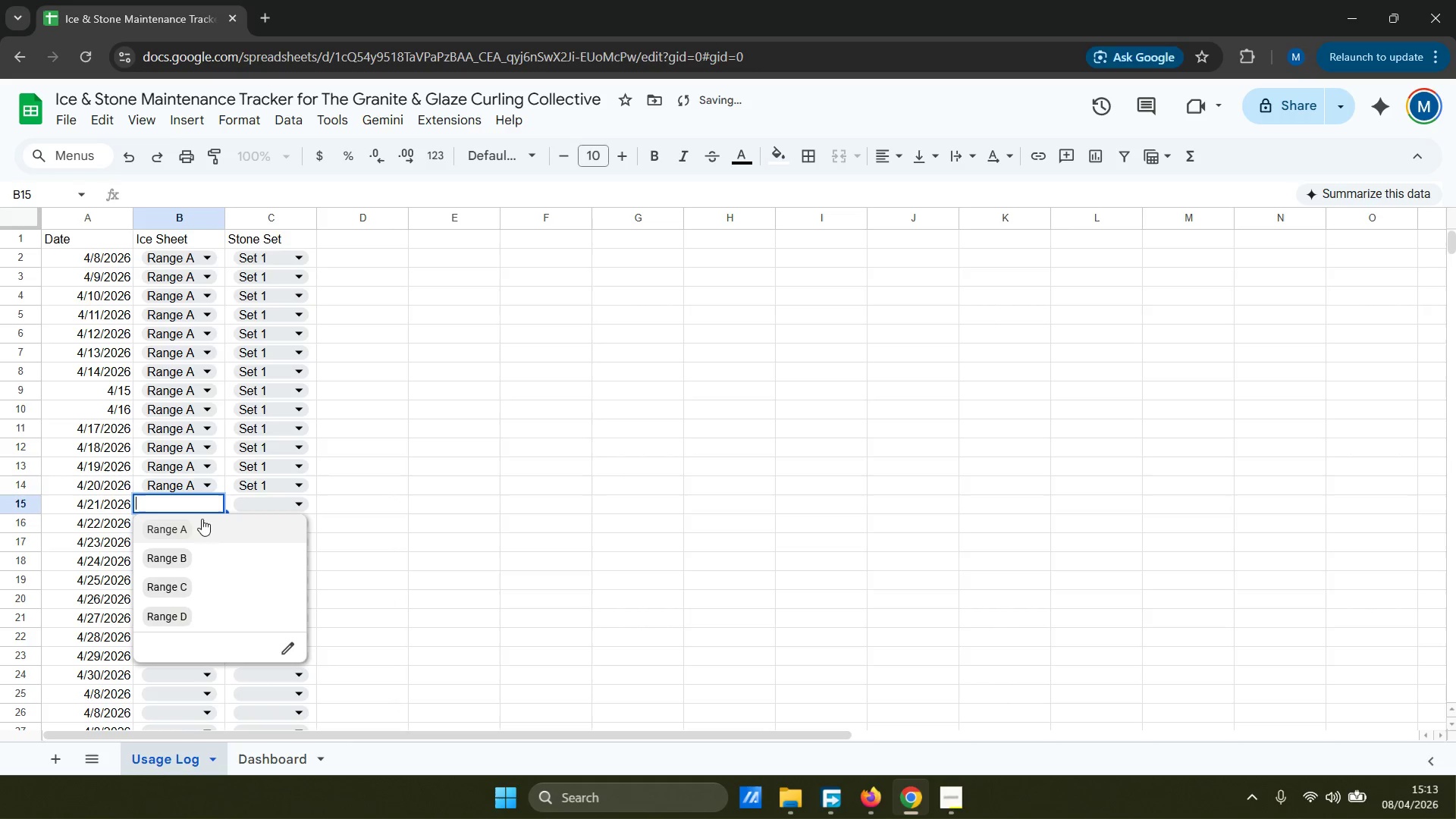 
triple_click([202, 529])
 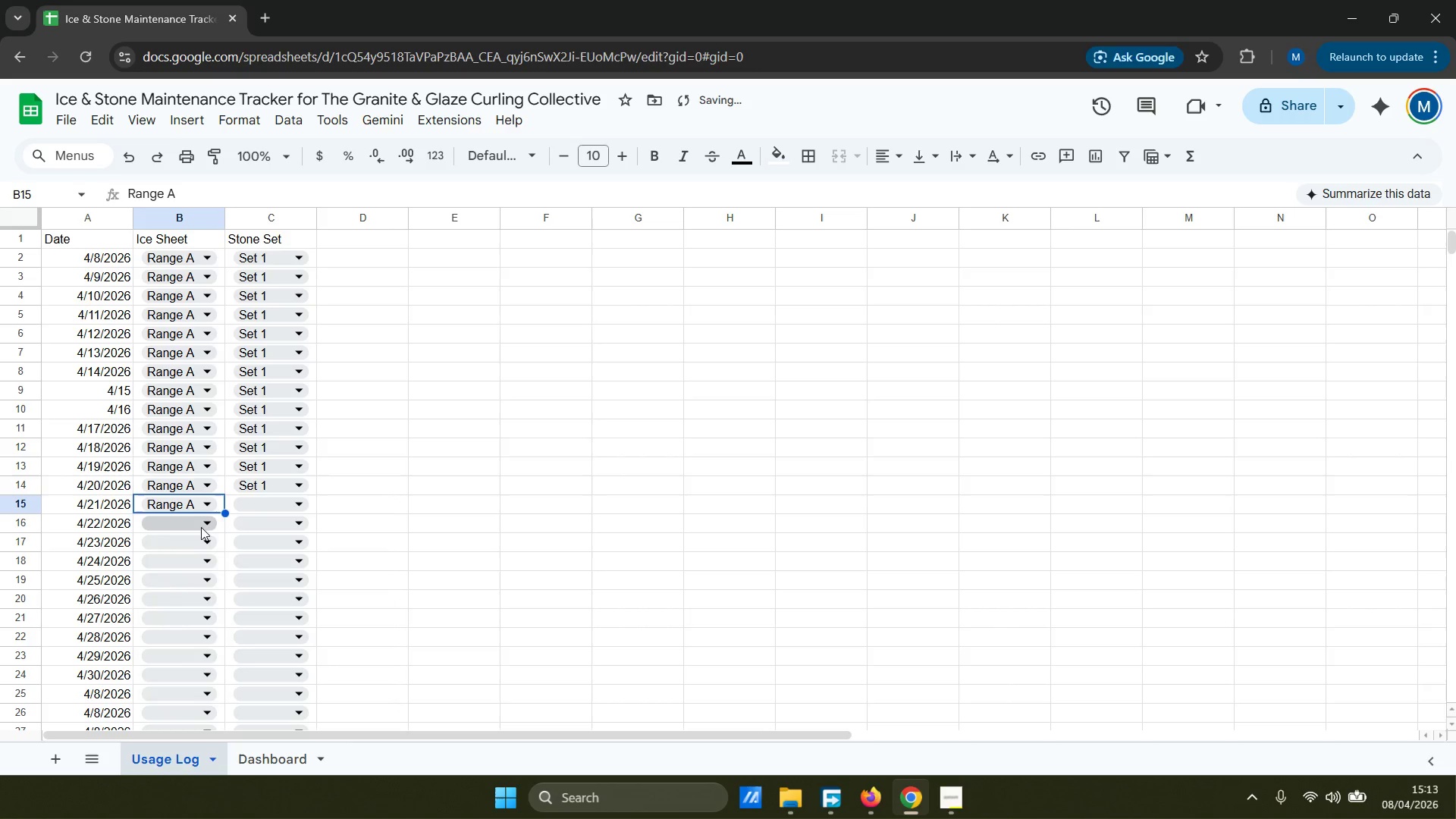 
triple_click([201, 526])
 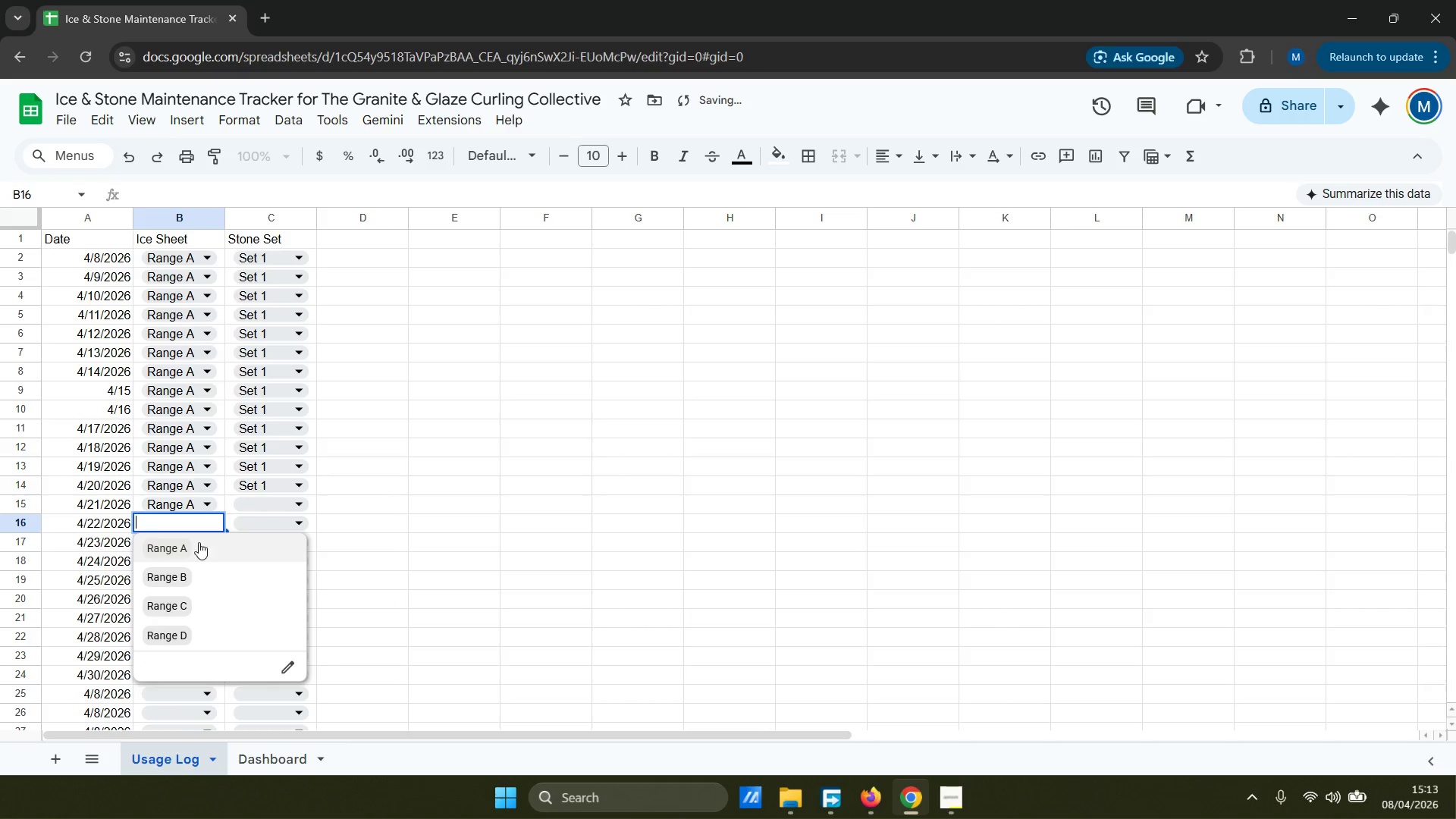 
triple_click([200, 551])
 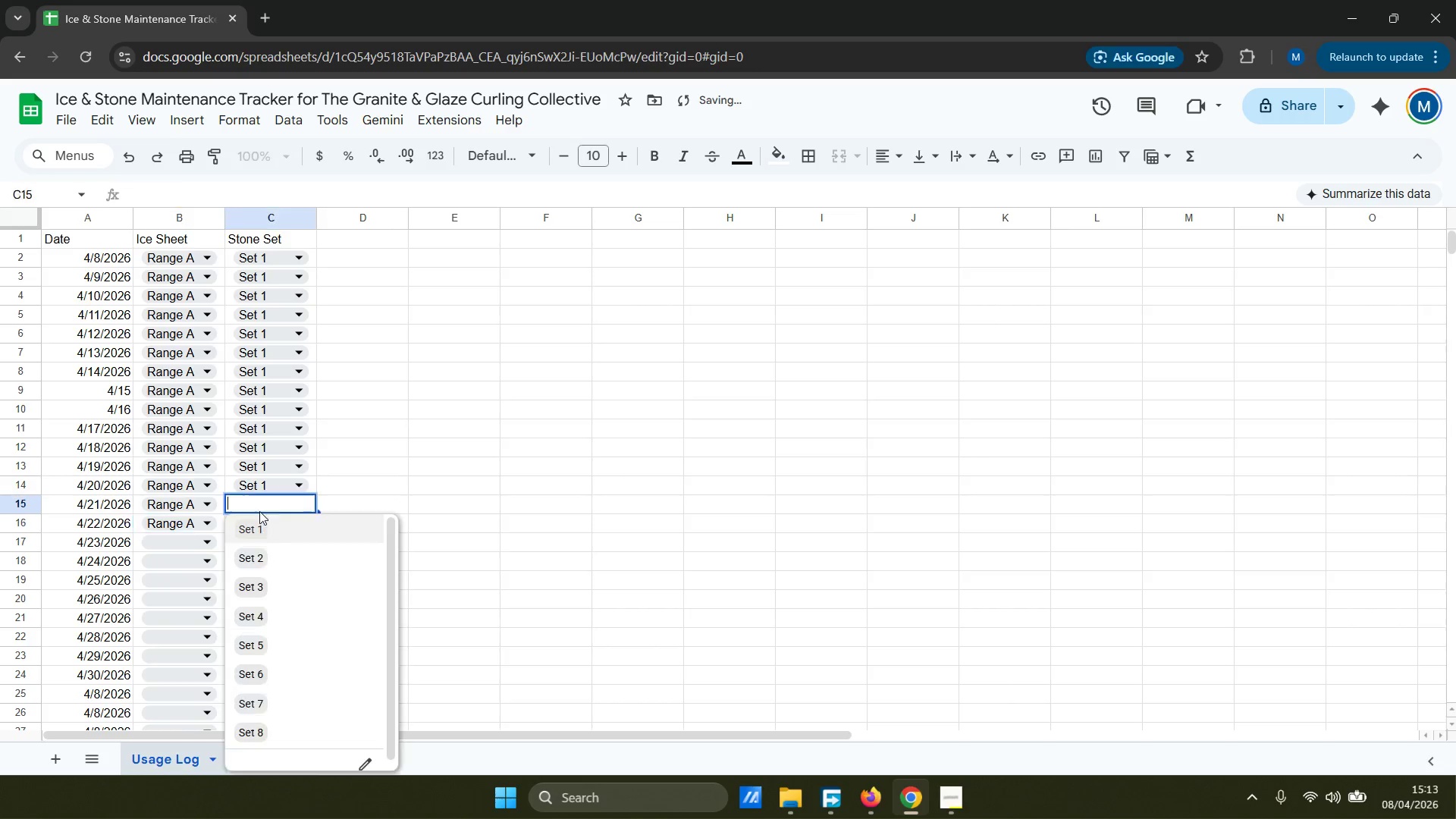 
triple_click([258, 533])
 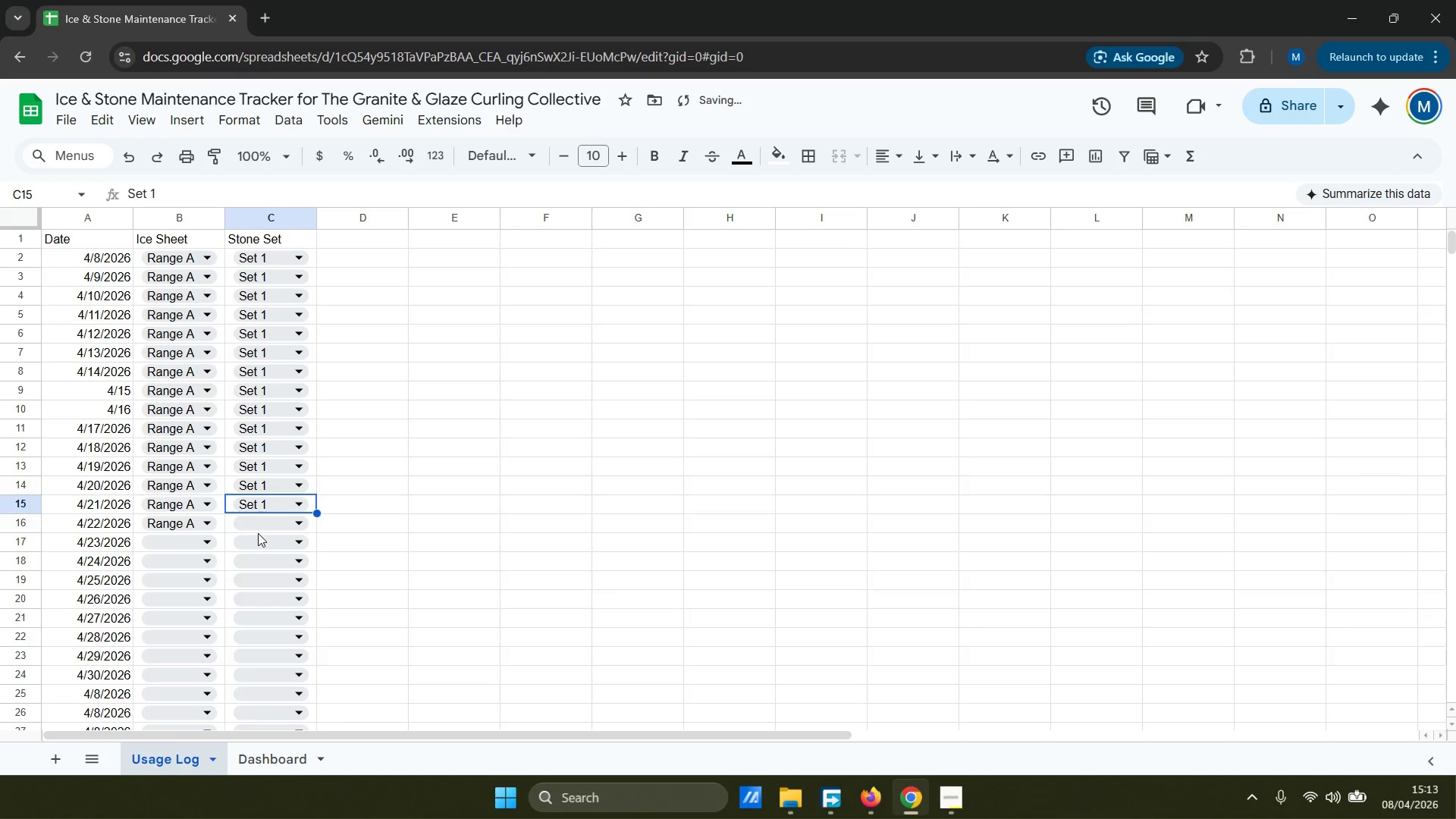 
left_click([262, 524])
 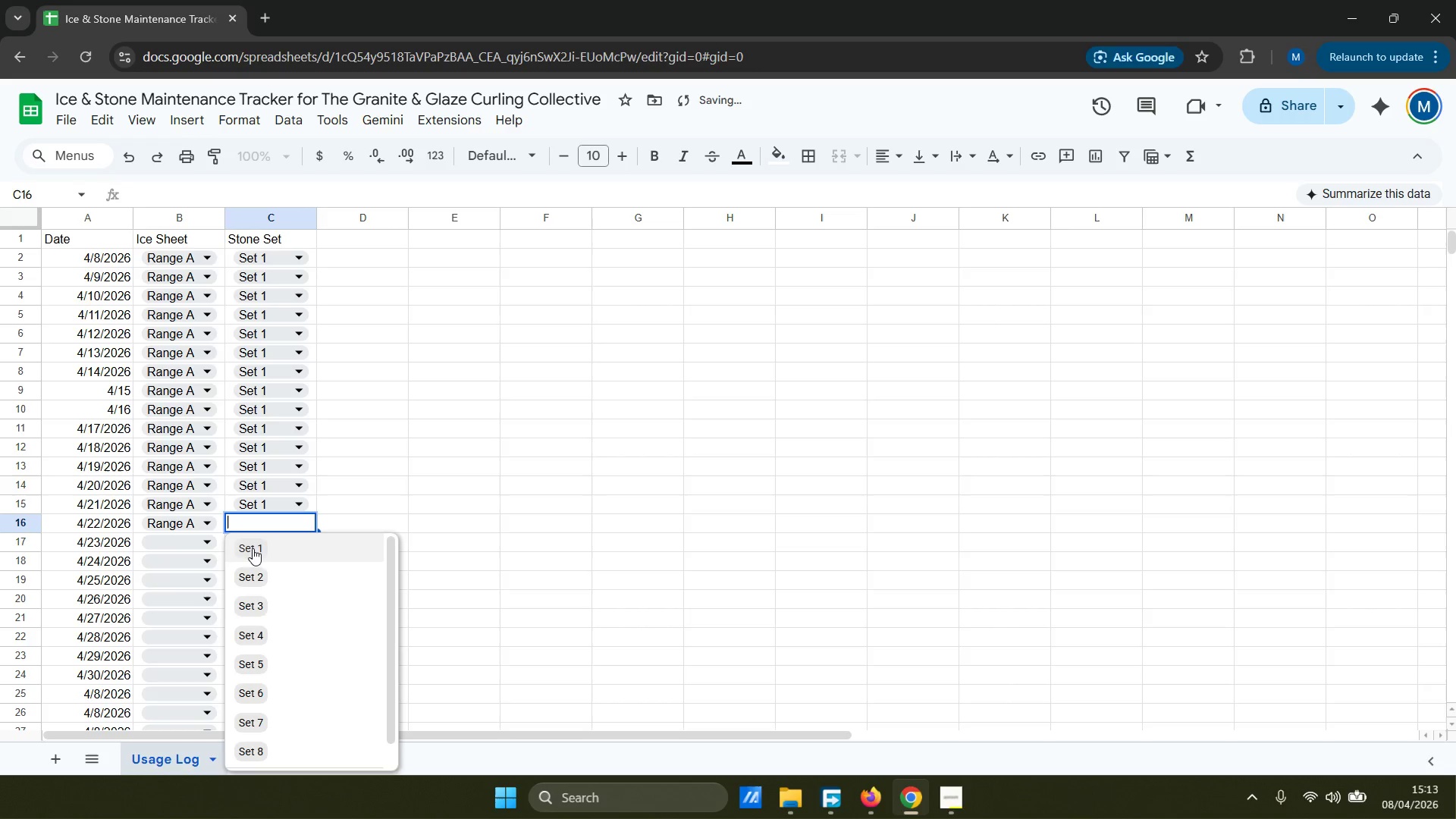 
double_click([252, 556])
 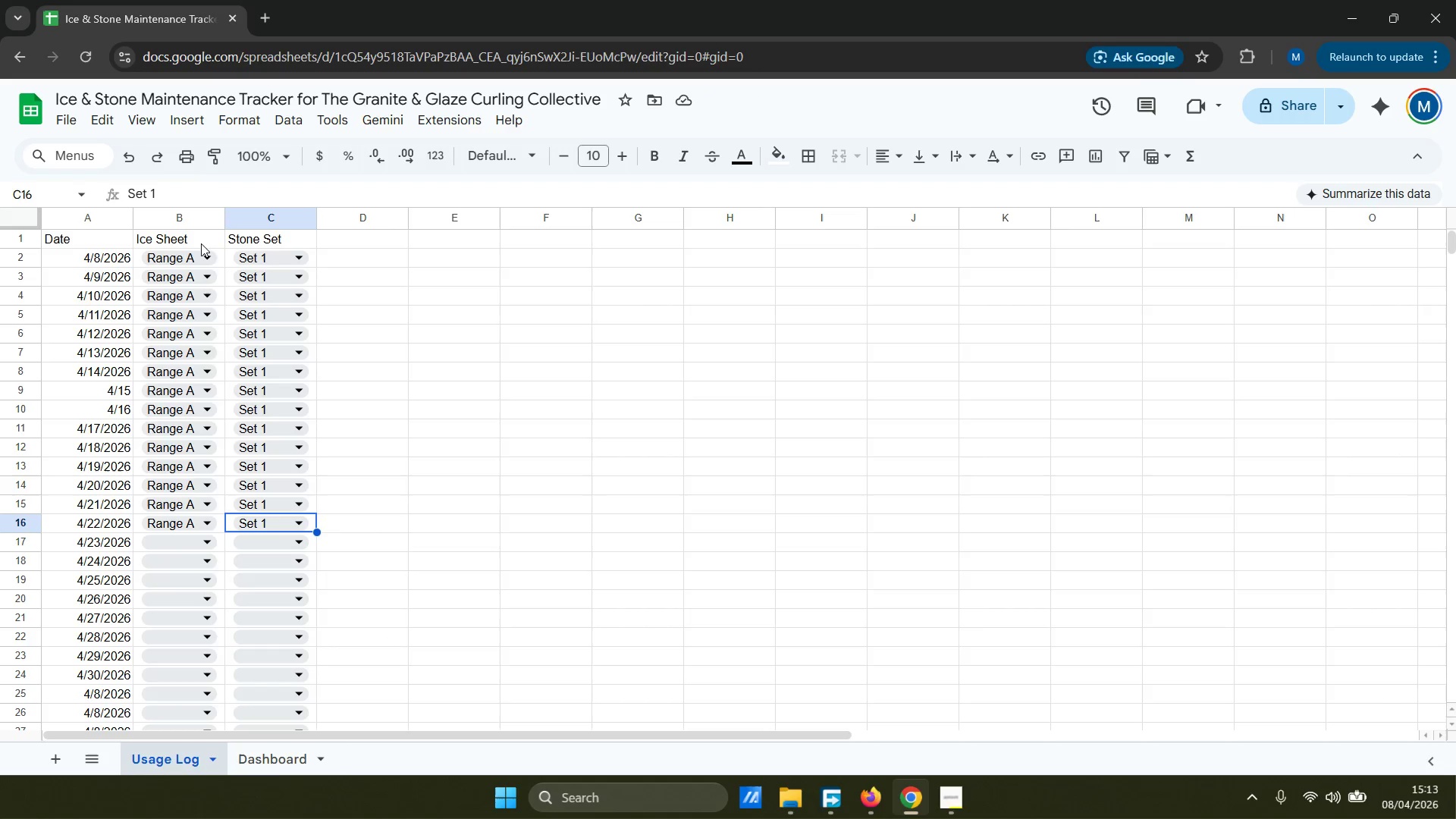 
wait(15.12)
 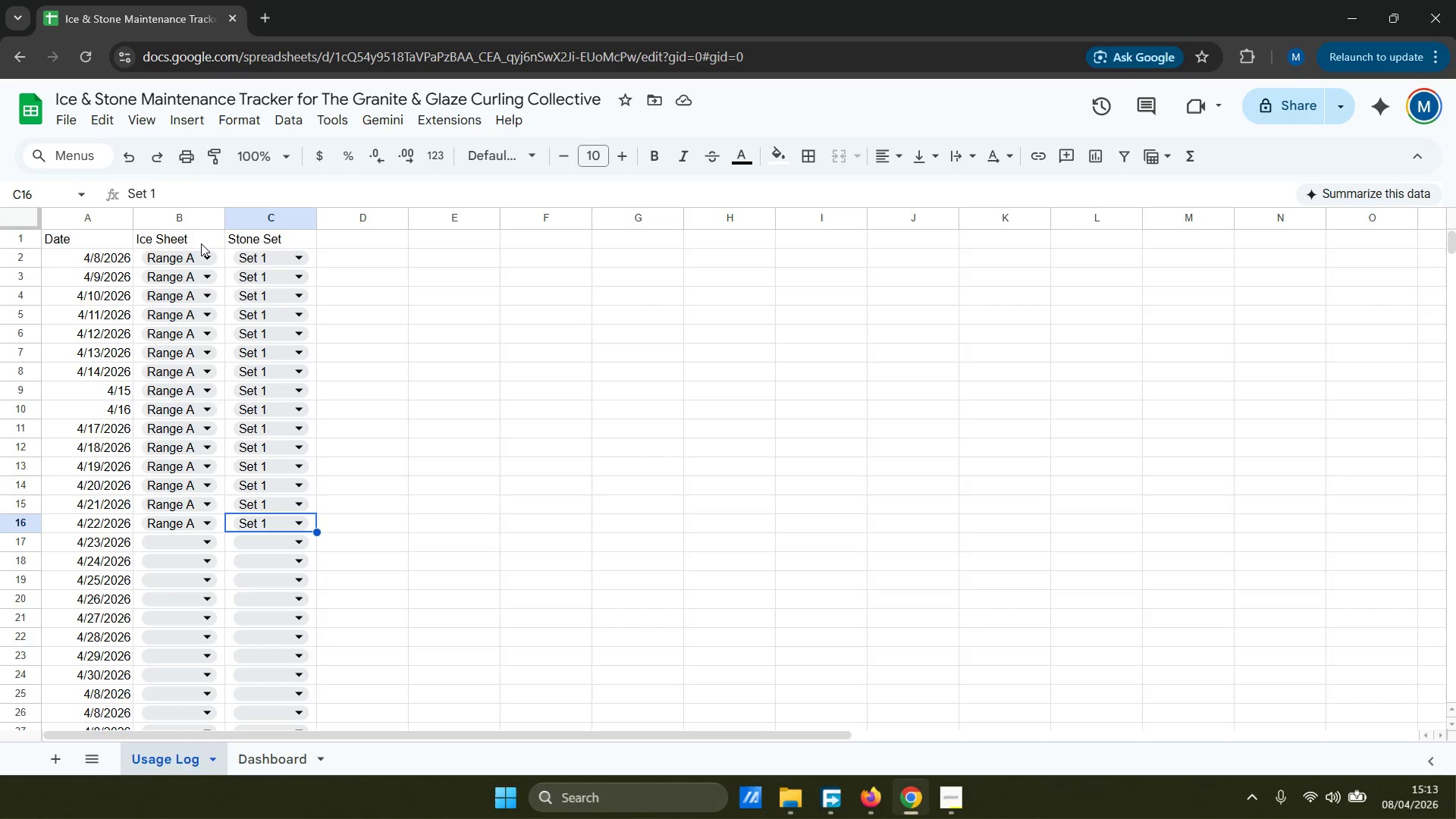 
left_click([1418, 693])
 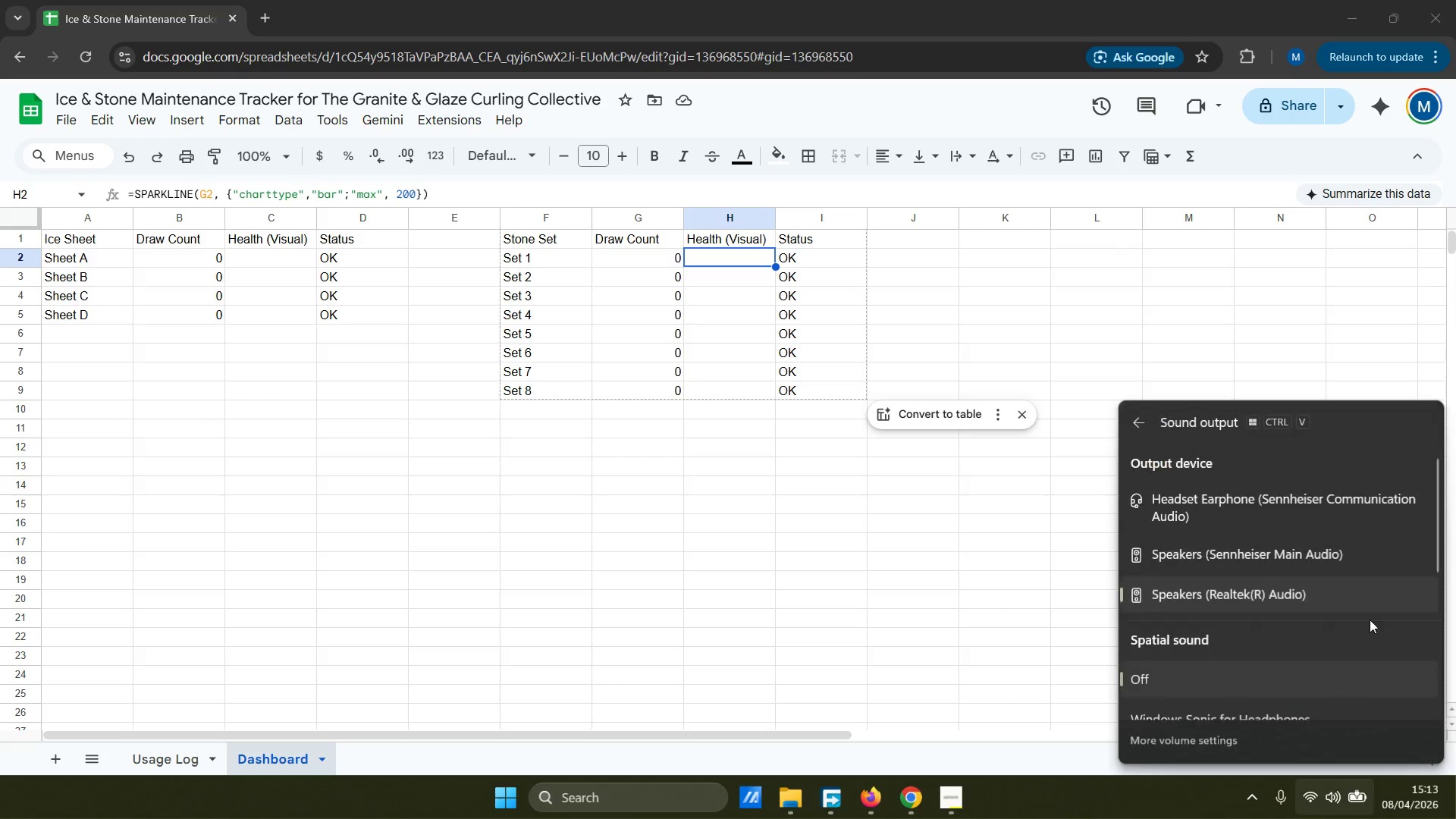 
scroll: coordinate [1358, 608], scroll_direction: down, amount: 7.0
 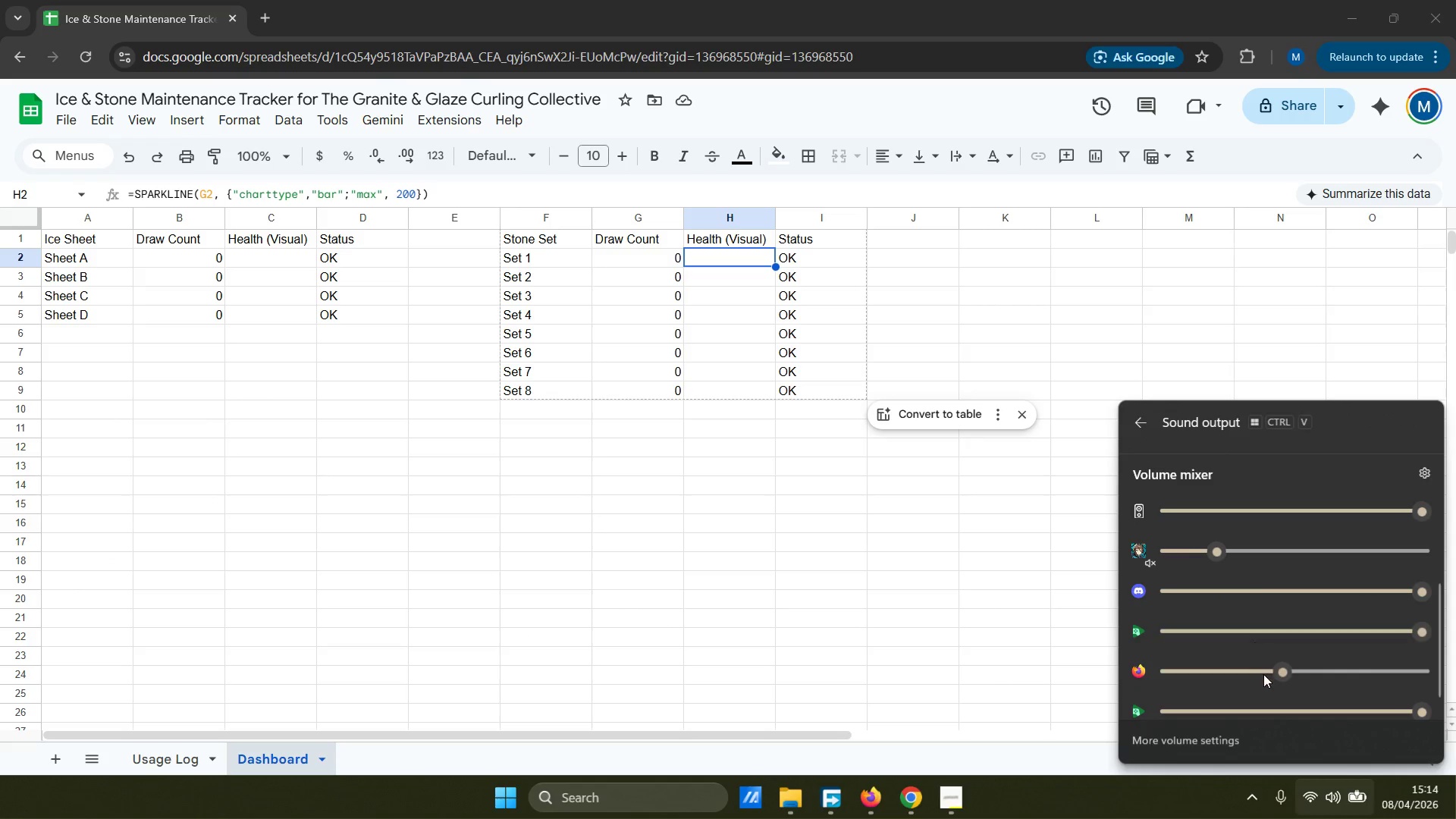 
left_click_drag(start_coordinate=[1284, 668], to_coordinate=[1354, 671])
 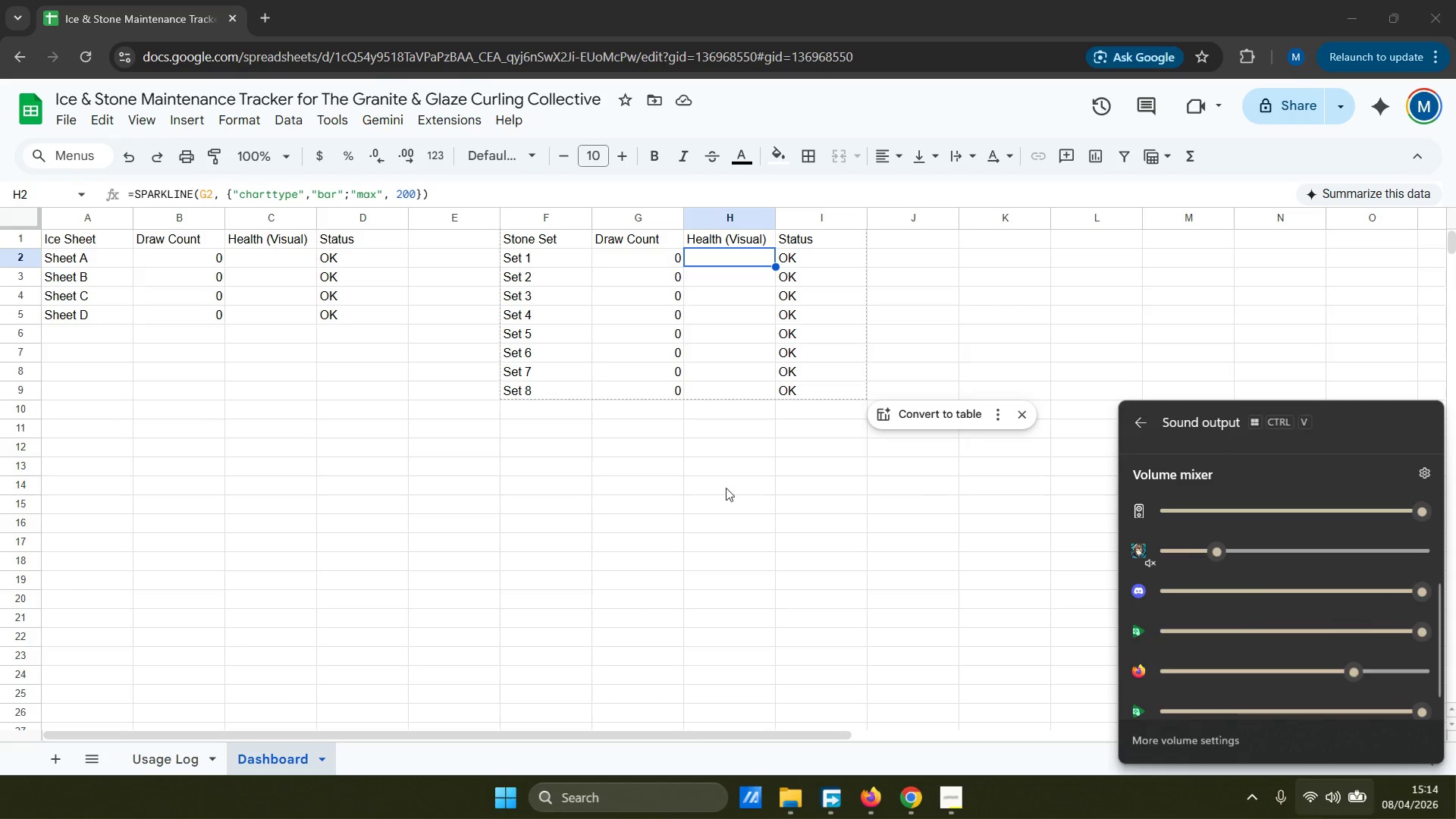 
left_click([522, 470])
 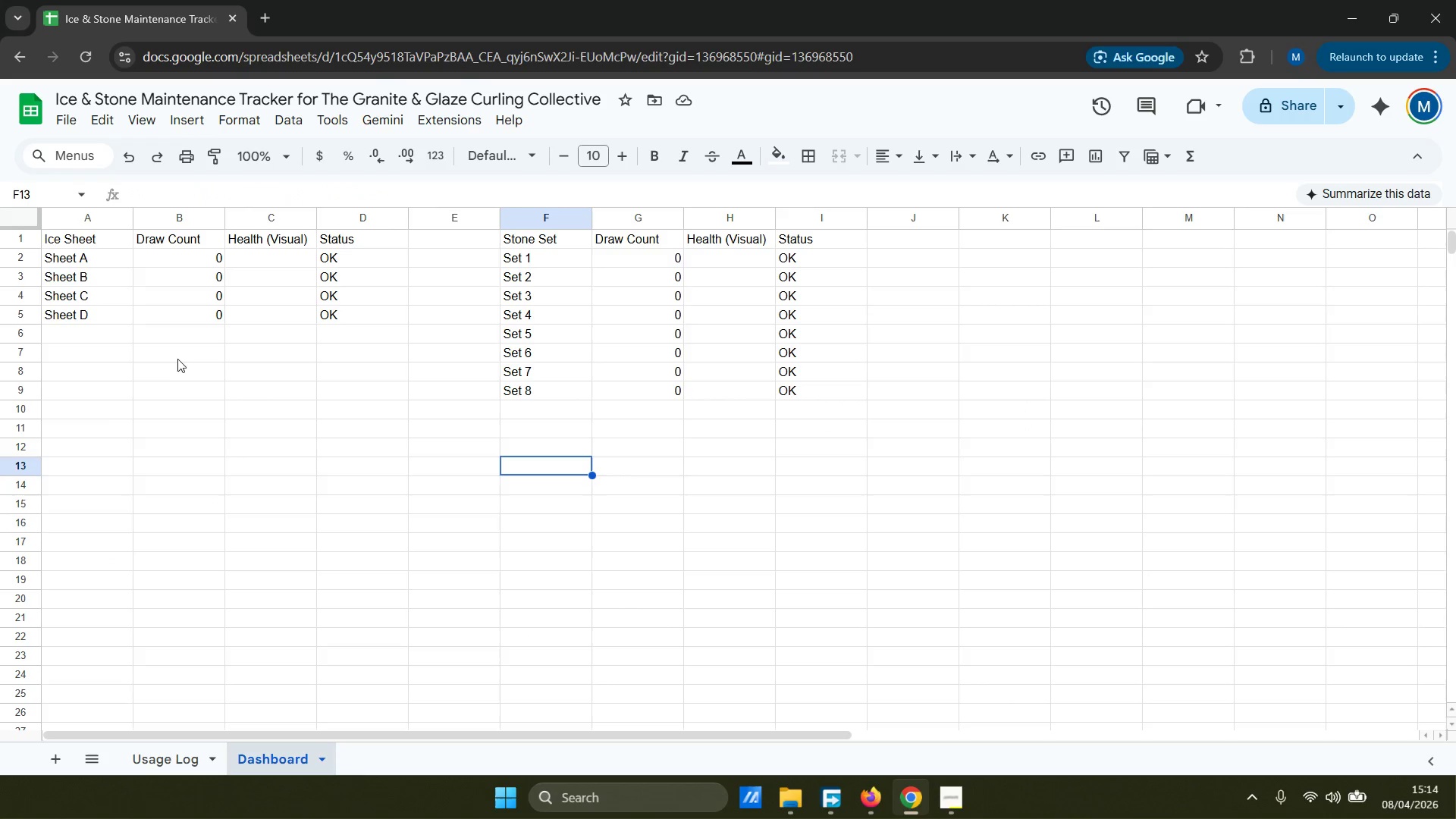 
scroll: coordinate [185, 372], scroll_direction: up, amount: 3.0
 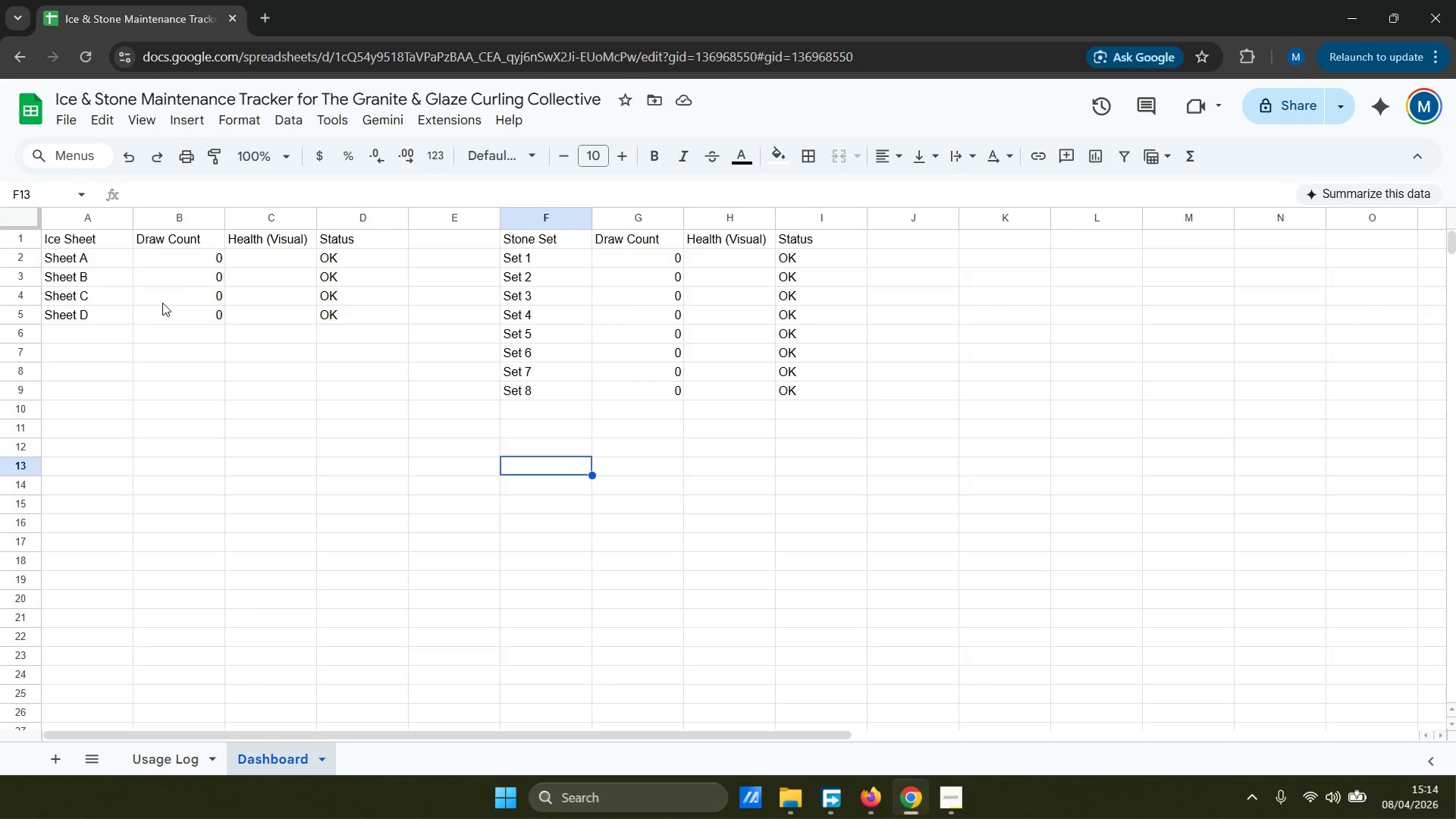 
left_click([190, 262])
 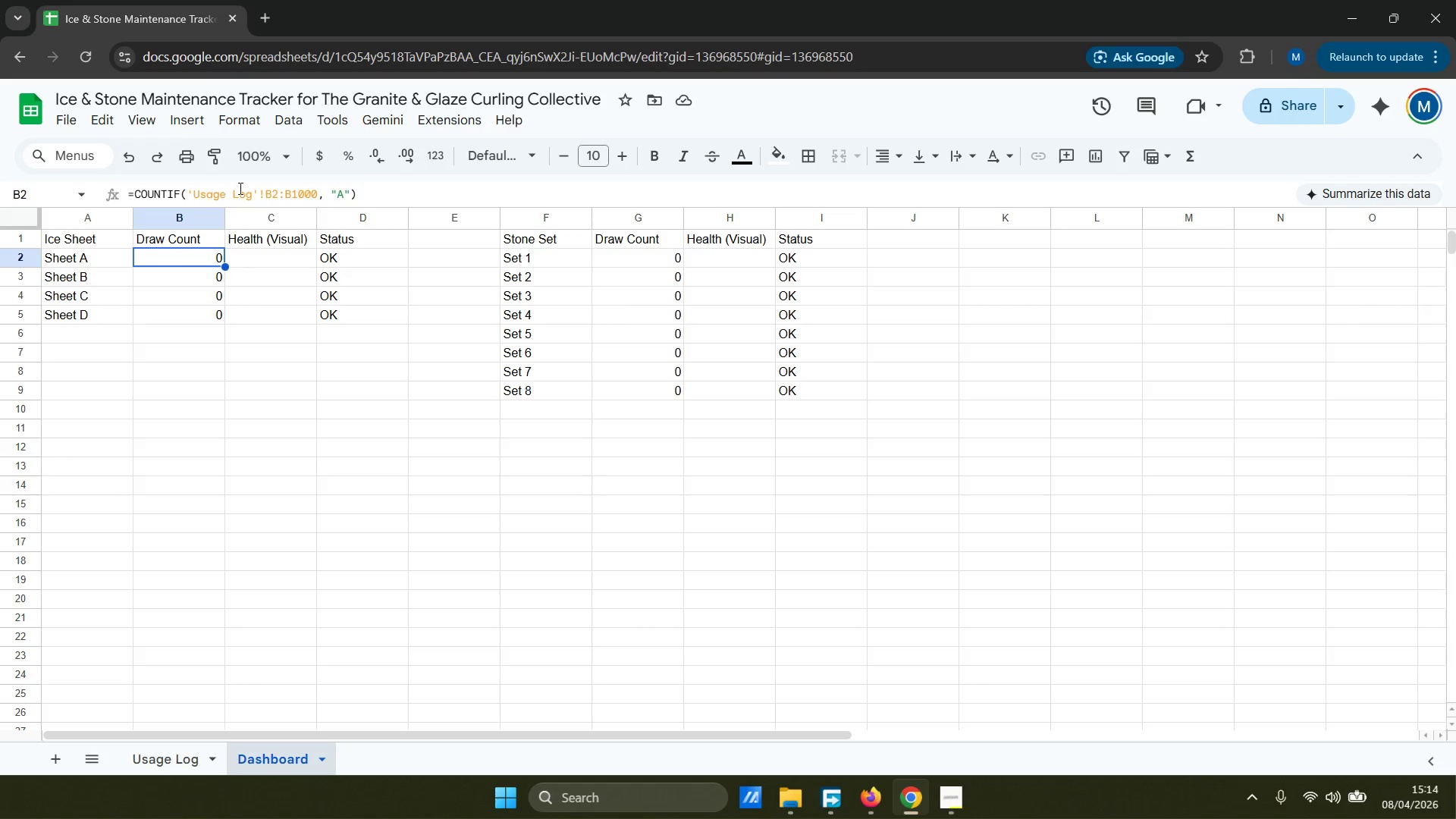 
left_click([336, 201])
 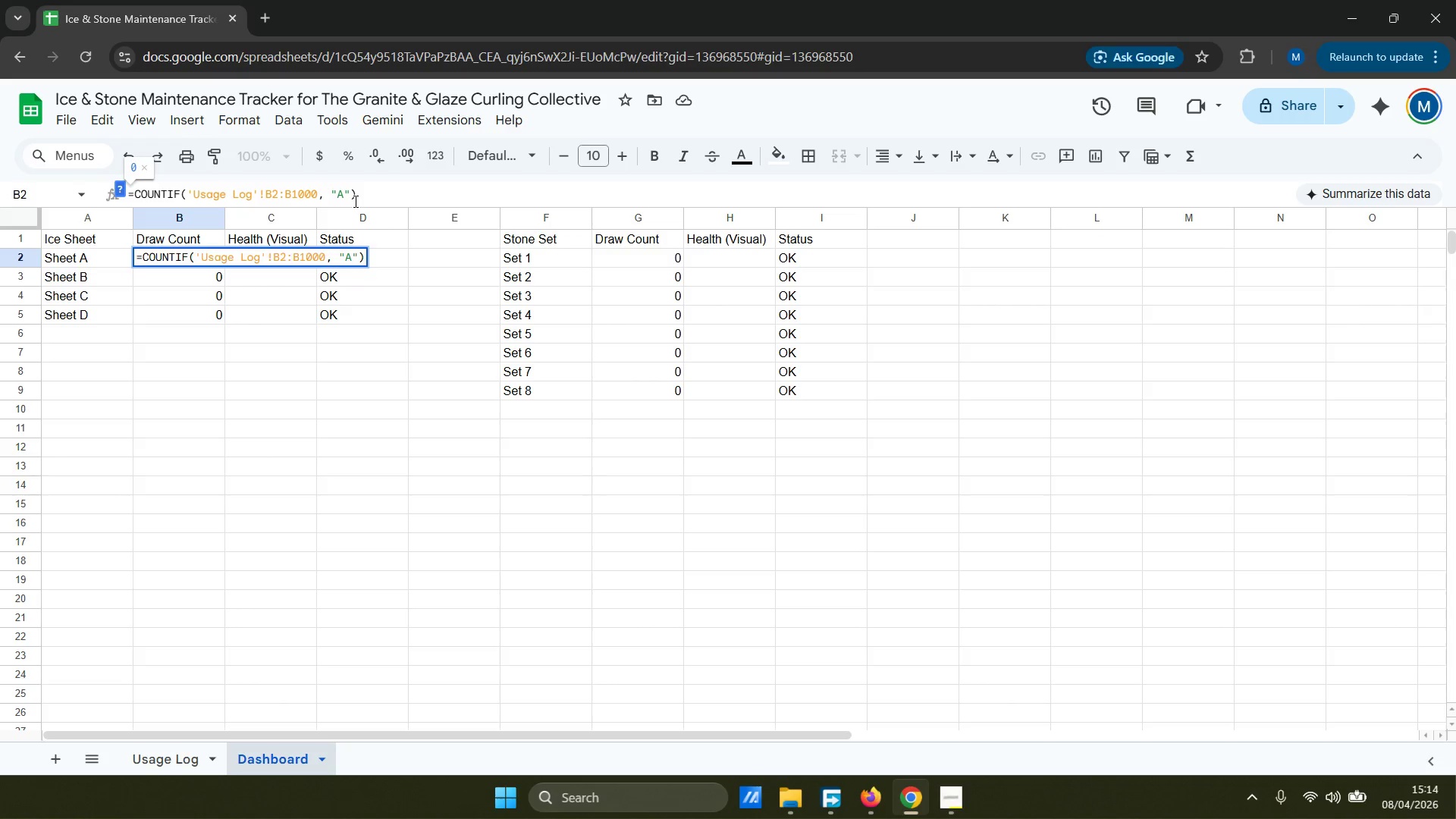 
type(Range )
 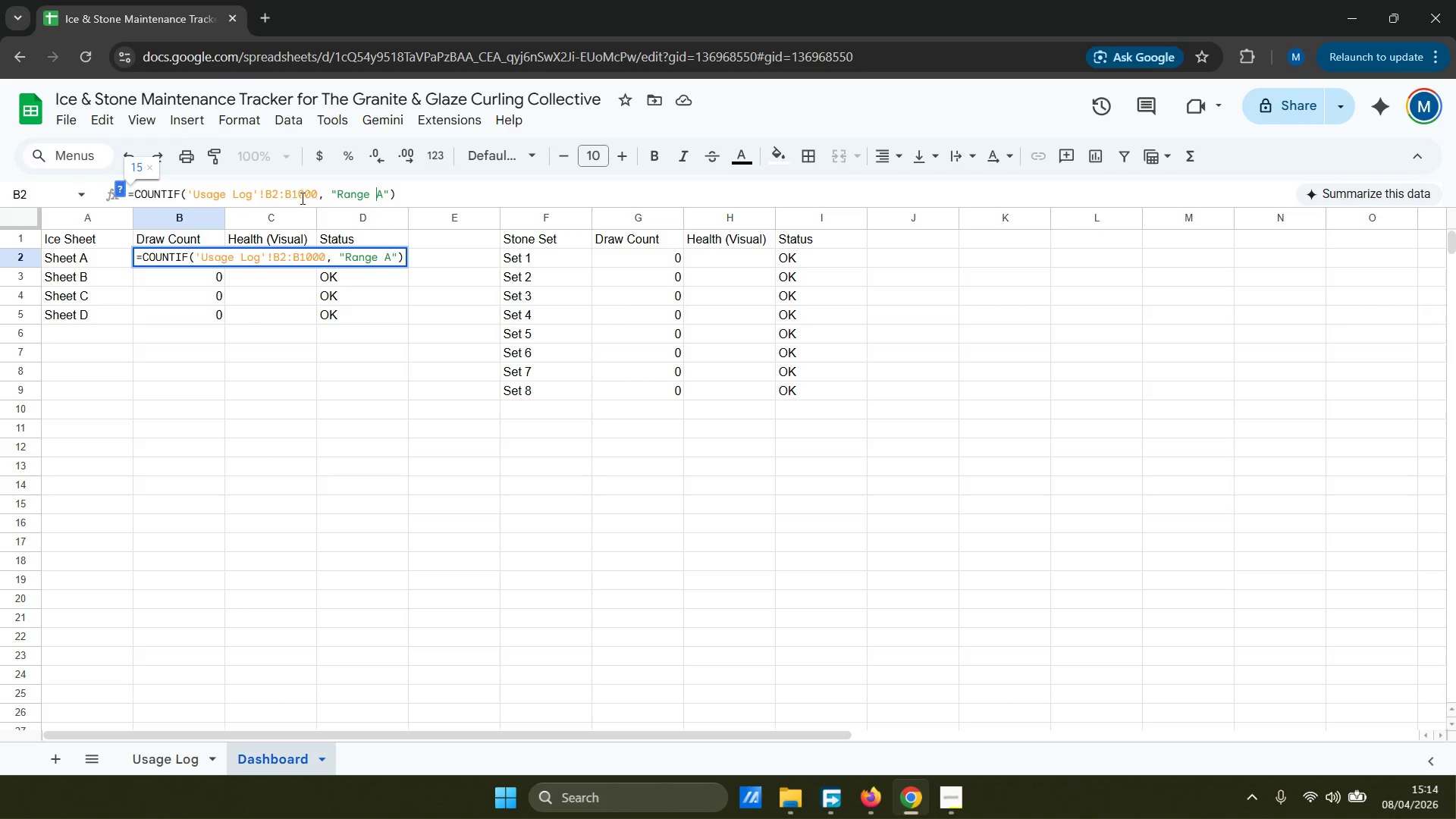 
wait(5.05)
 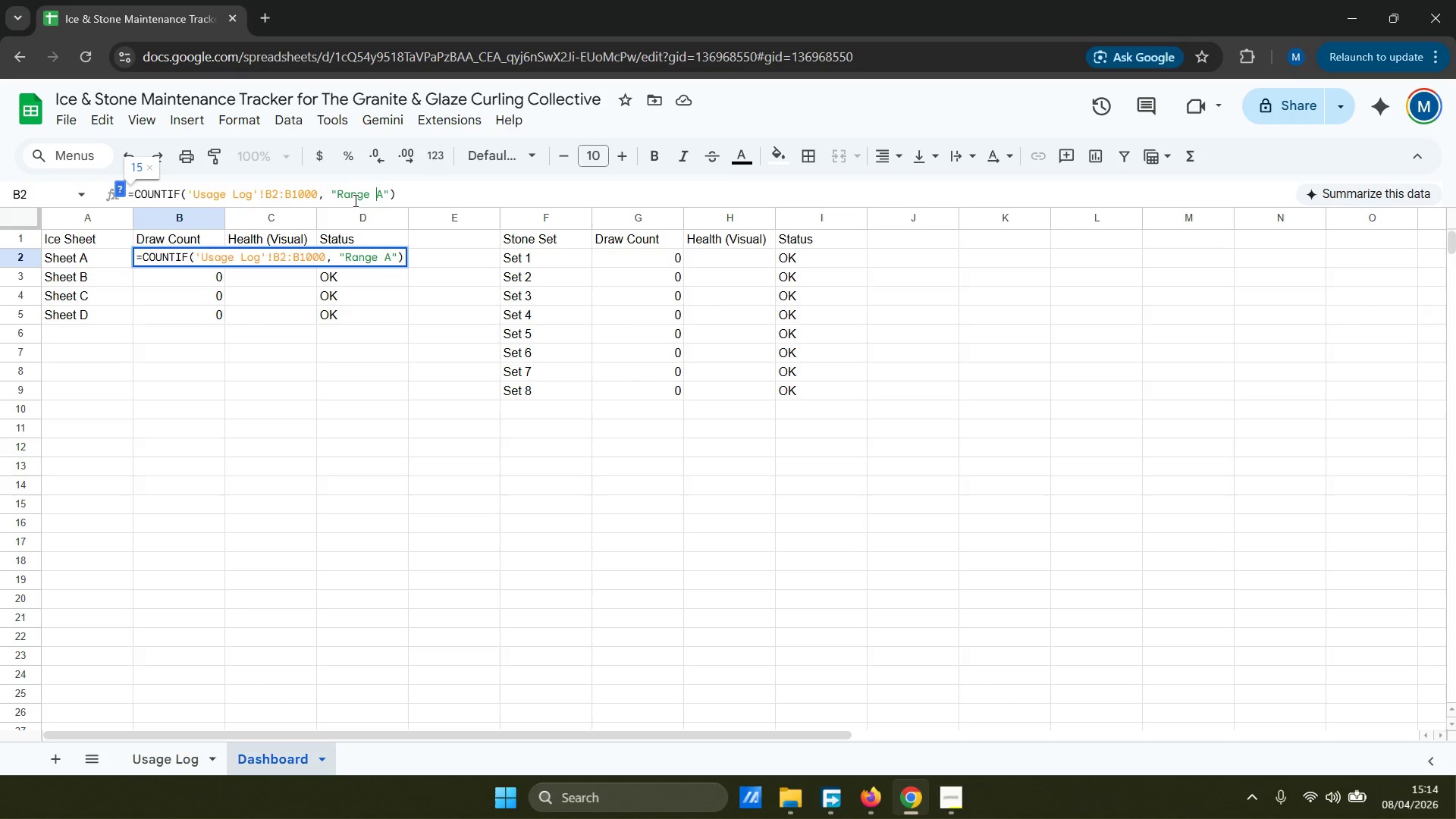 
left_click([316, 199])
 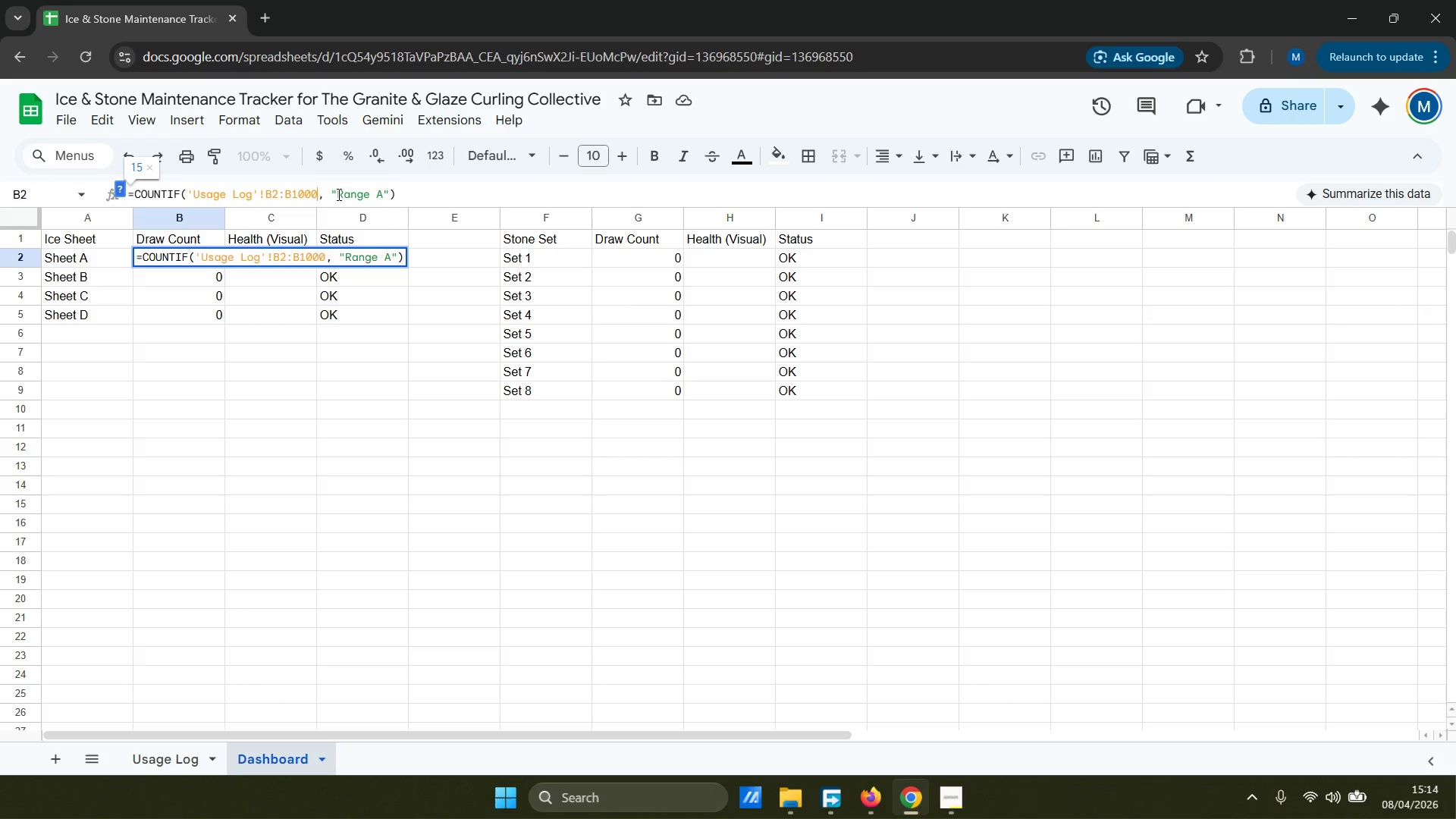 
key(Backspace)
 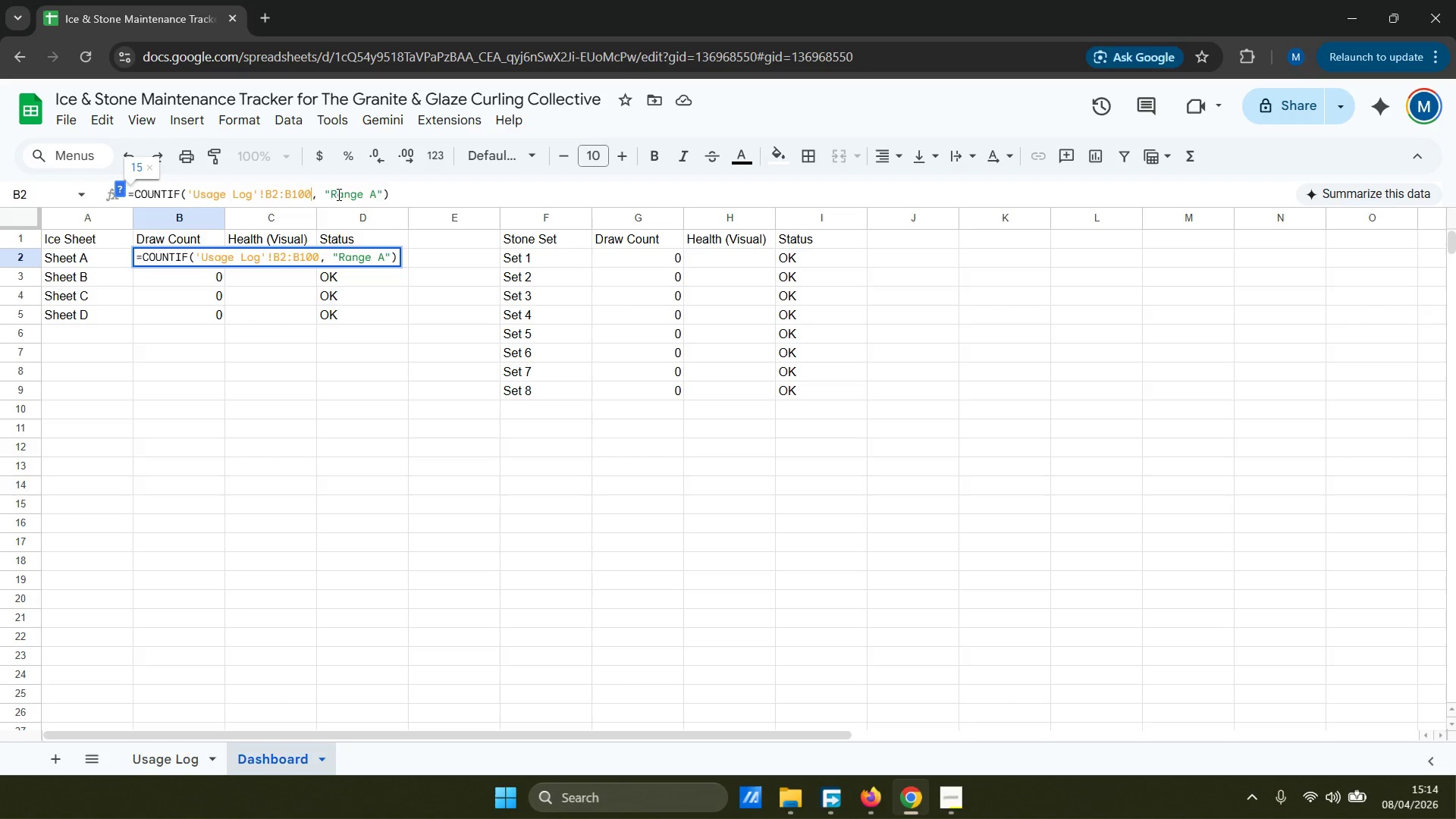 
key(Backspace)
 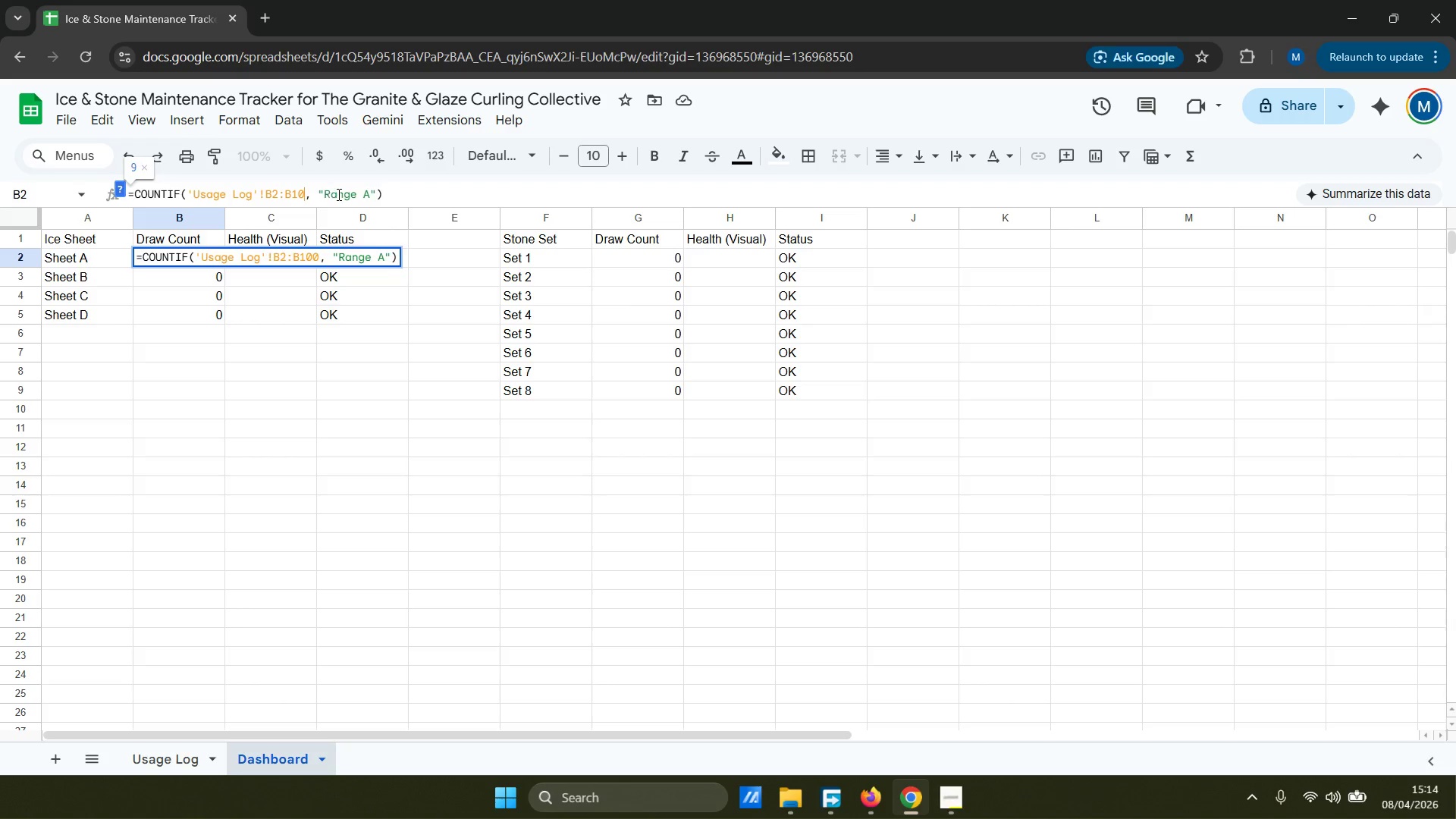 
key(Backspace)
 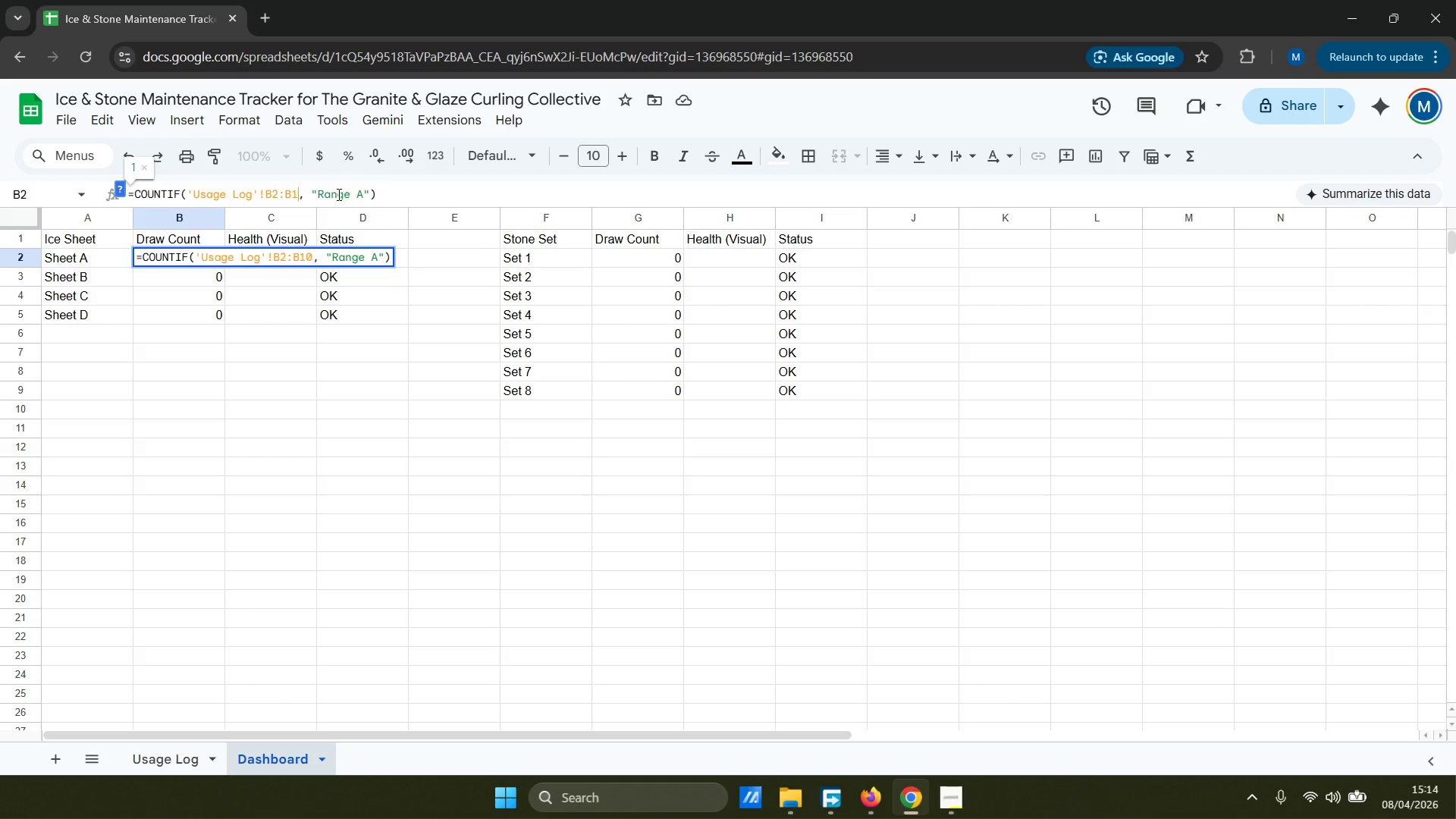 
key(Backspace)
 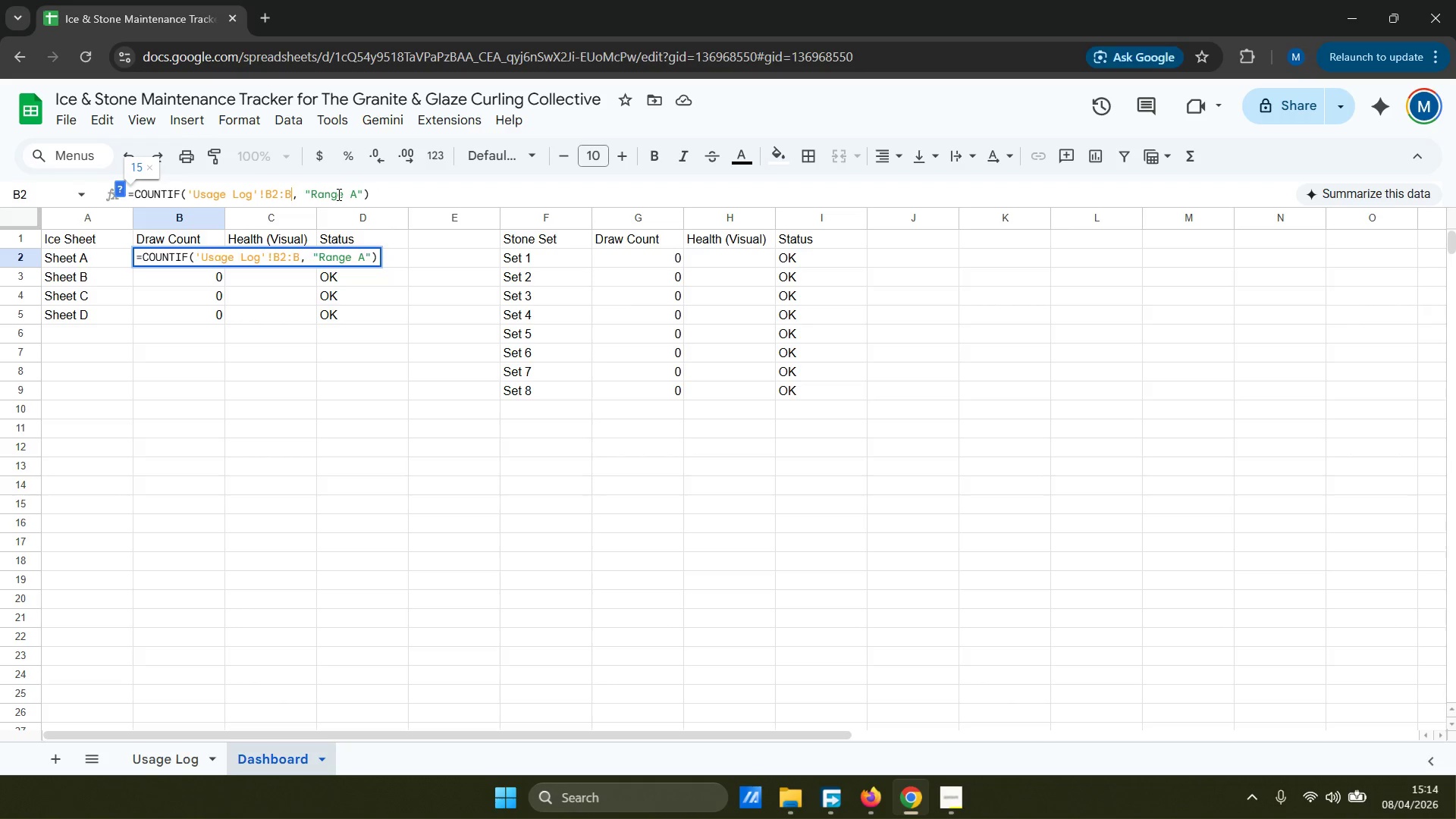 
key(Enter)
 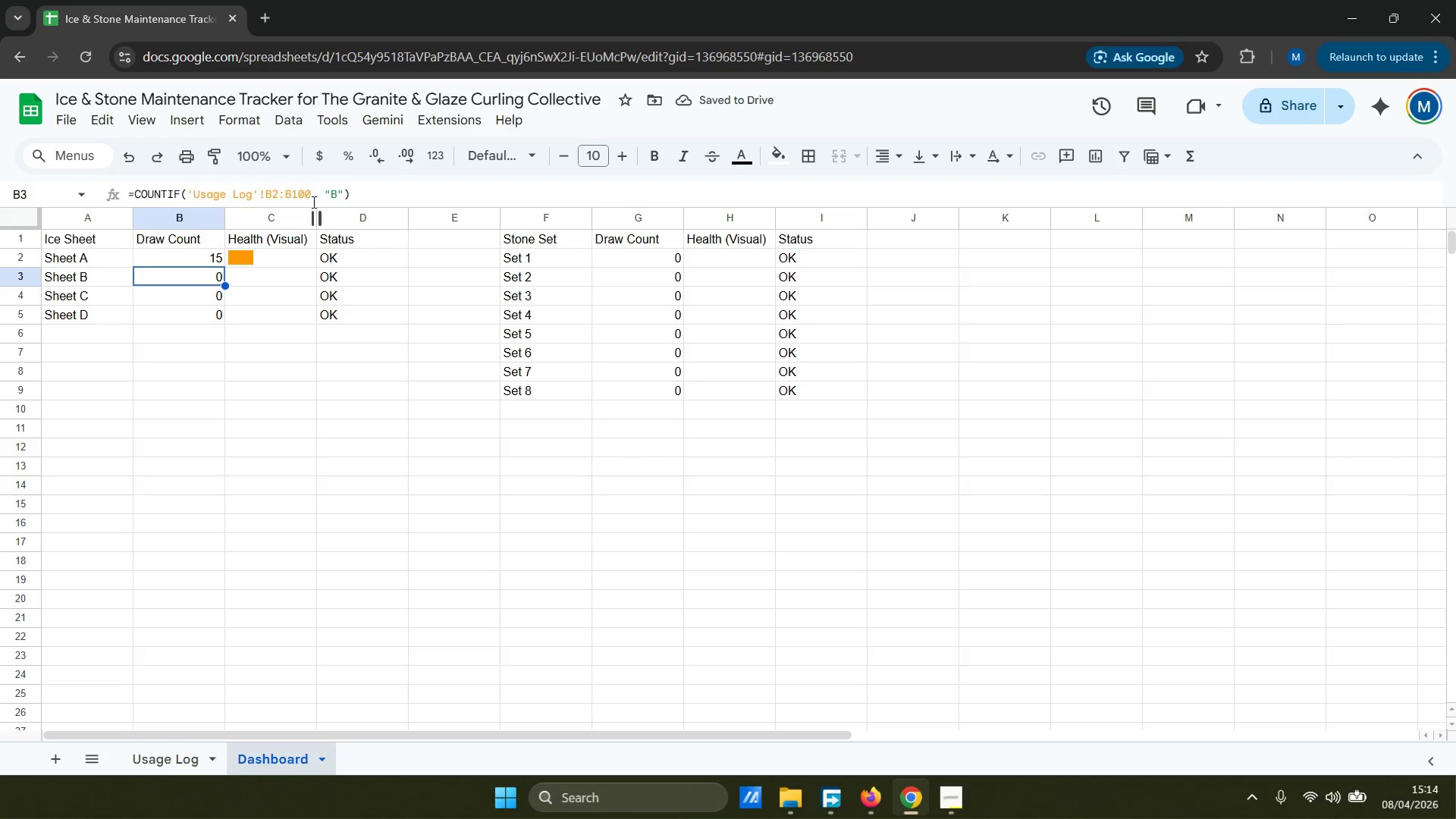 
wait(5.19)
 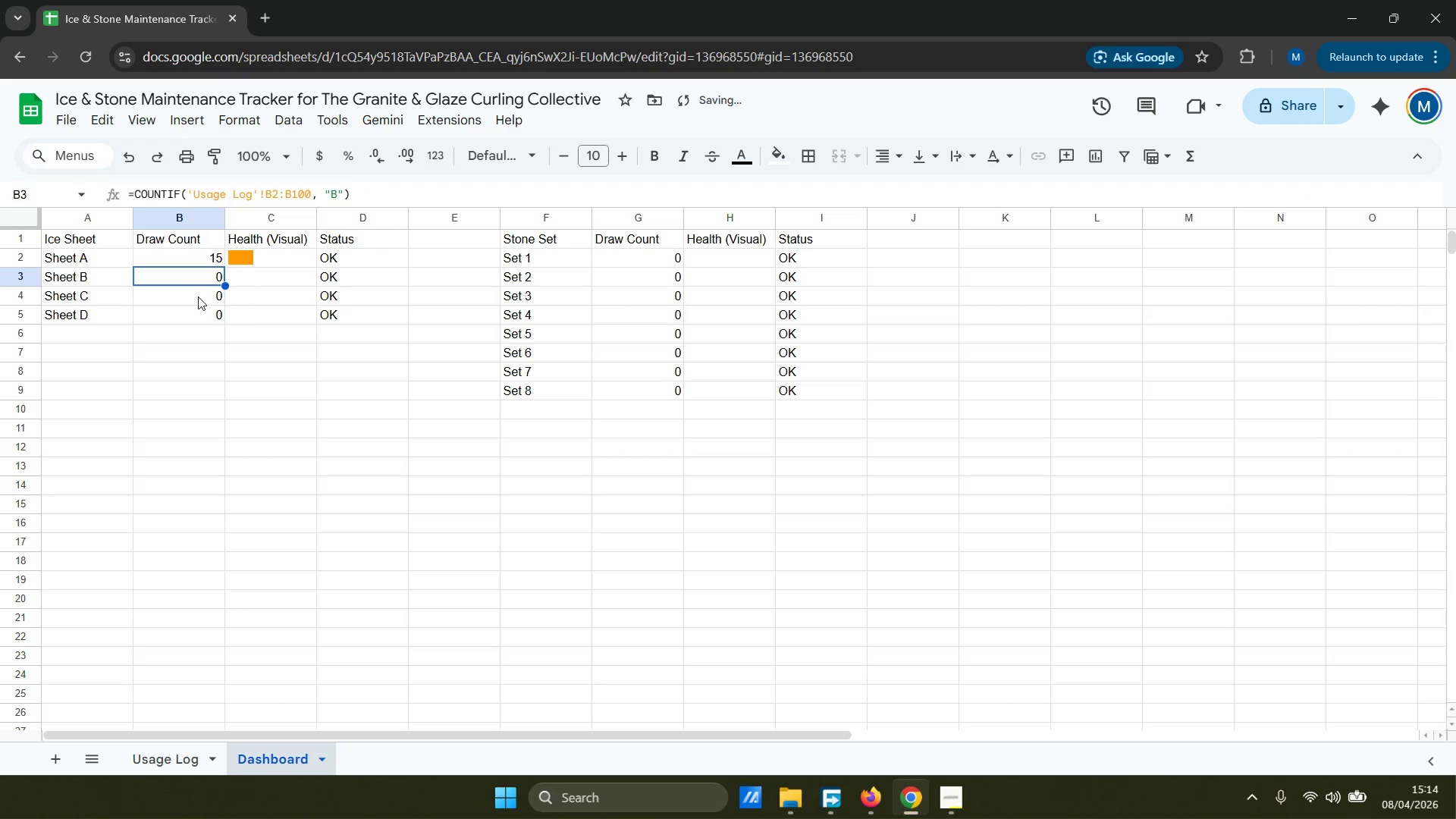 
key(Backspace)
 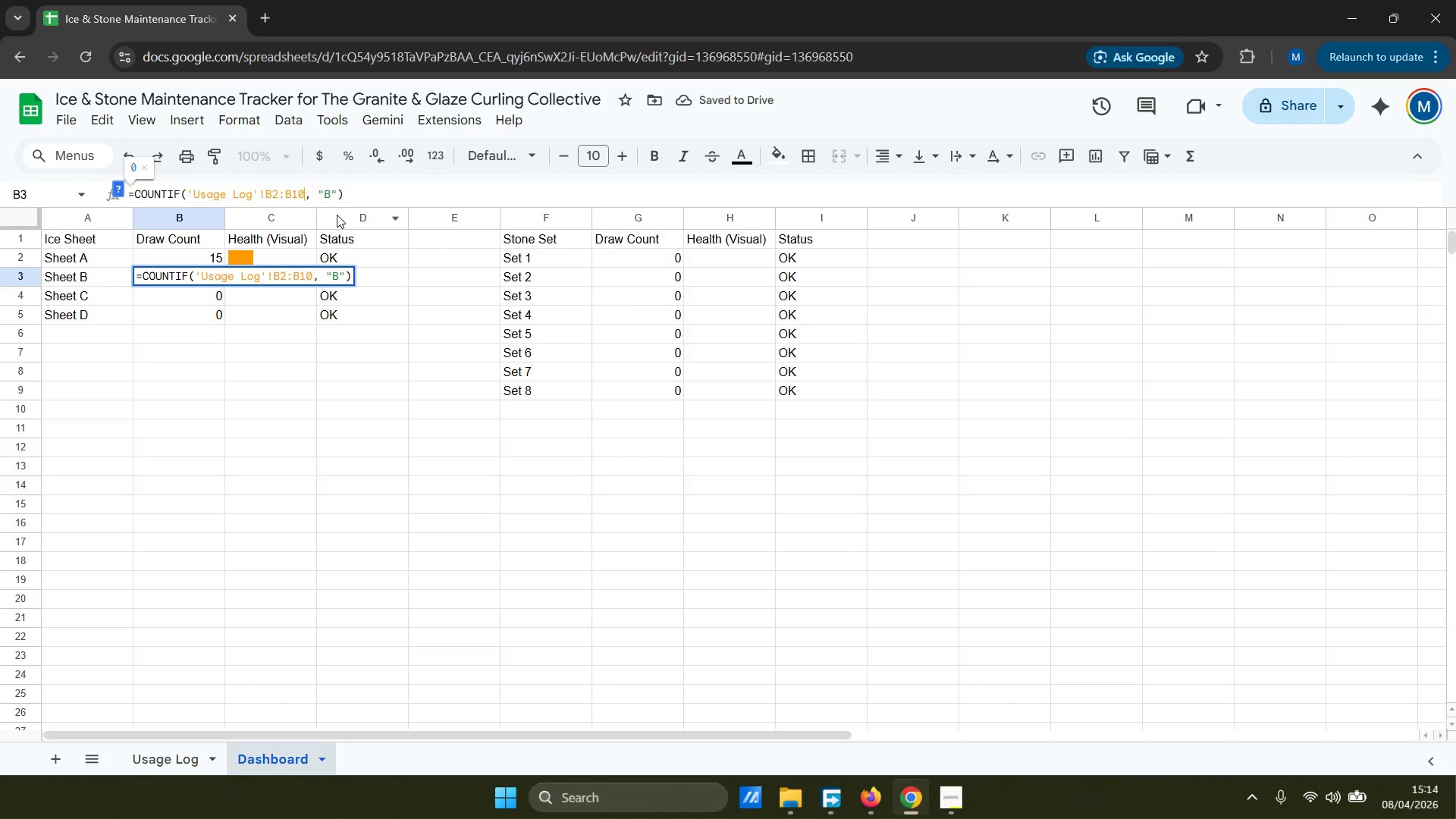 
key(Backspace)
 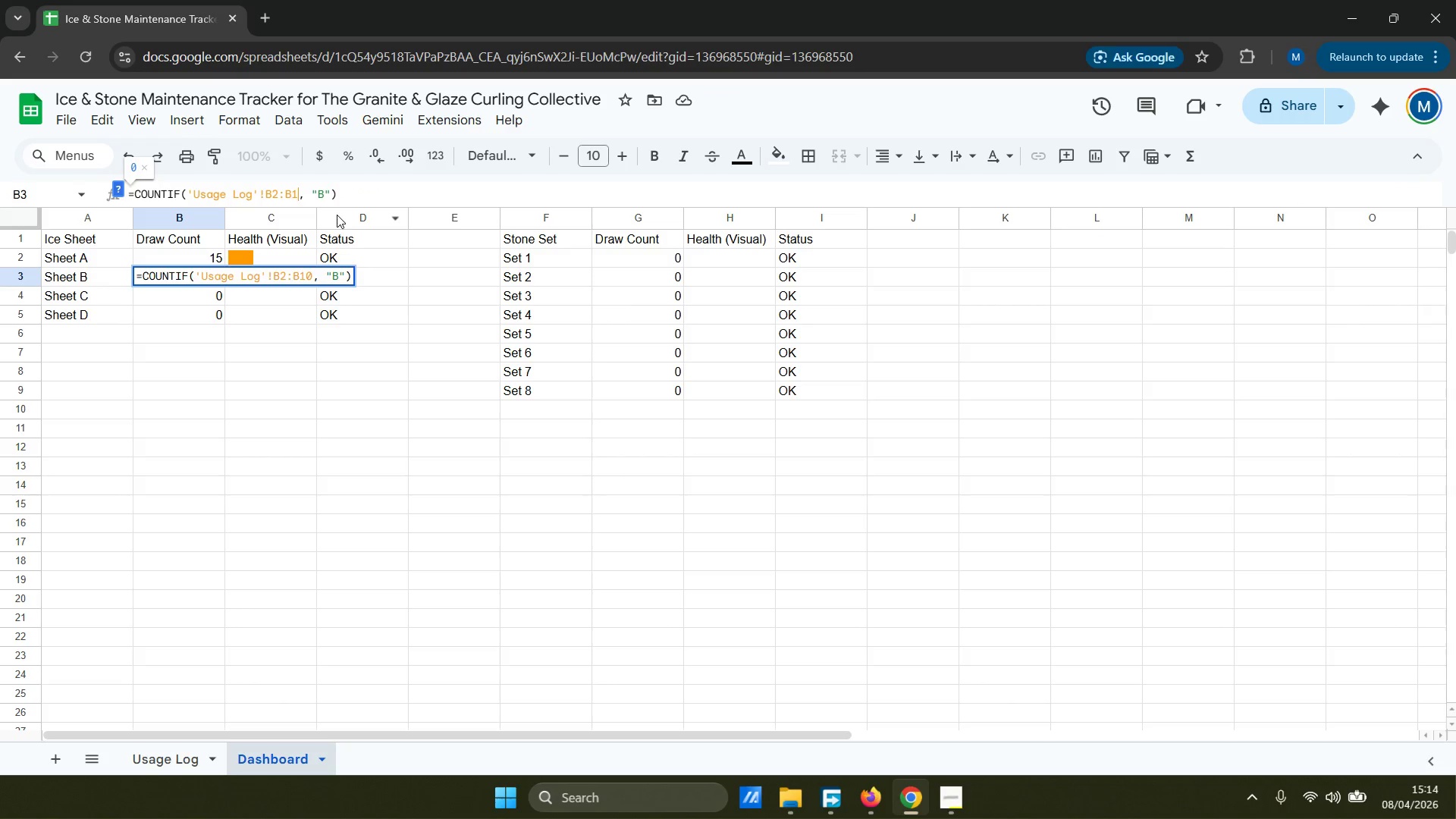 
key(Backspace)
 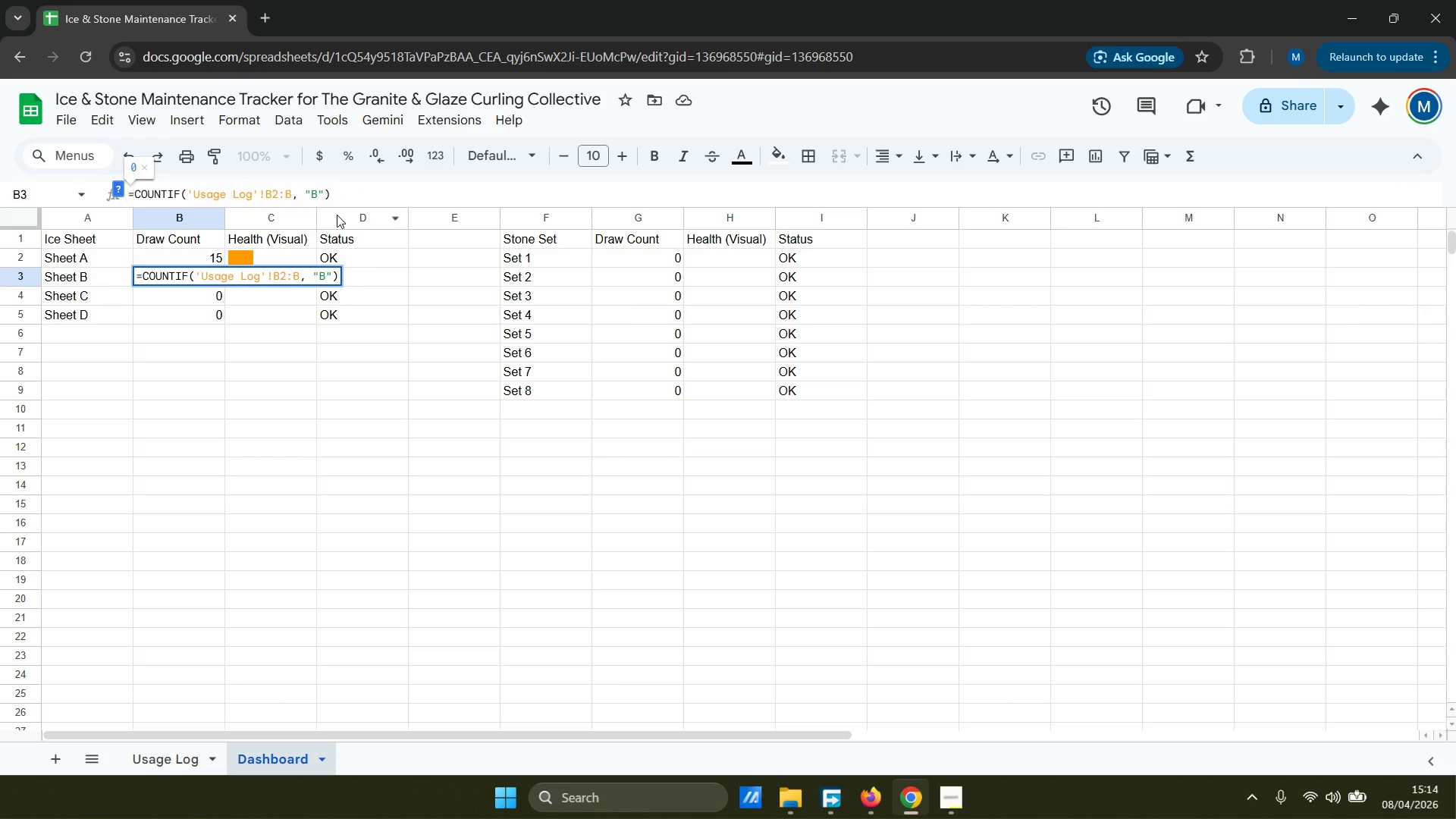 
key(ArrowRight)
 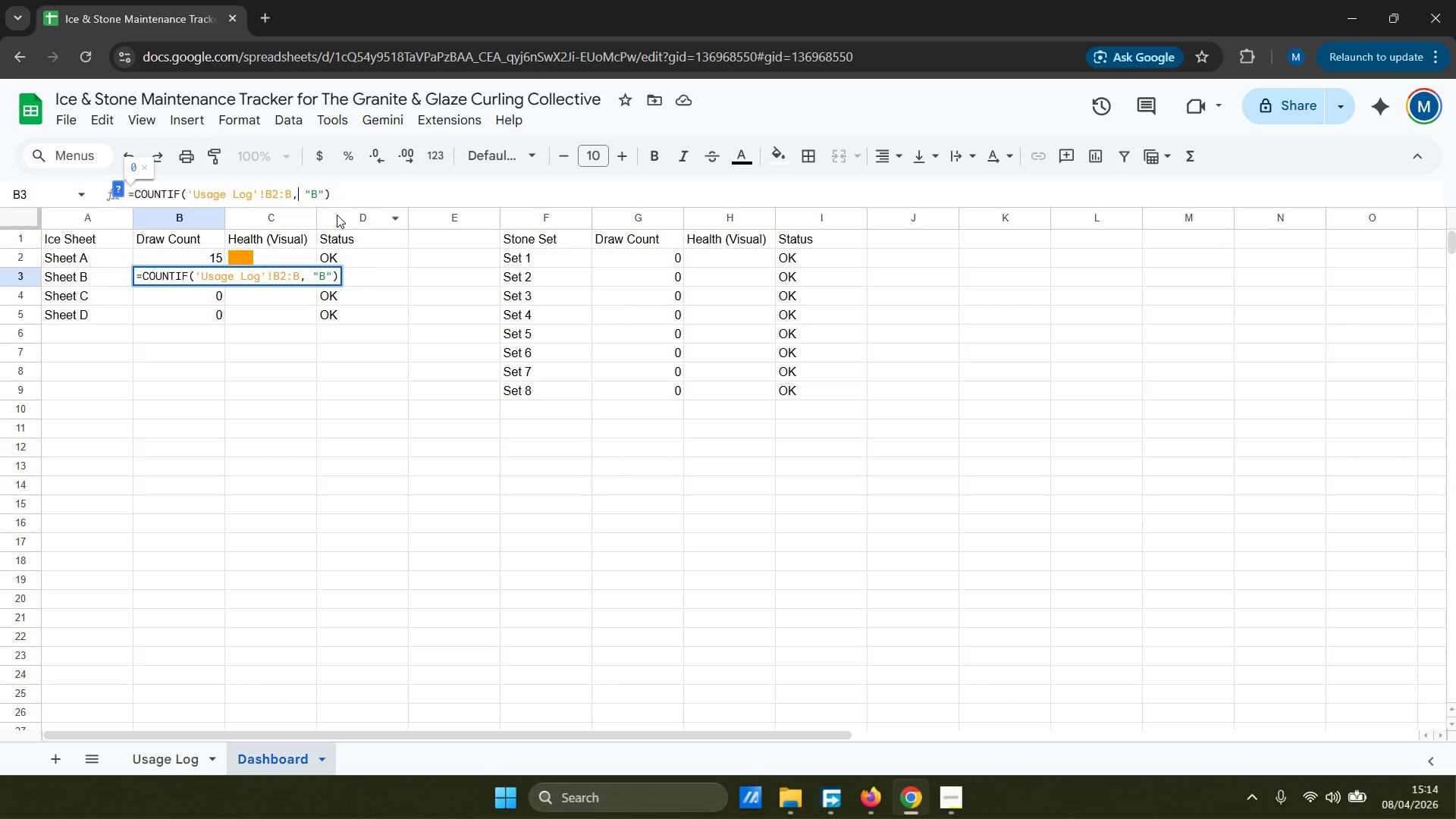 
key(ArrowRight)
 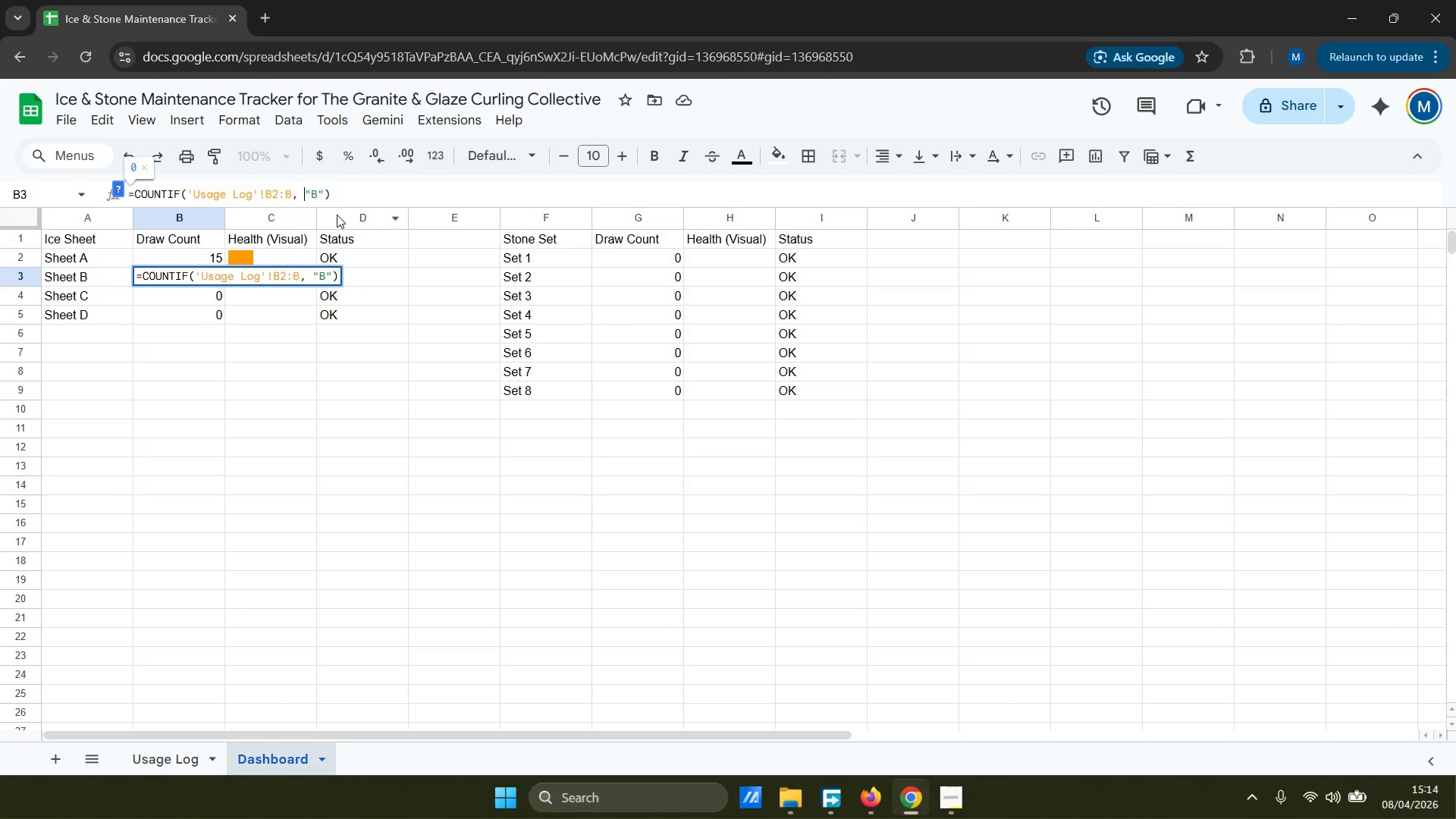 
key(ArrowRight)
 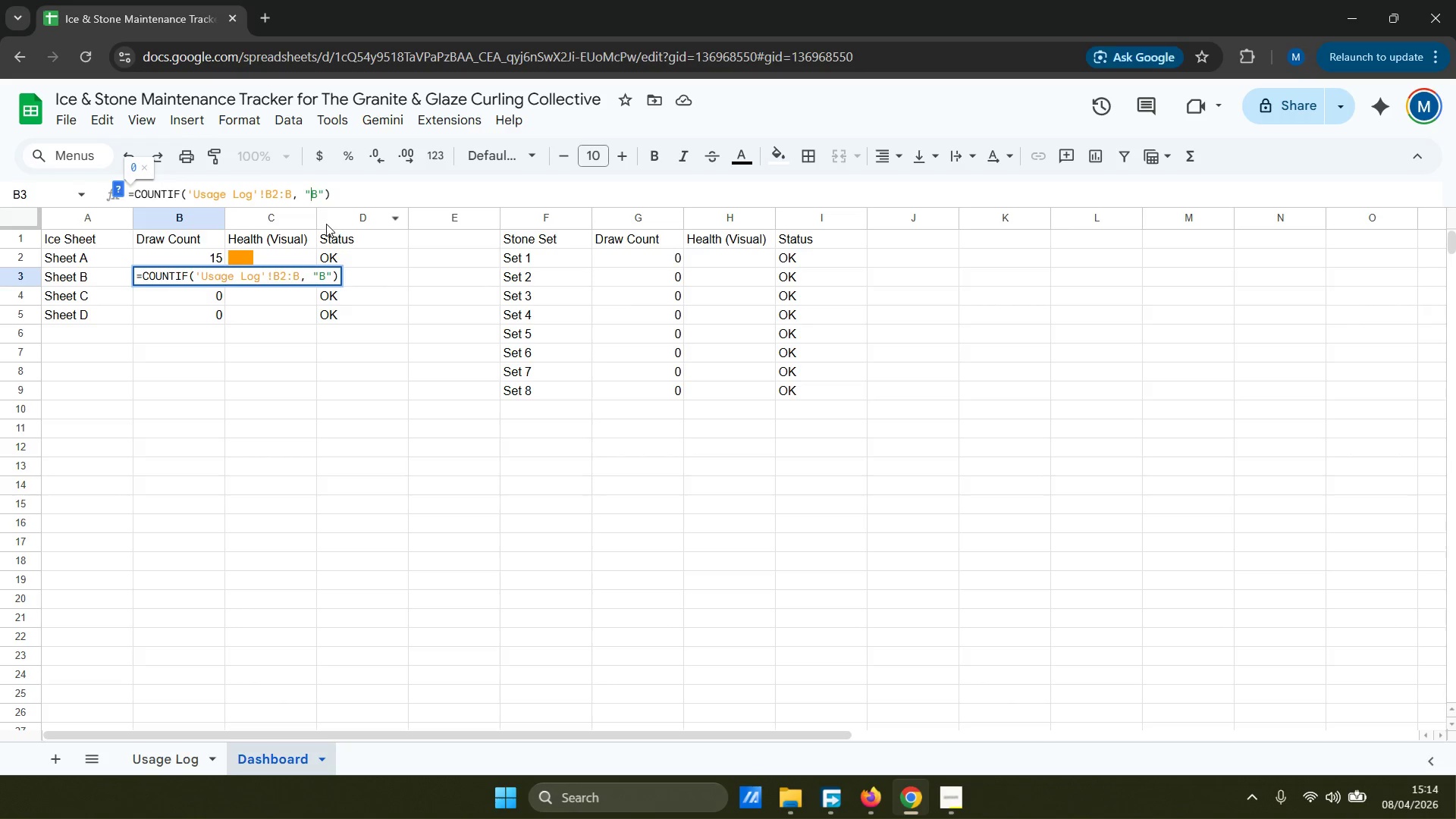 
wait(5.09)
 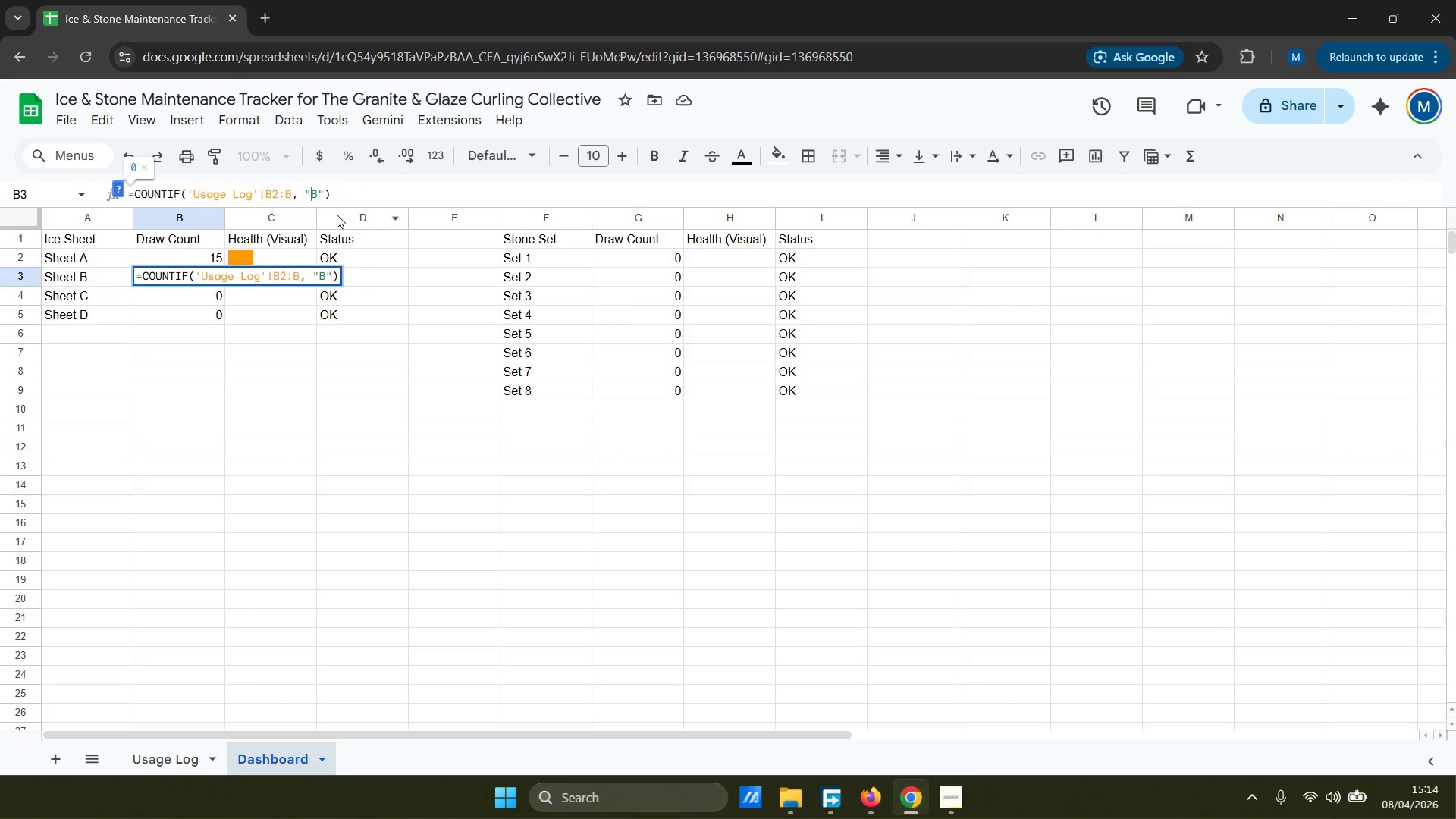 
type(Range )
 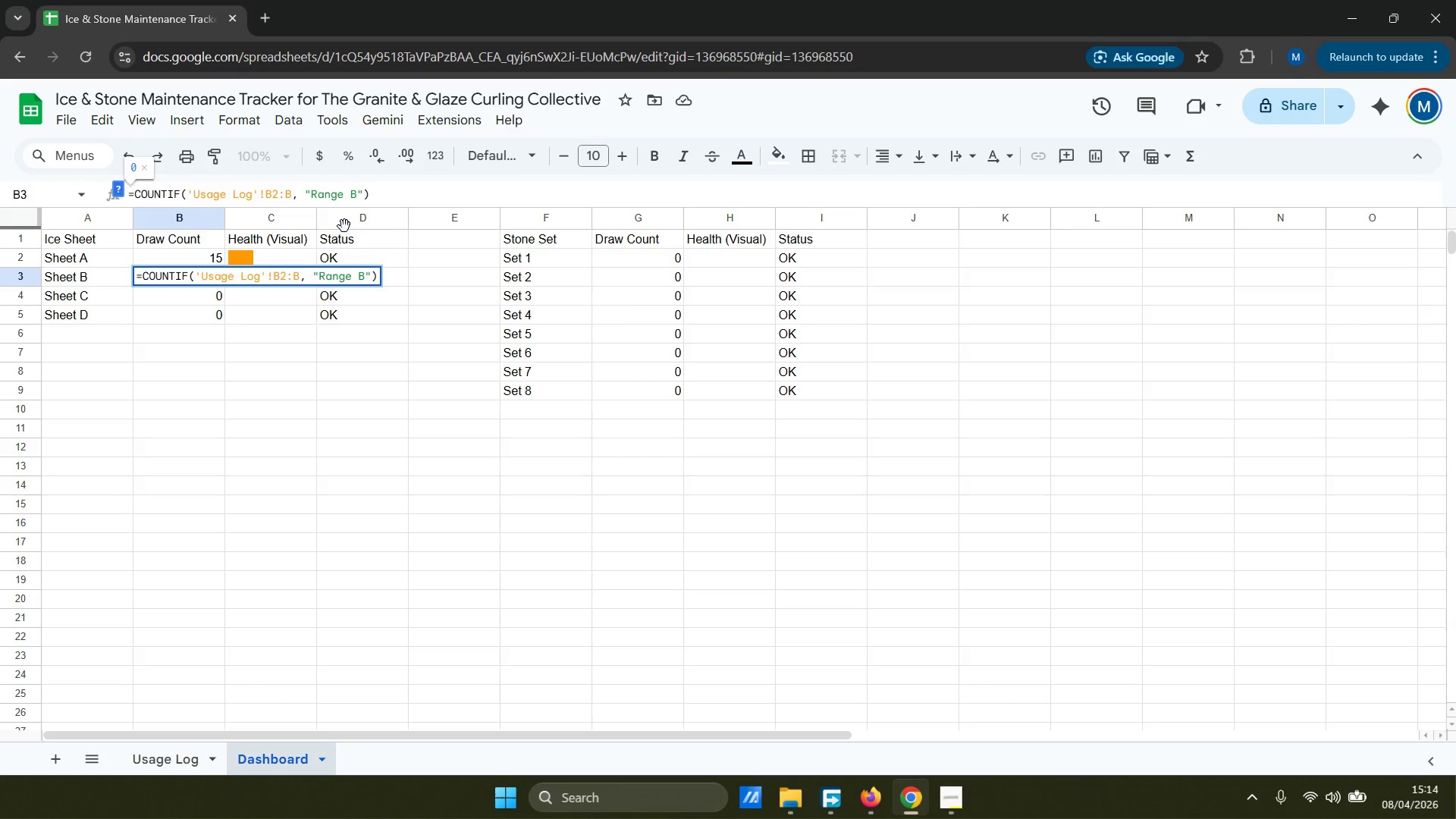 
key(ArrowRight)
 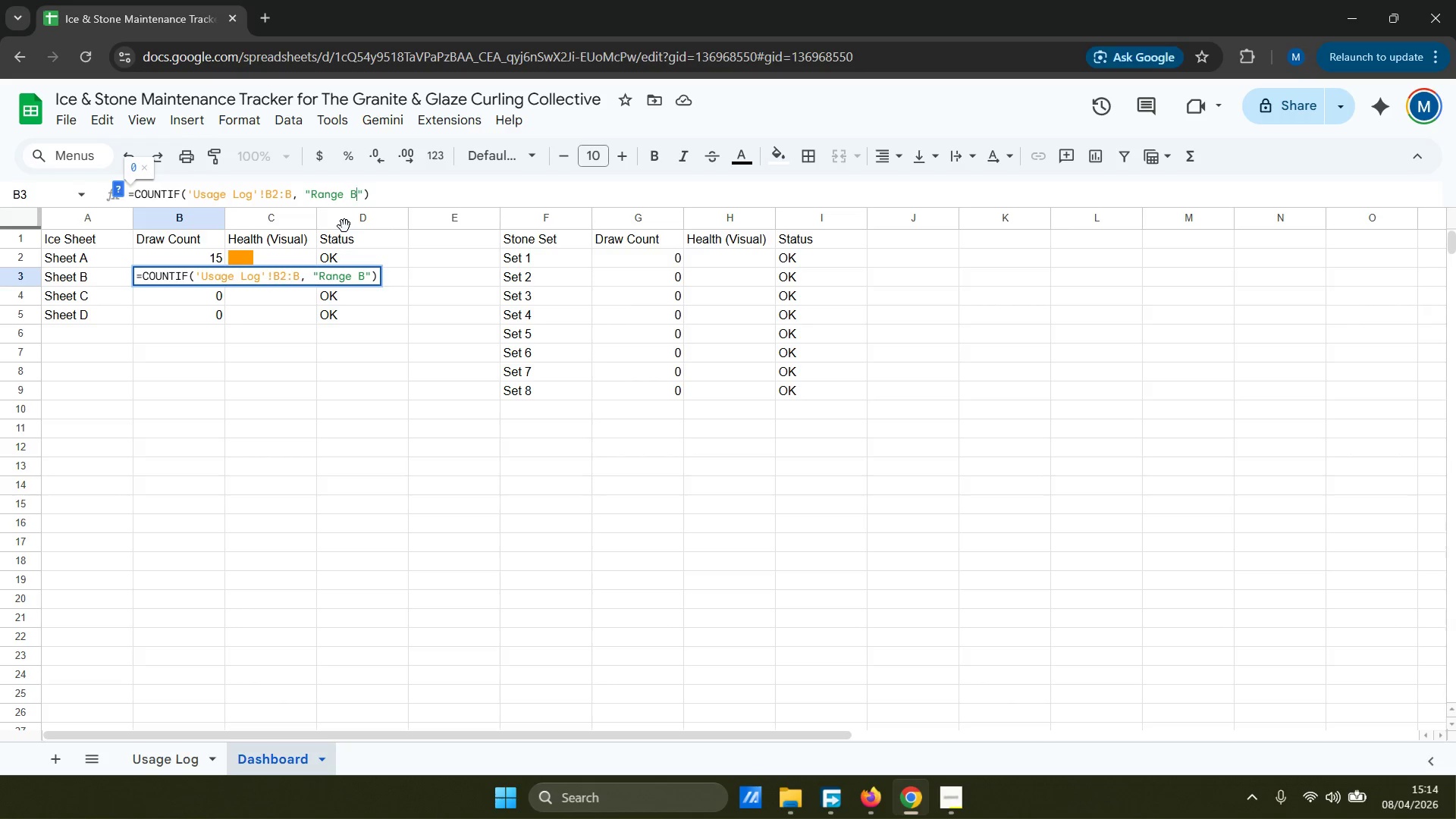 
key(ArrowRight)
 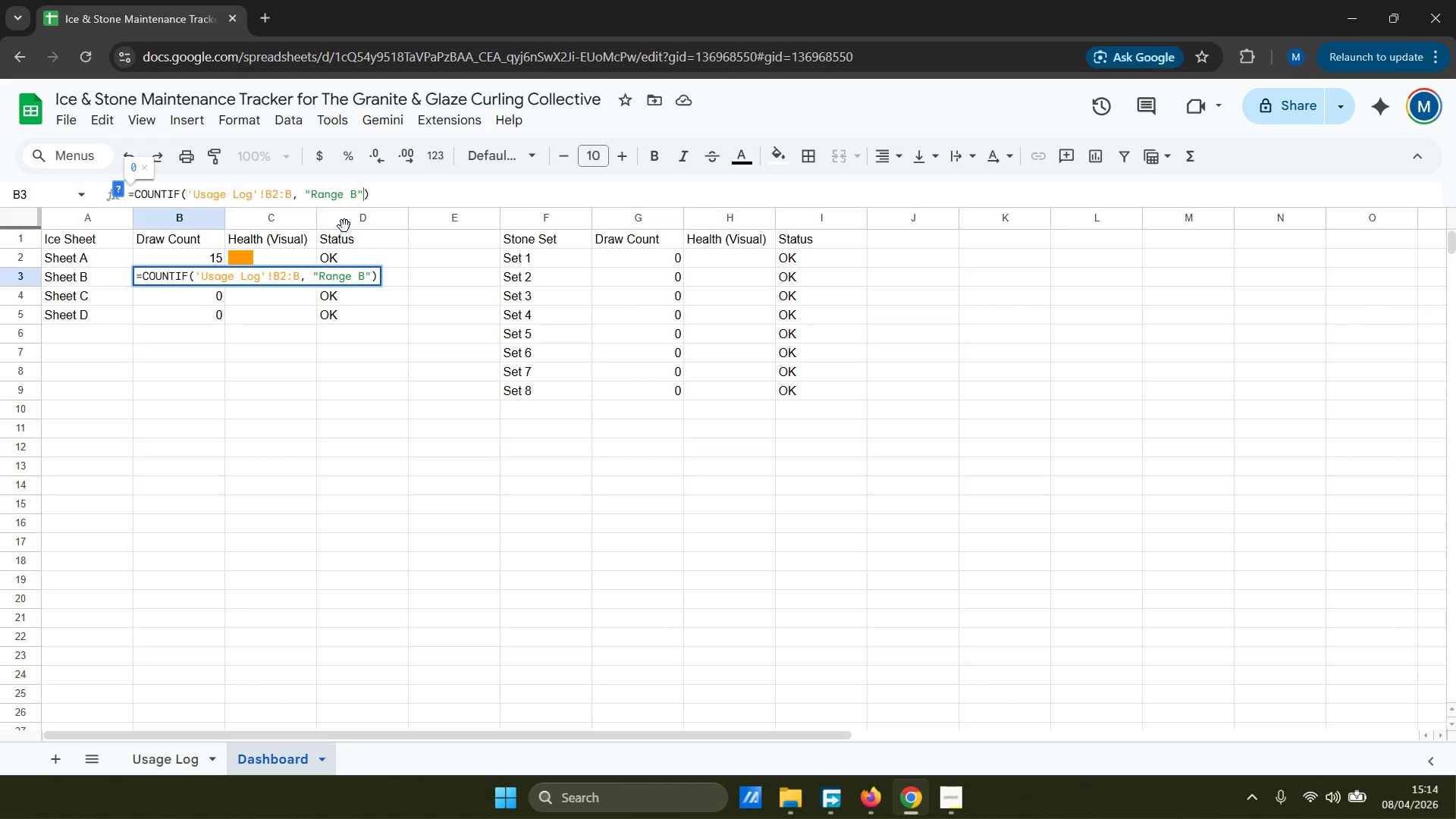 
key(ArrowLeft)
 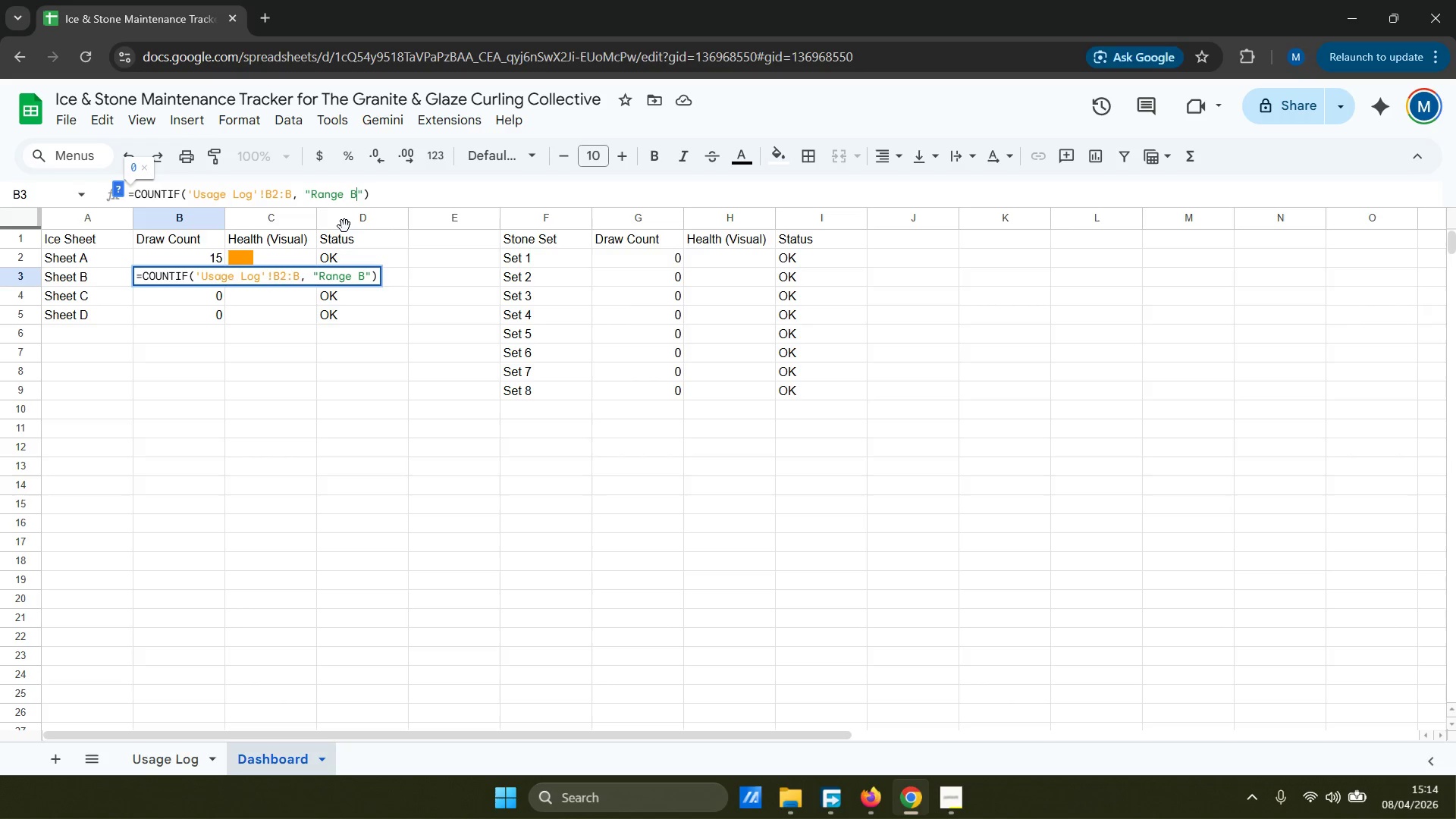 
key(Enter)
 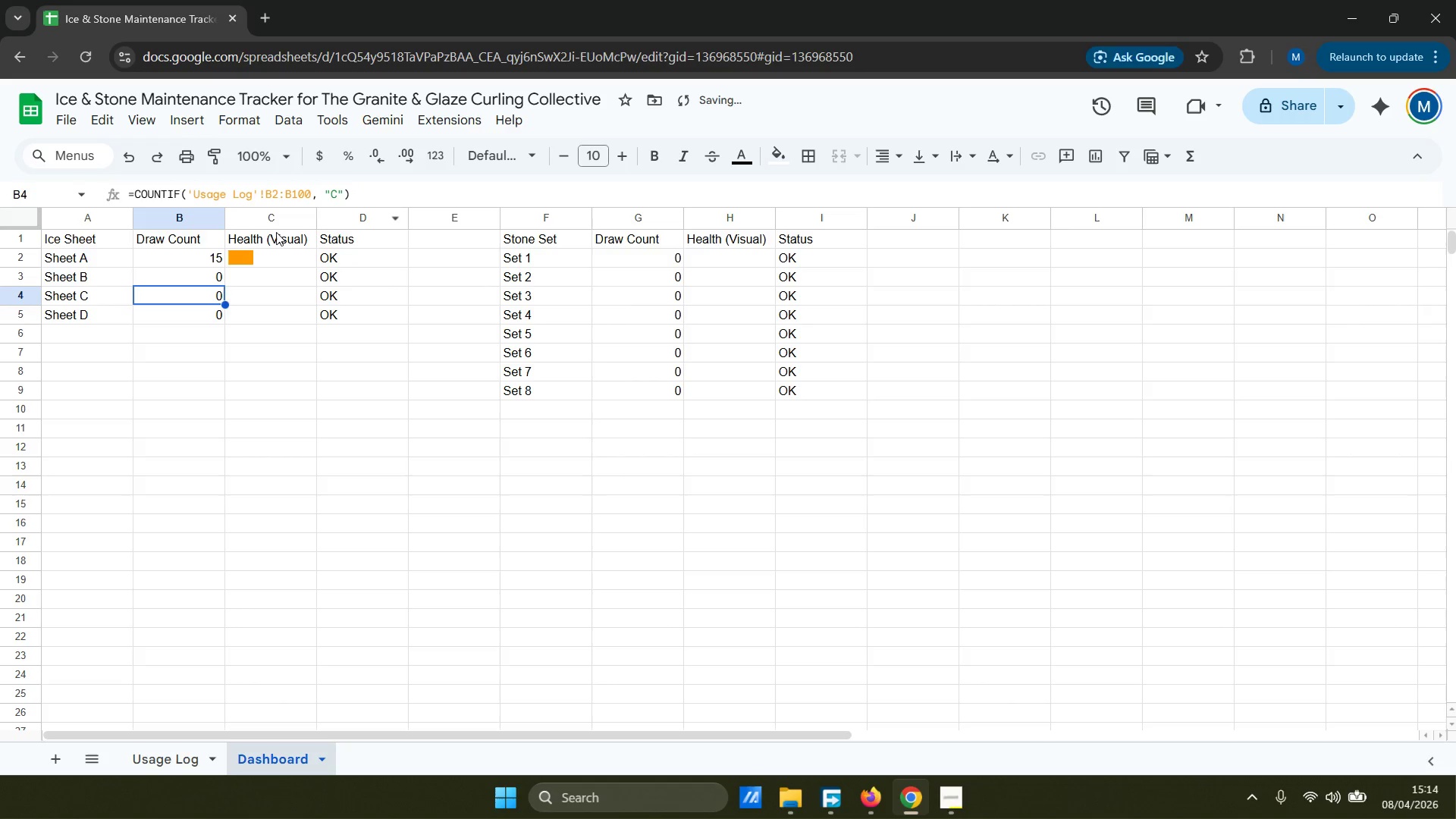 
left_click([310, 200])
 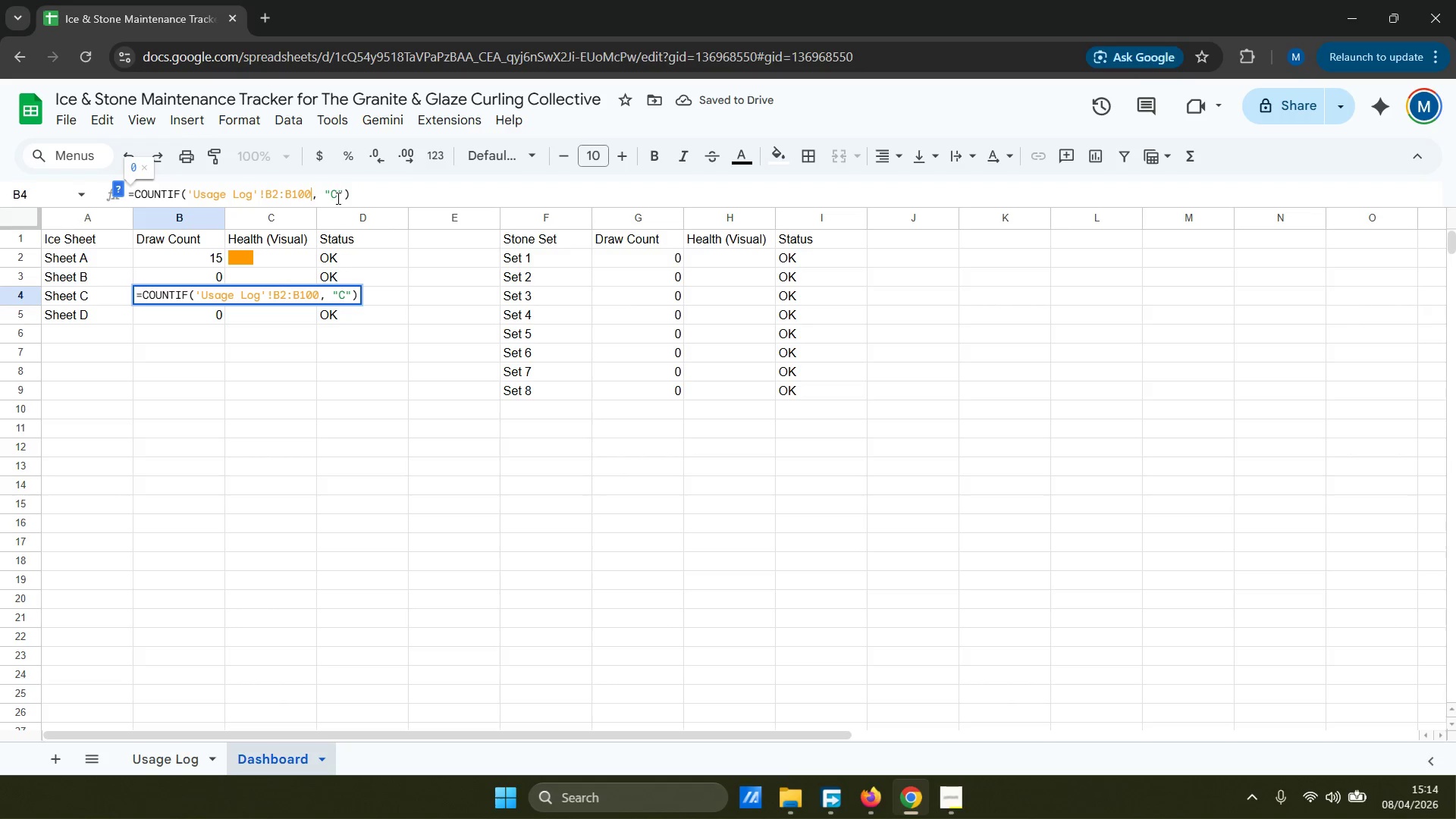 
key(Backspace)
 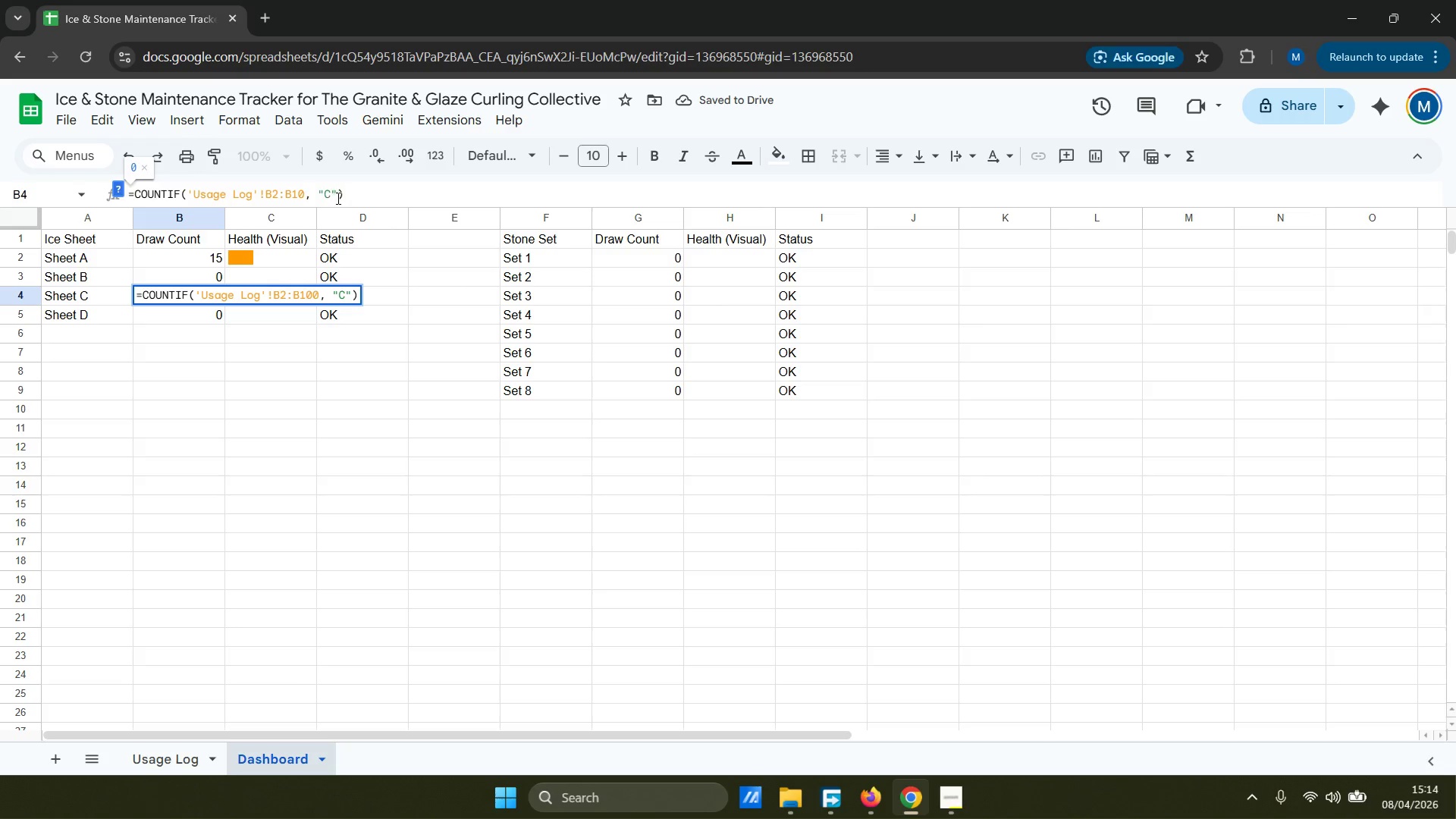 
key(Backspace)
 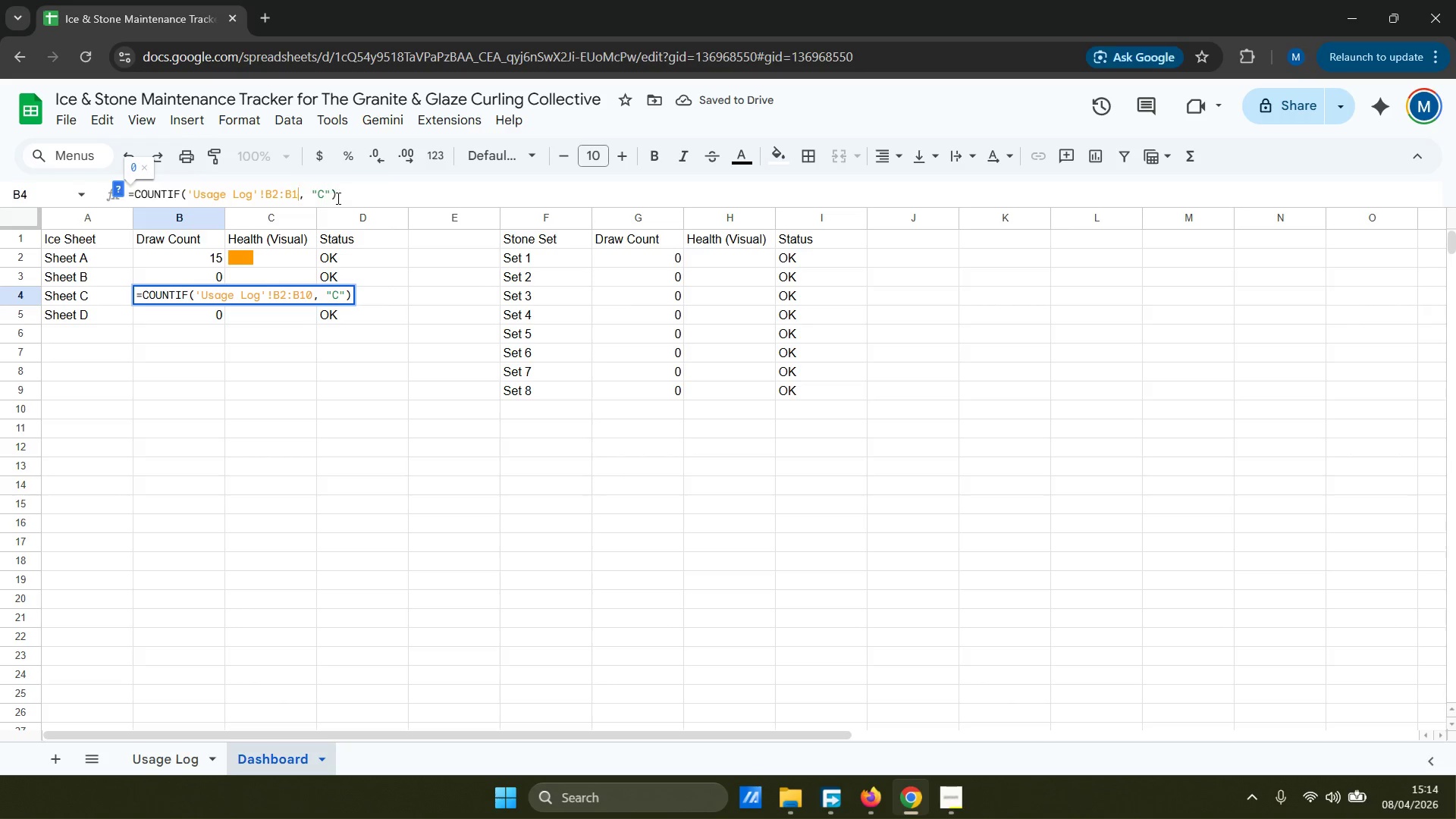 
key(Backspace)
 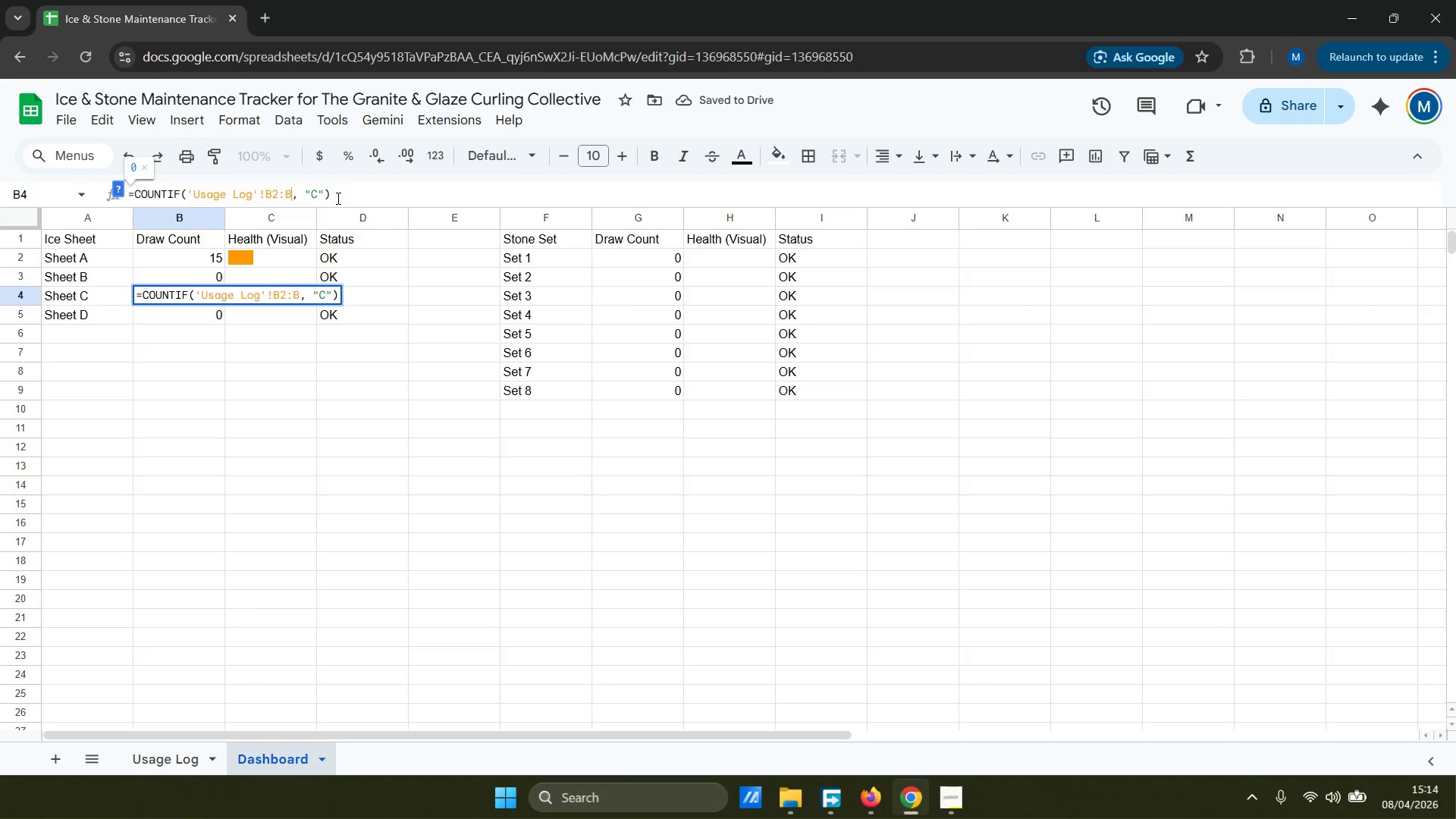 
key(ArrowRight)
 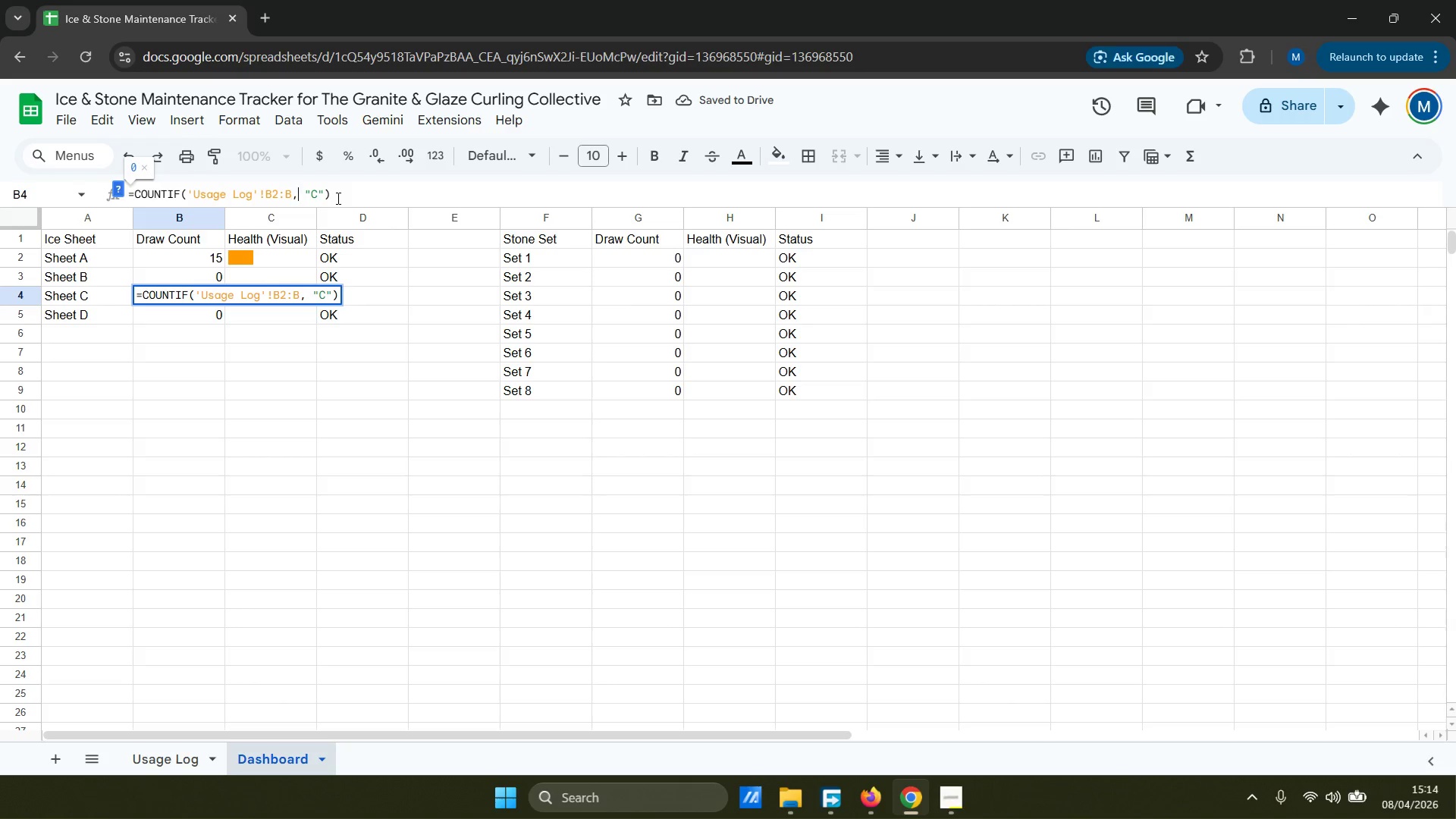 
key(ArrowRight)
 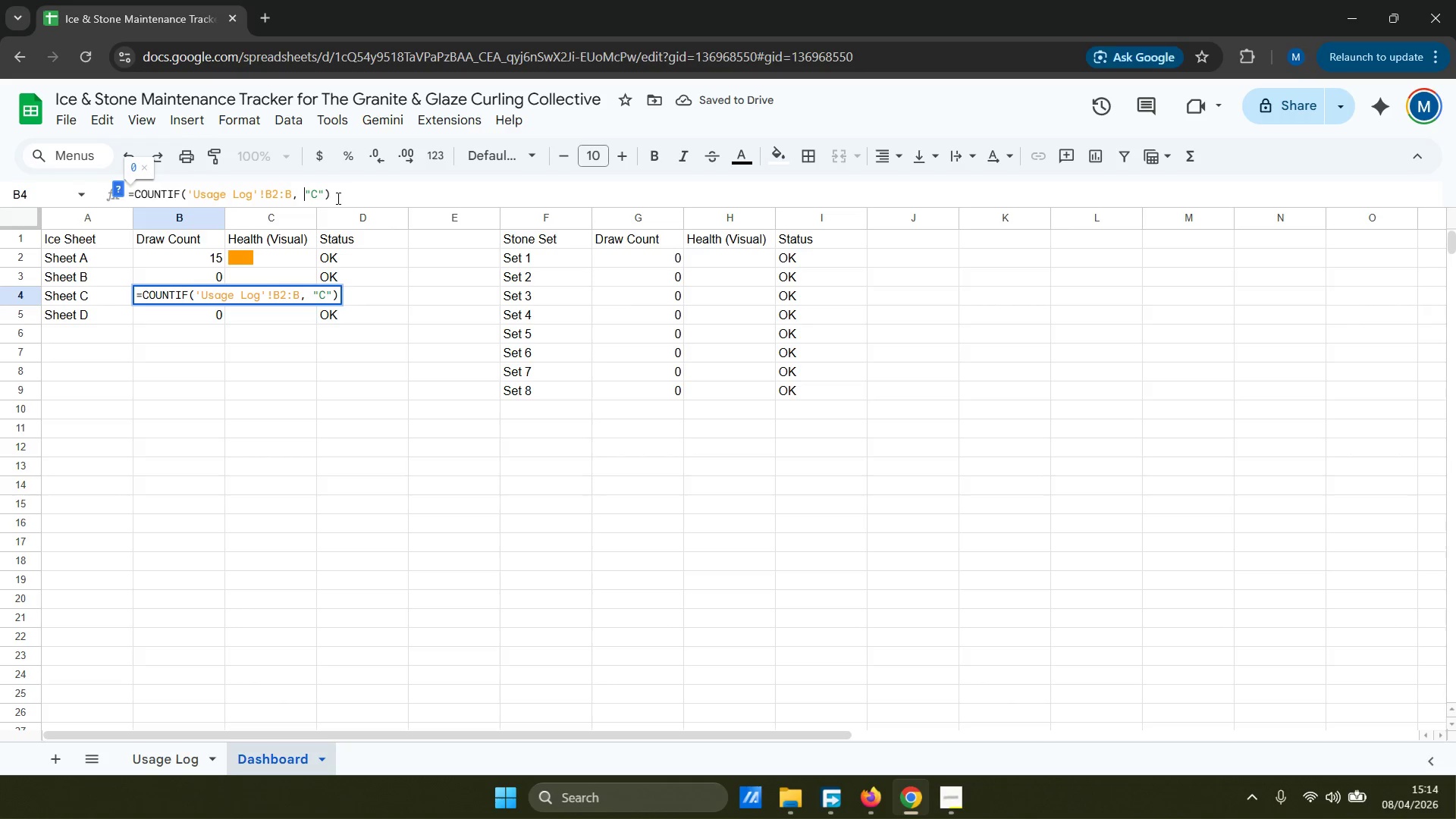 
key(ArrowRight)
 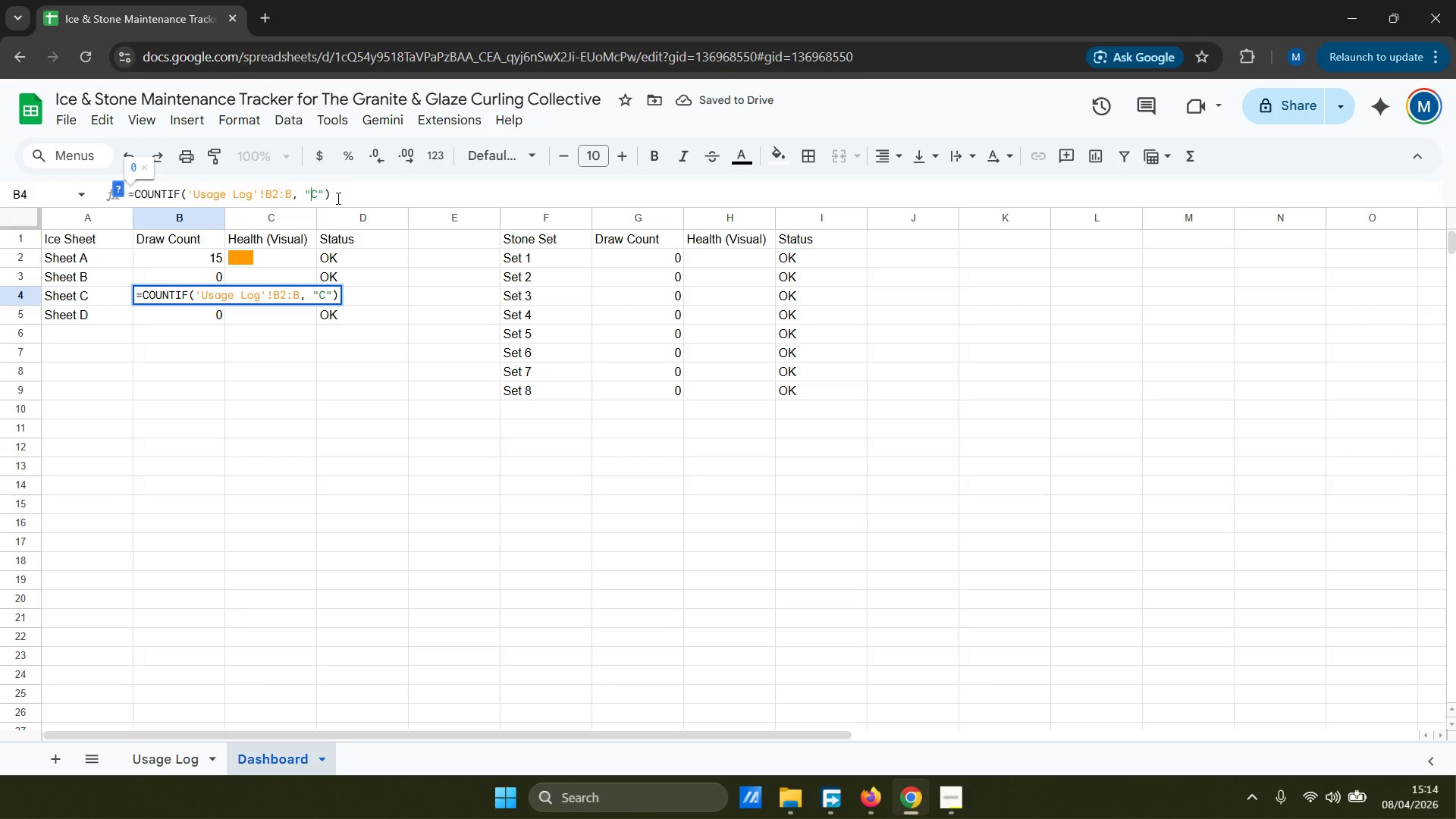 
type(Range )
 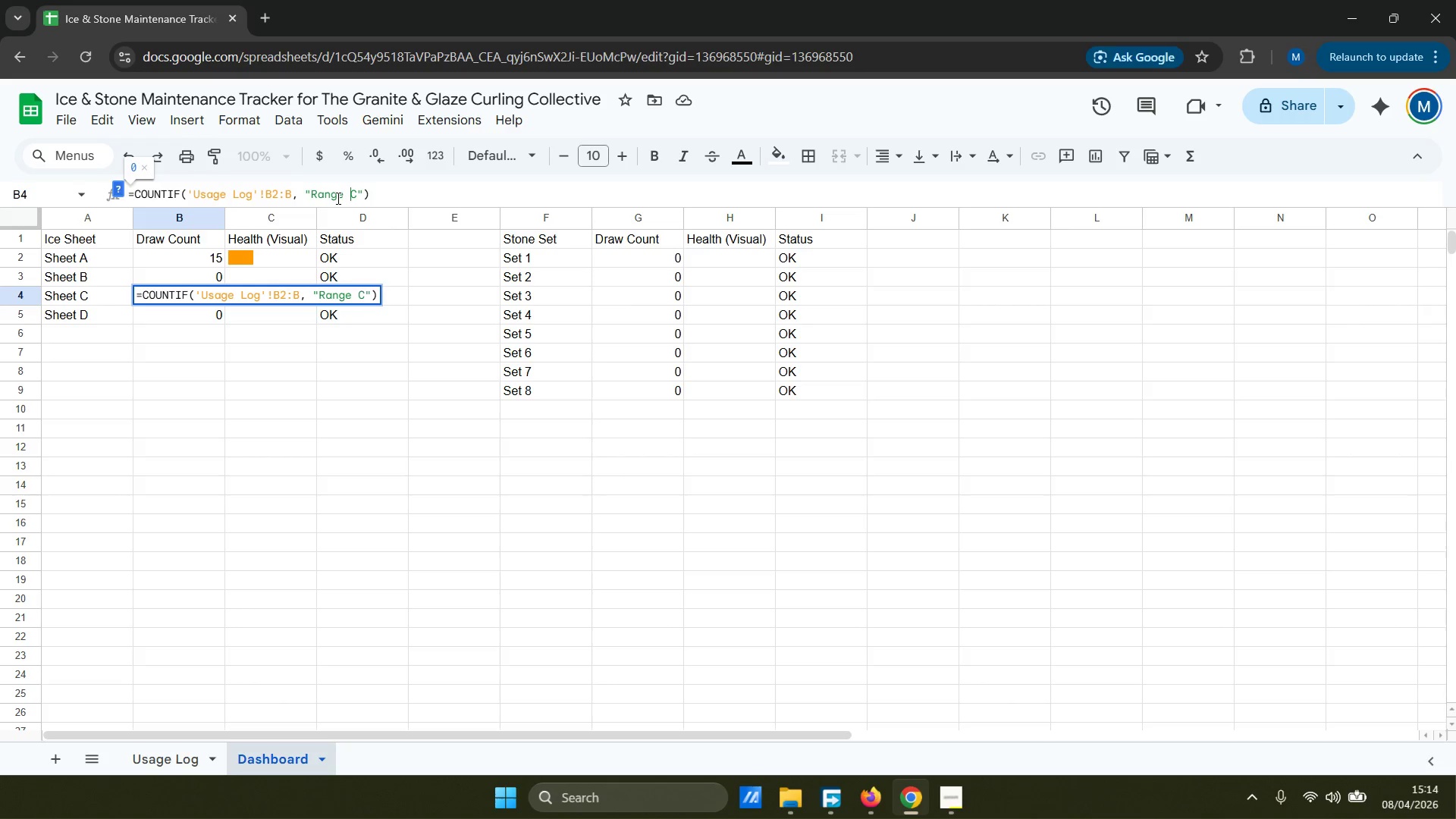 
key(Enter)
 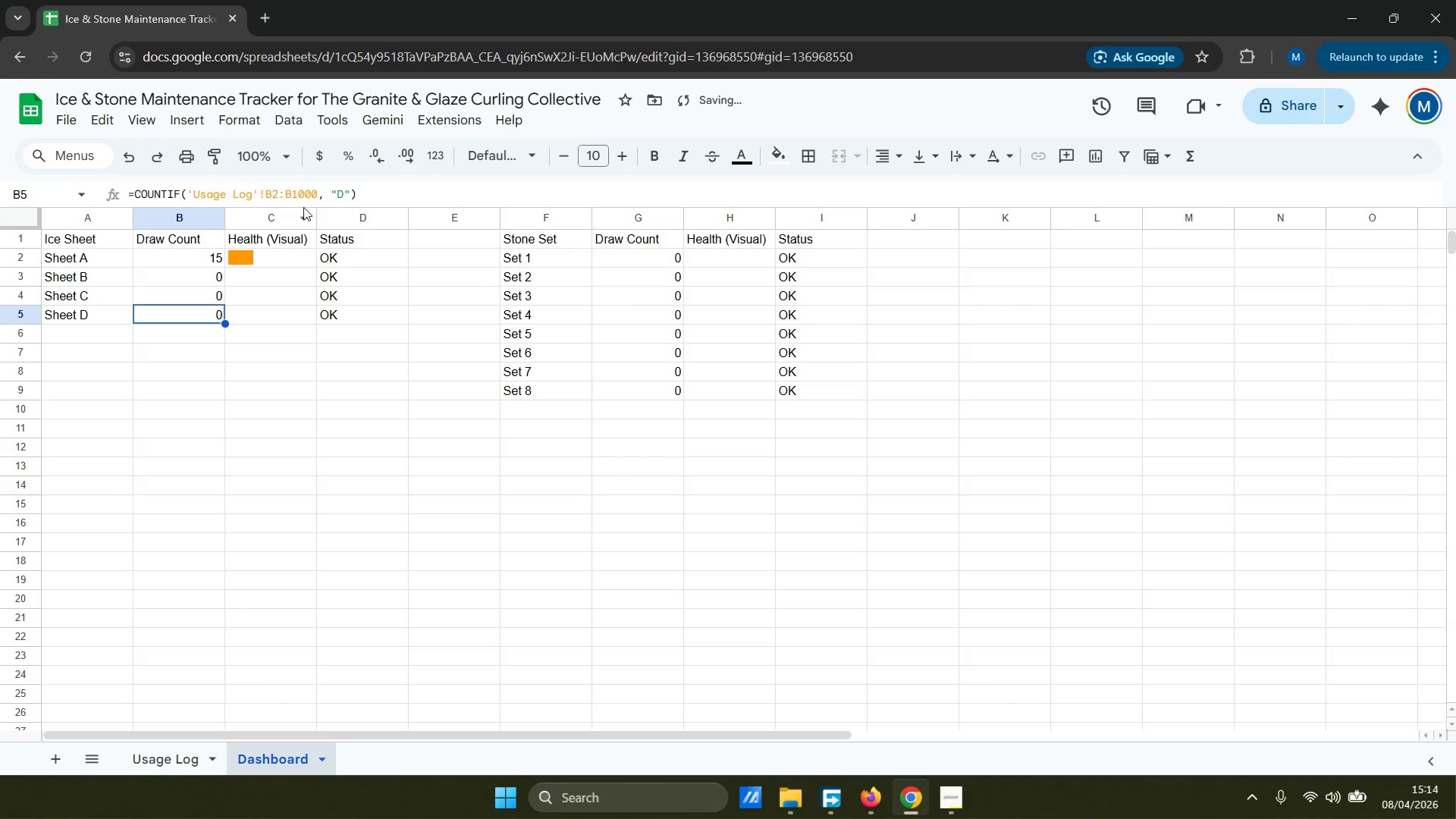 
left_click([314, 196])
 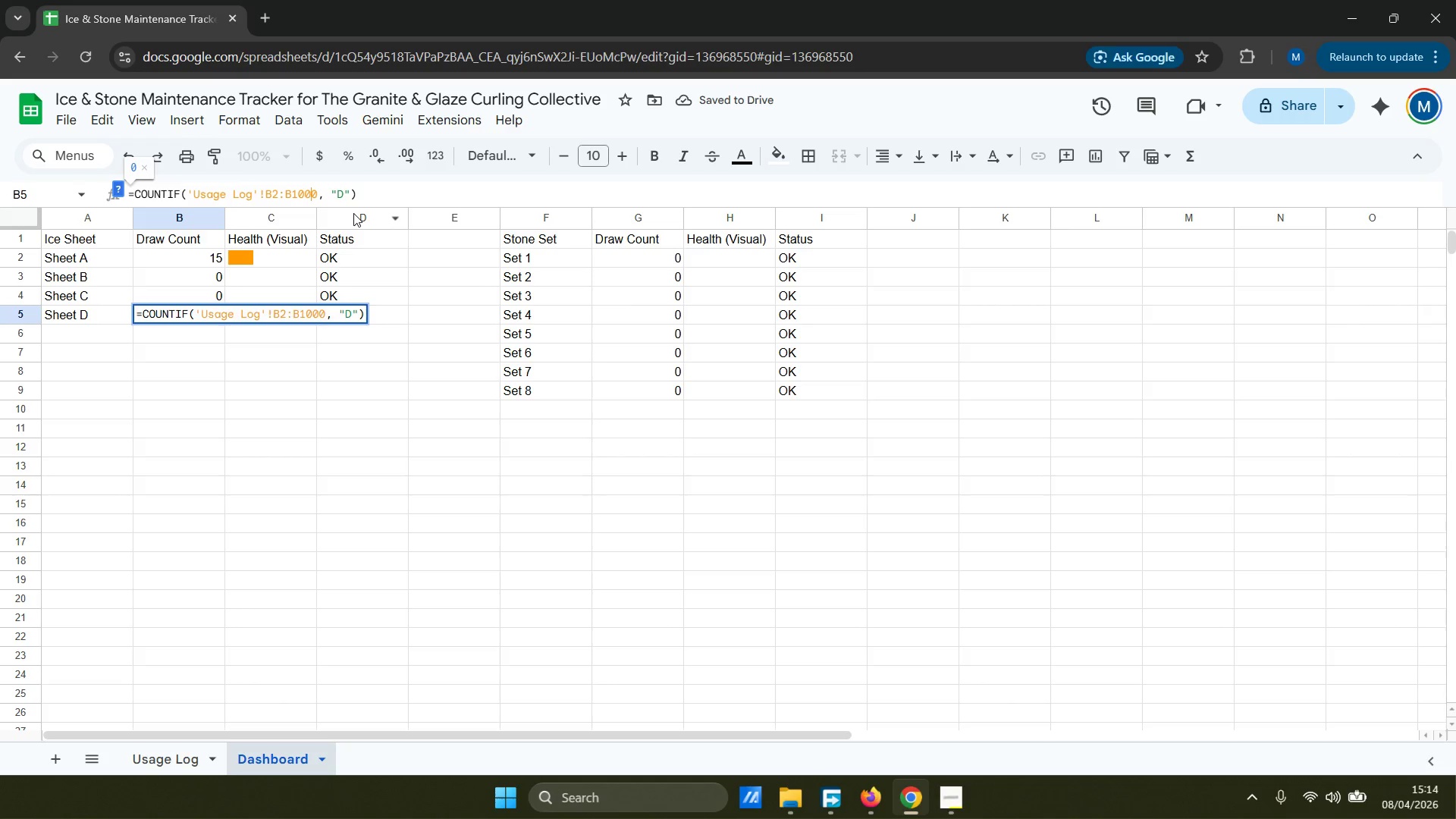 
key(ArrowRight)
 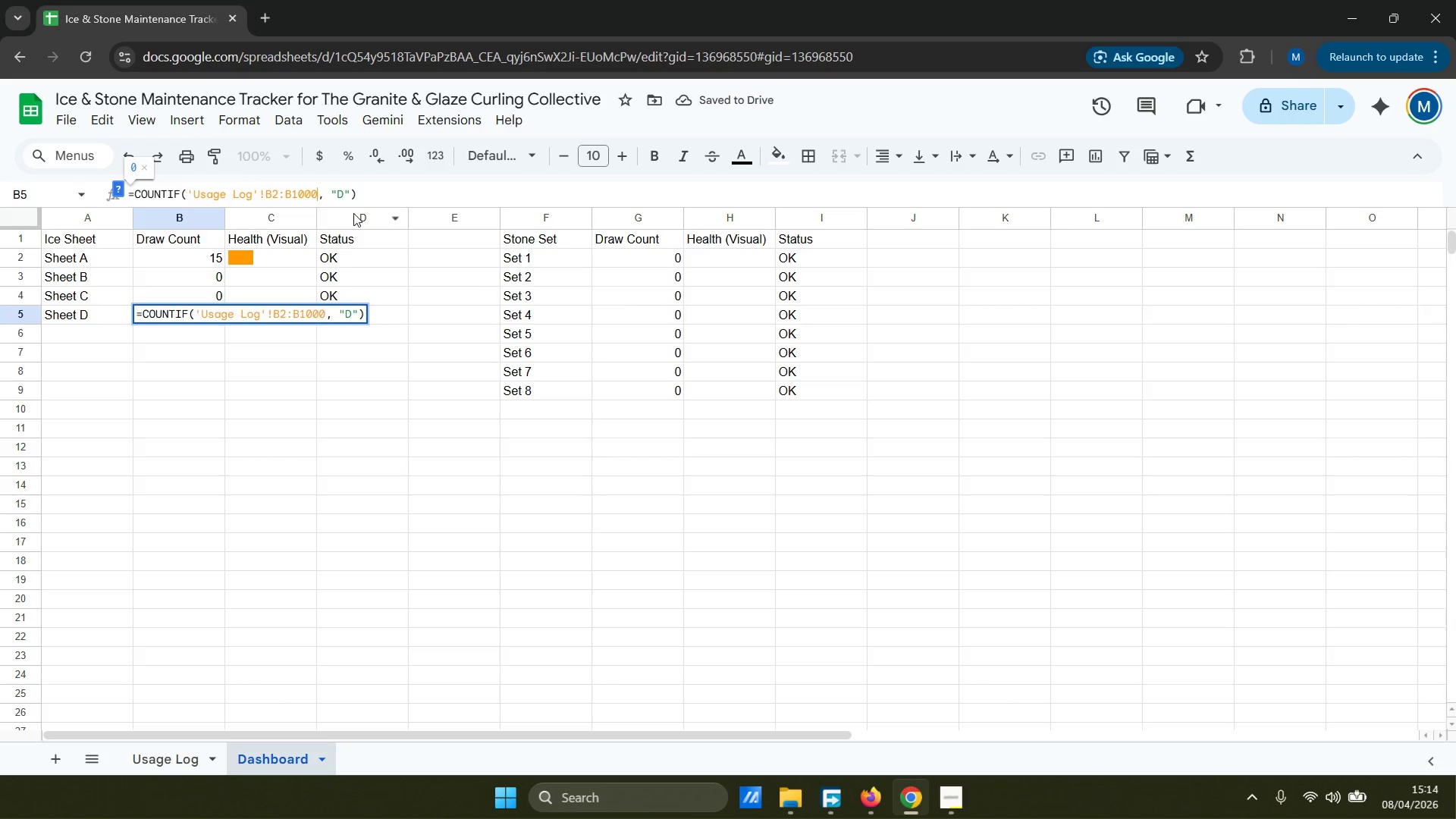 
key(Backspace)
 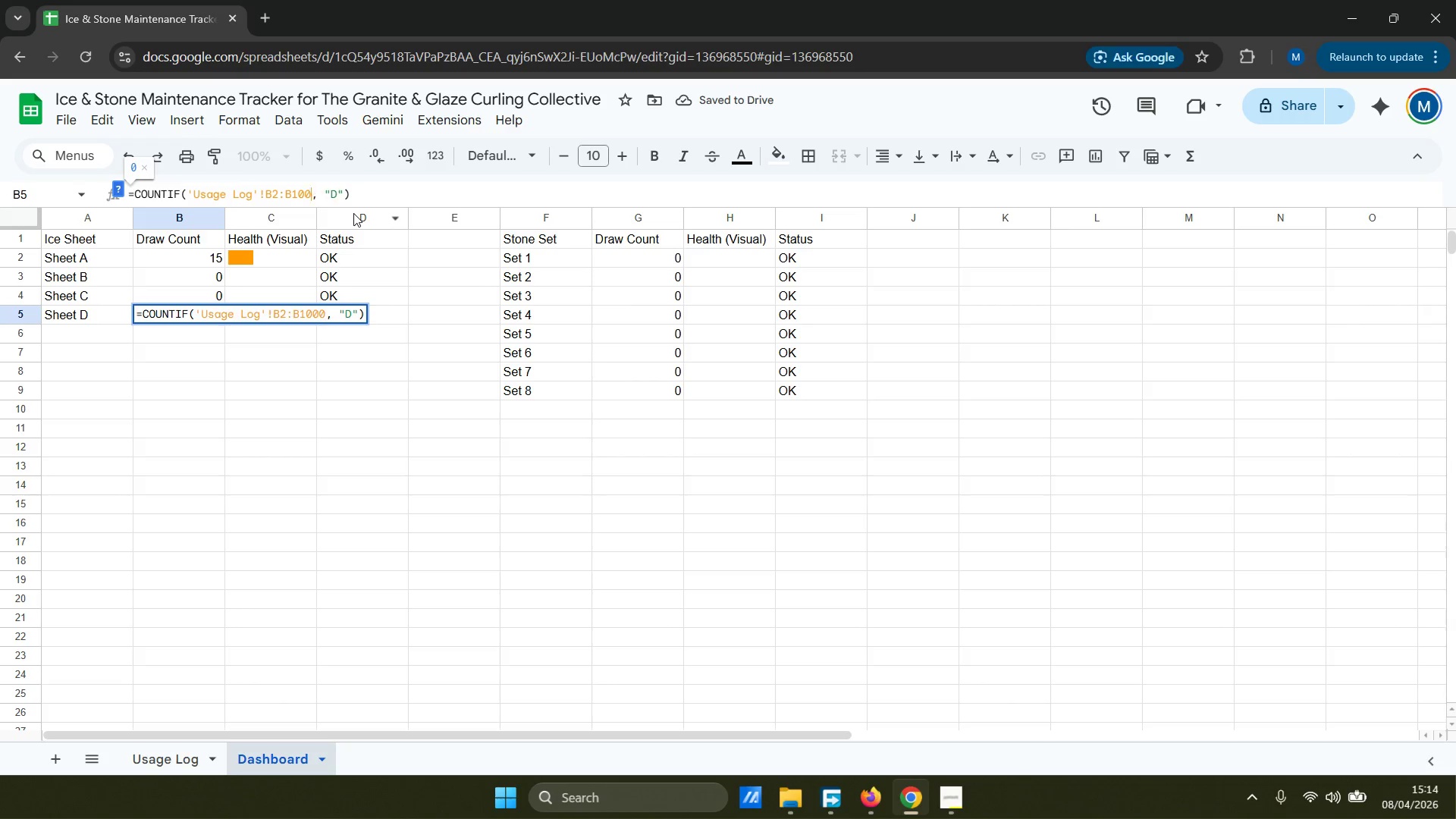 
key(Backspace)
 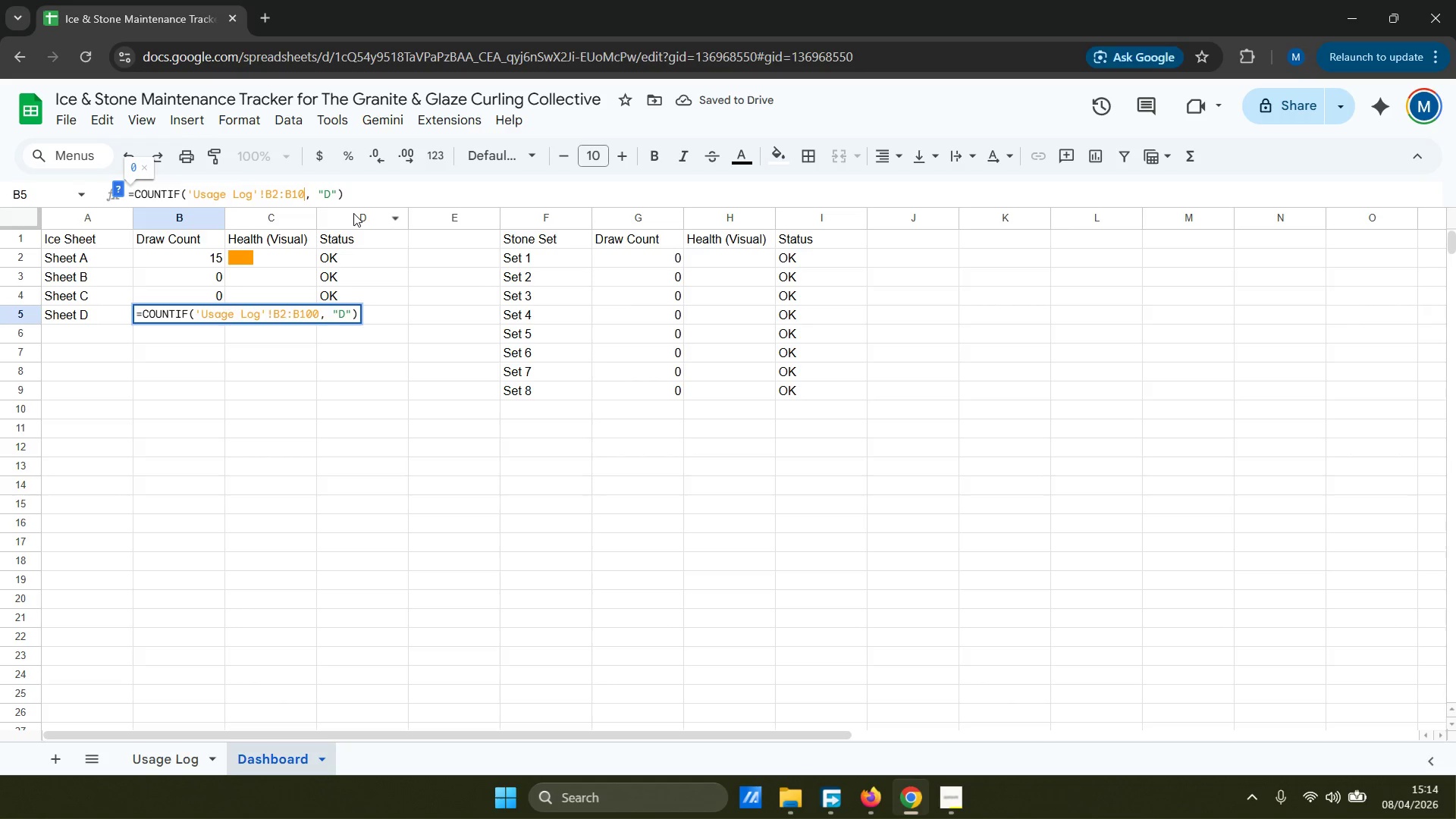 
key(Backspace)
 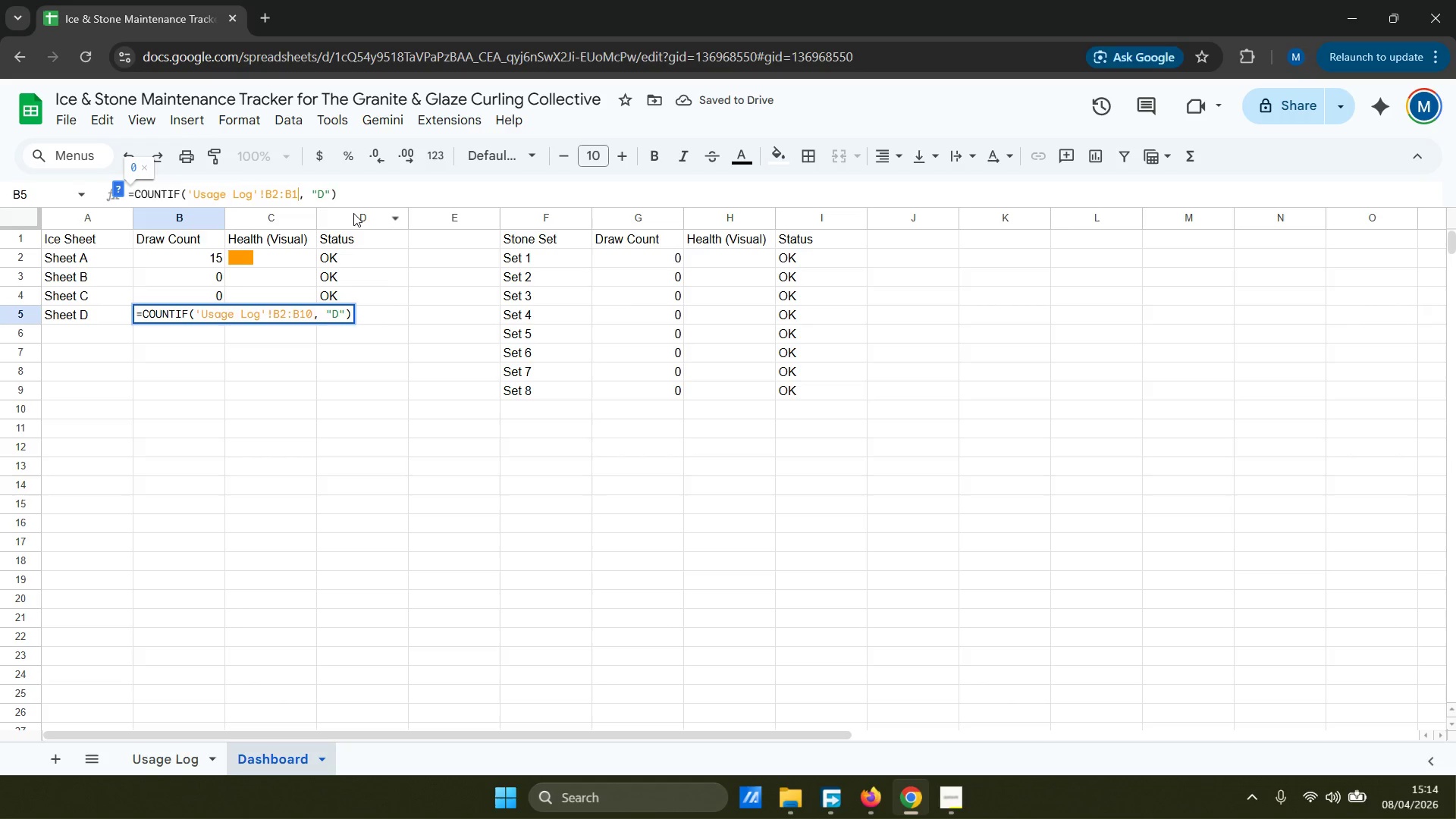 
key(Backspace)
 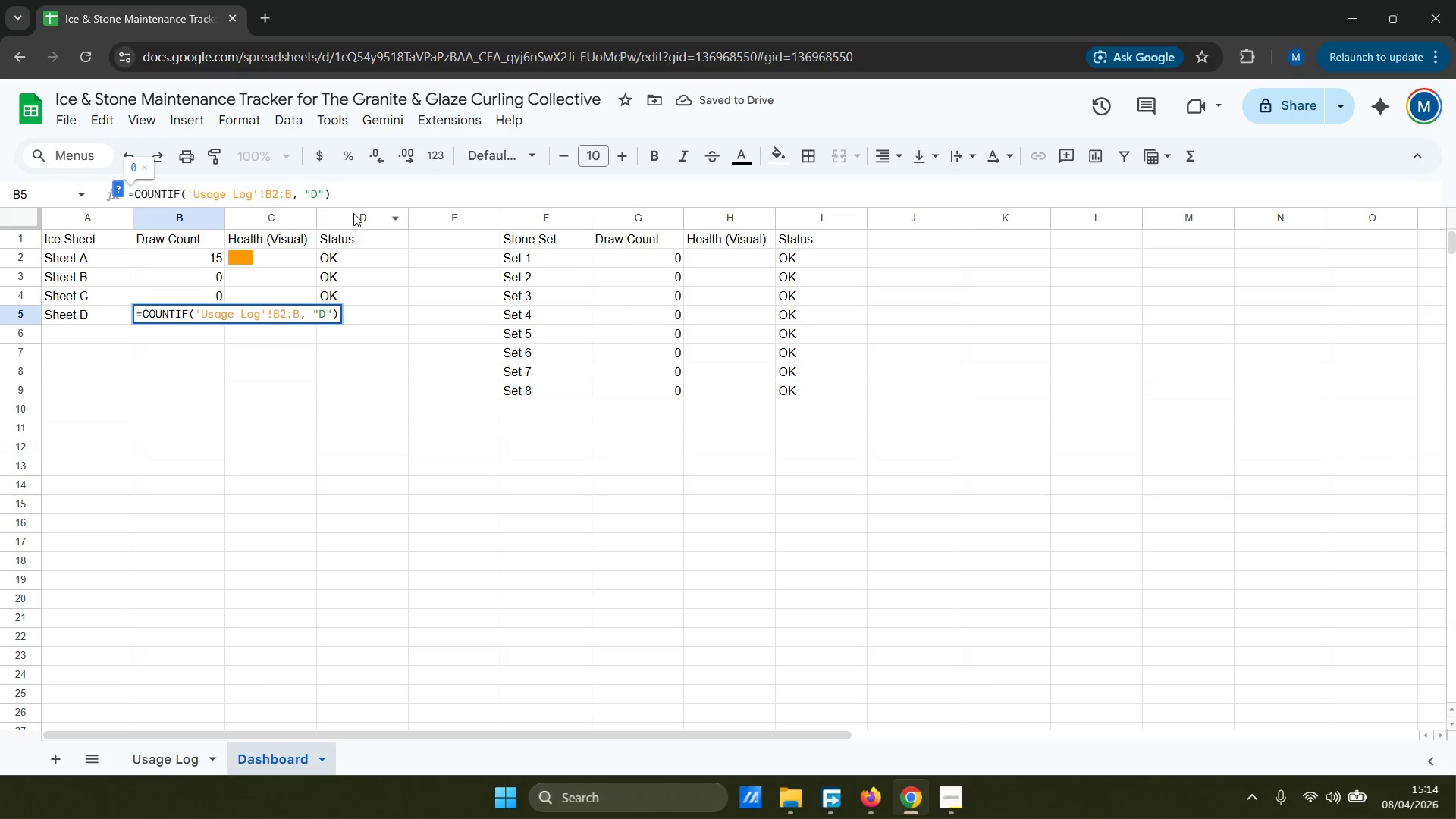 
key(ArrowRight)
 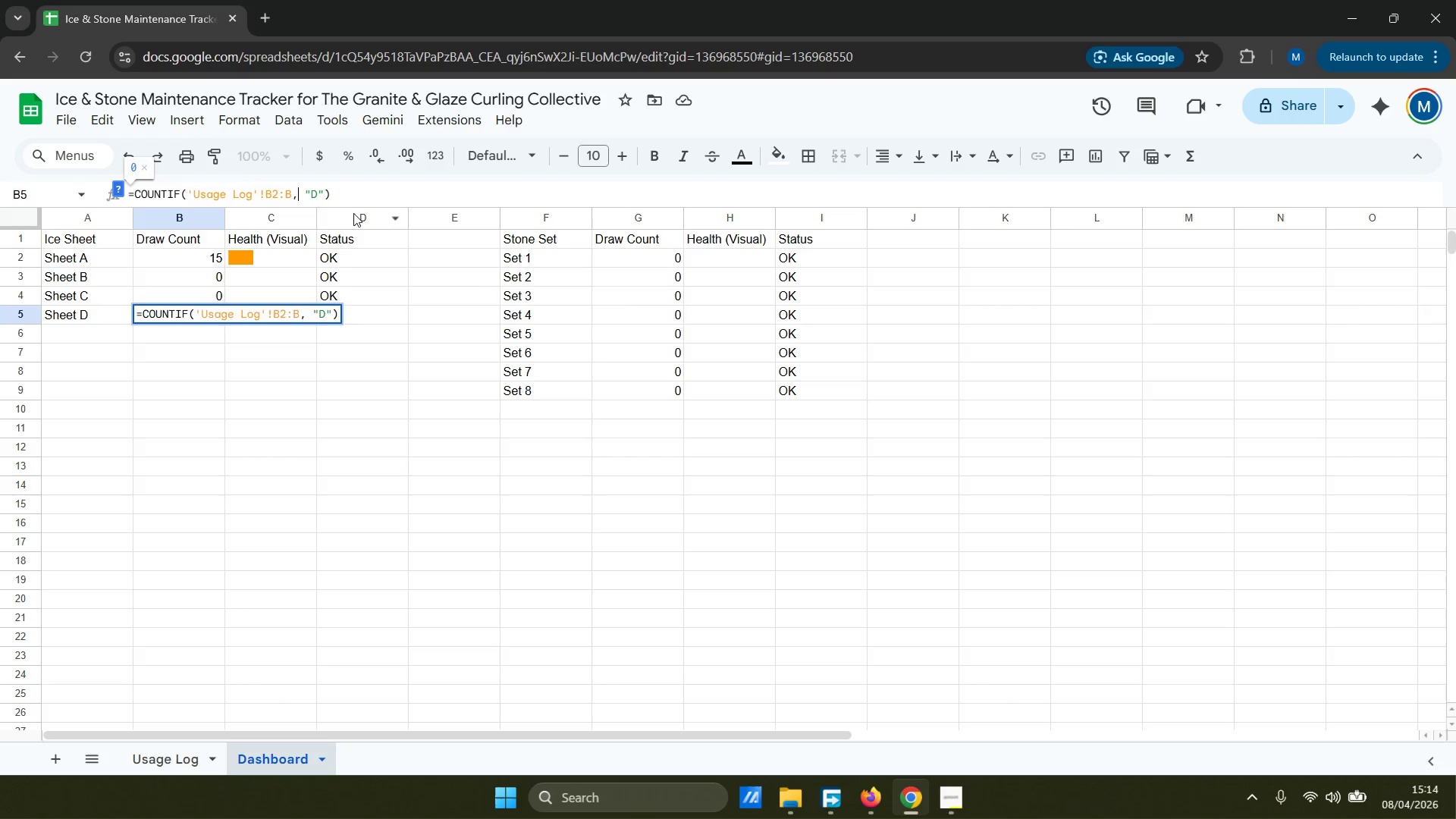 
key(ArrowRight)
 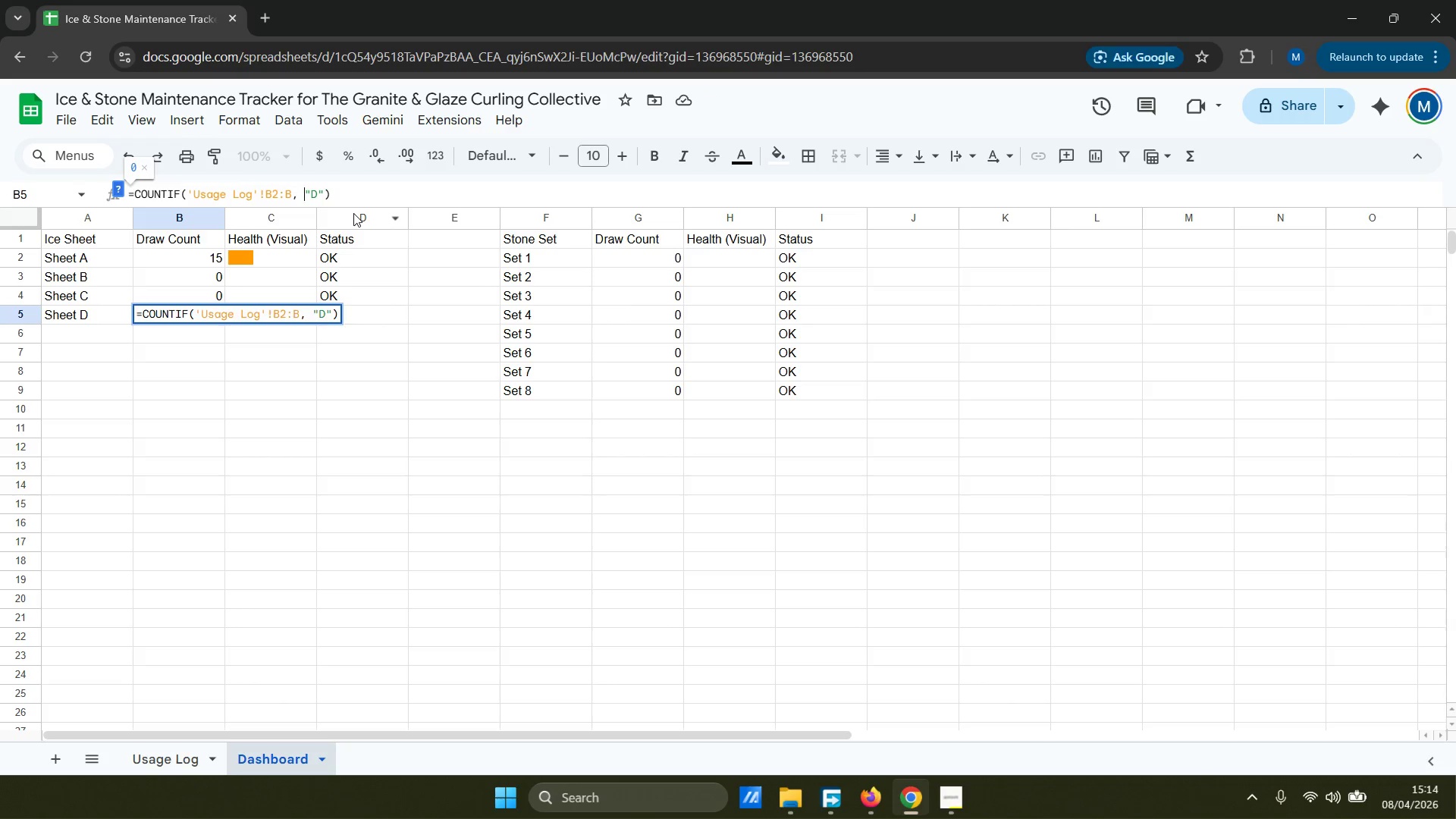 
key(ArrowRight)
 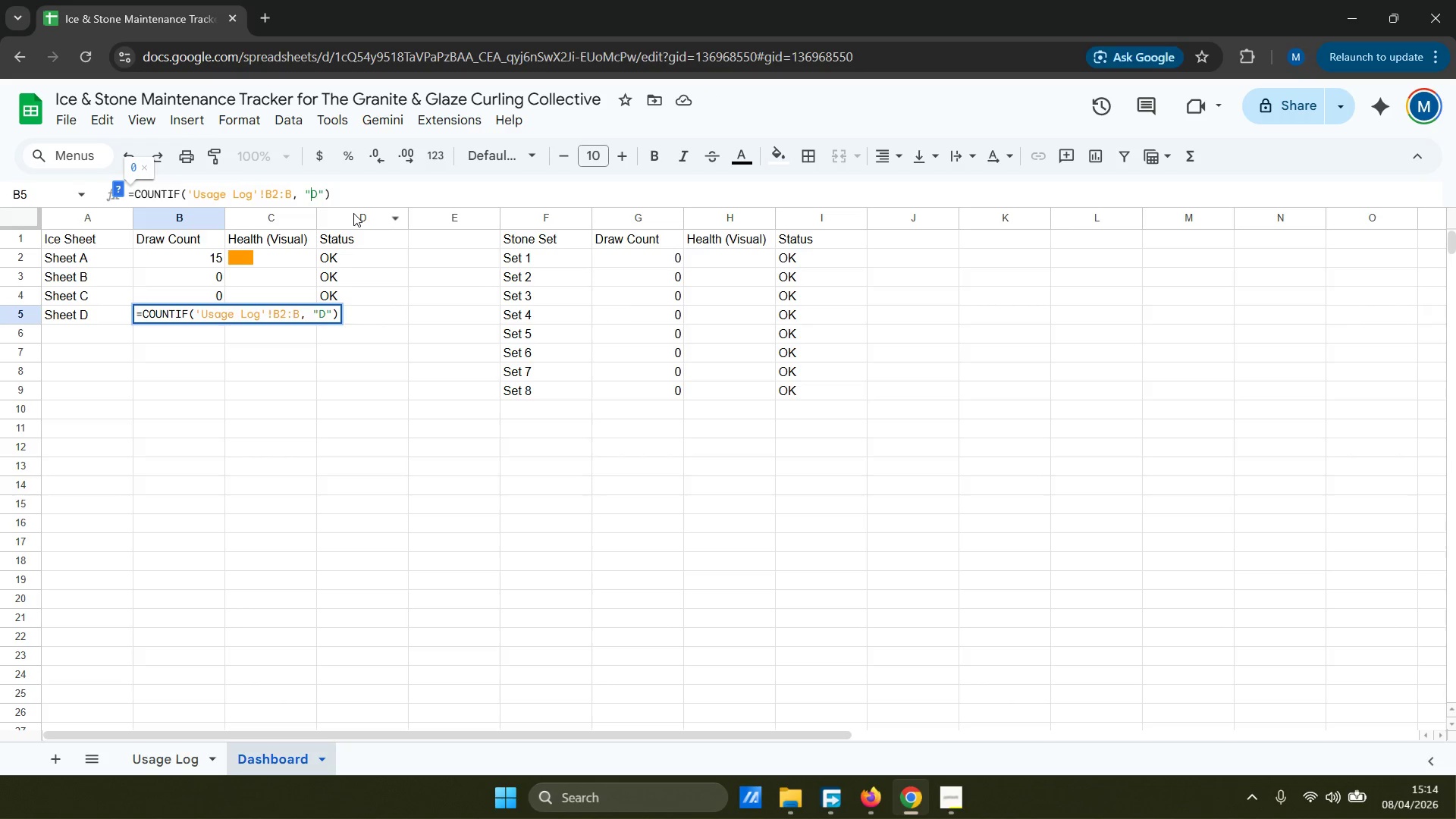 
type(Range )
 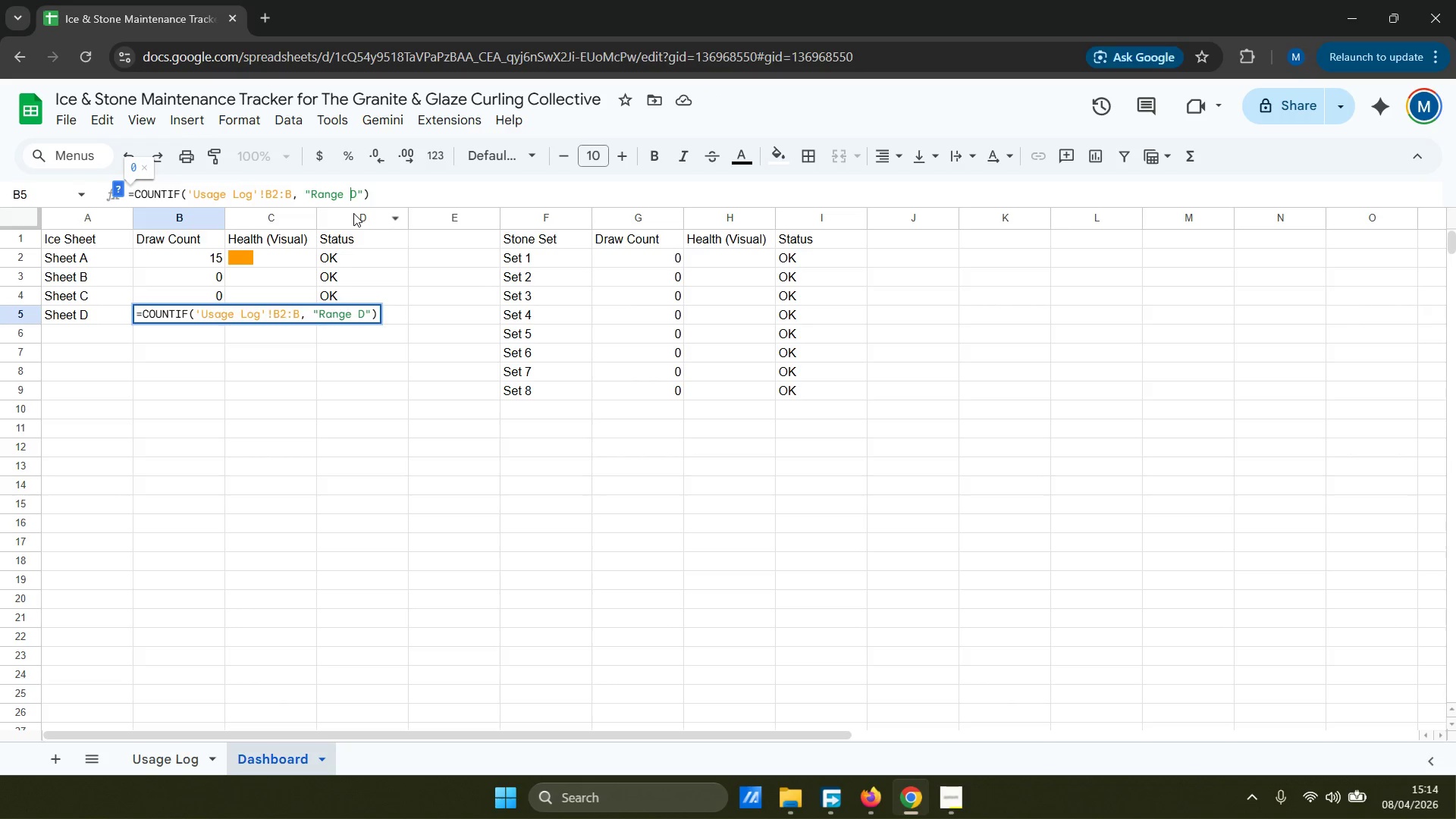 
key(Enter)
 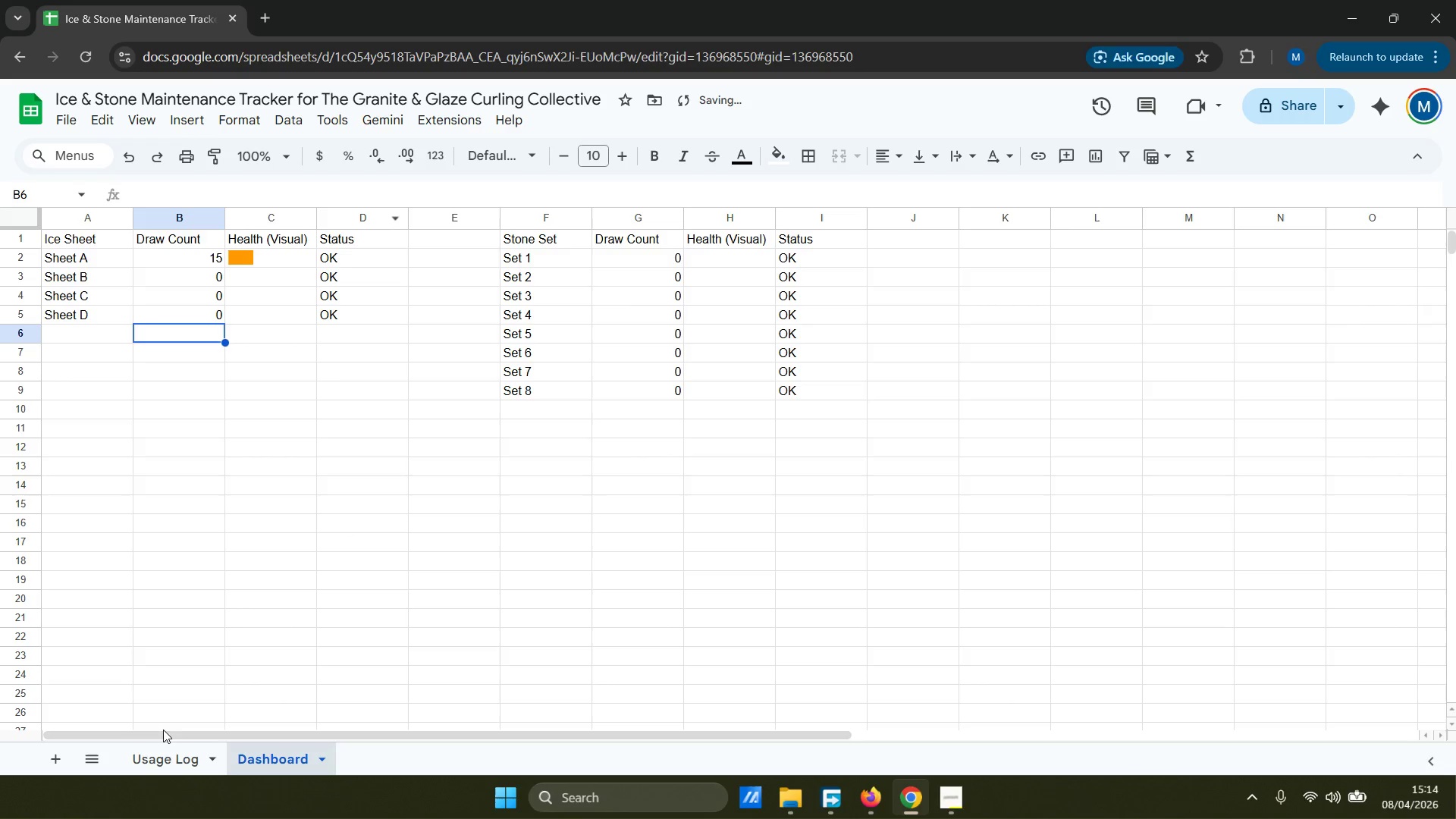 
left_click([178, 756])
 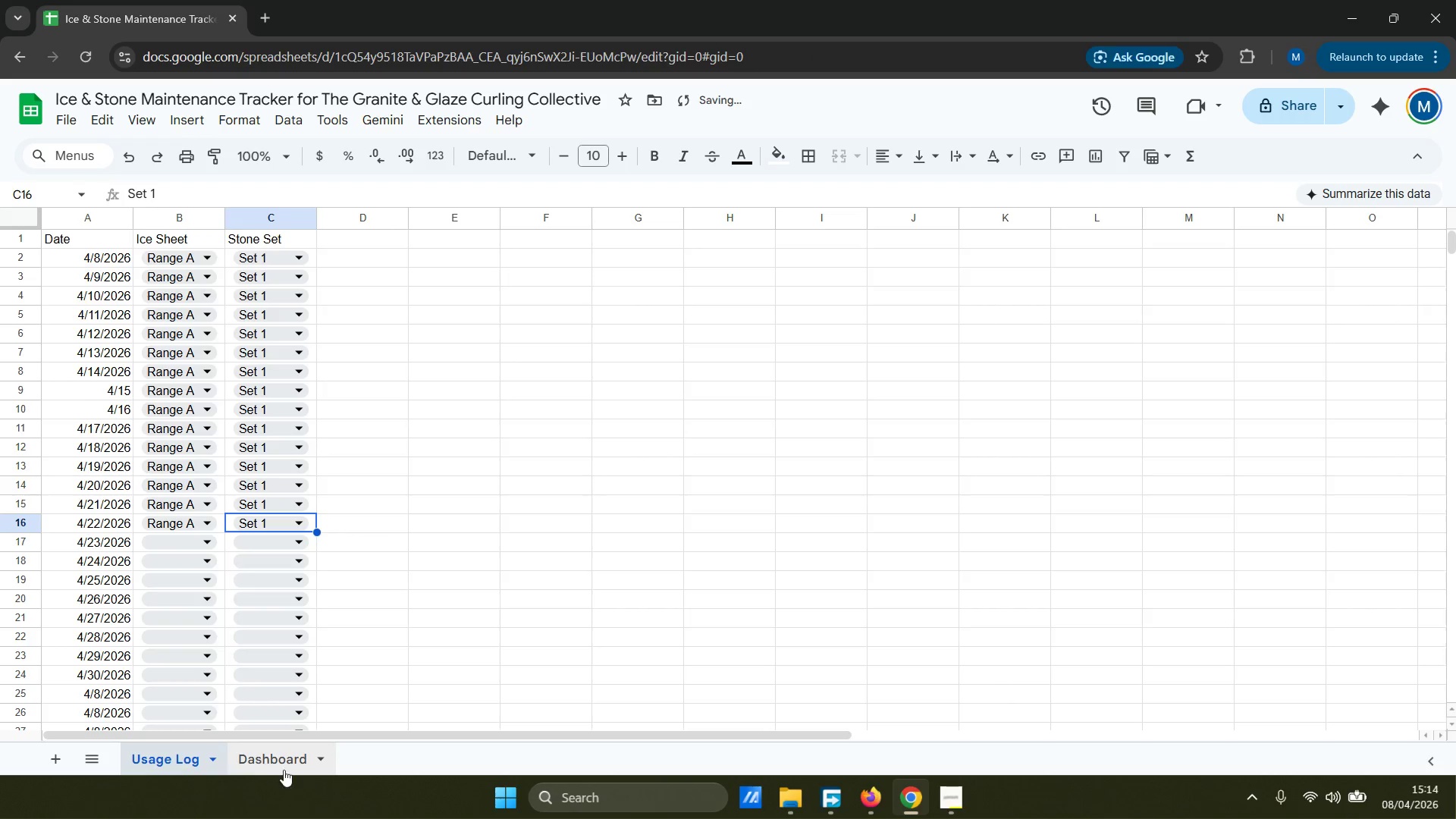 
left_click([290, 771])
 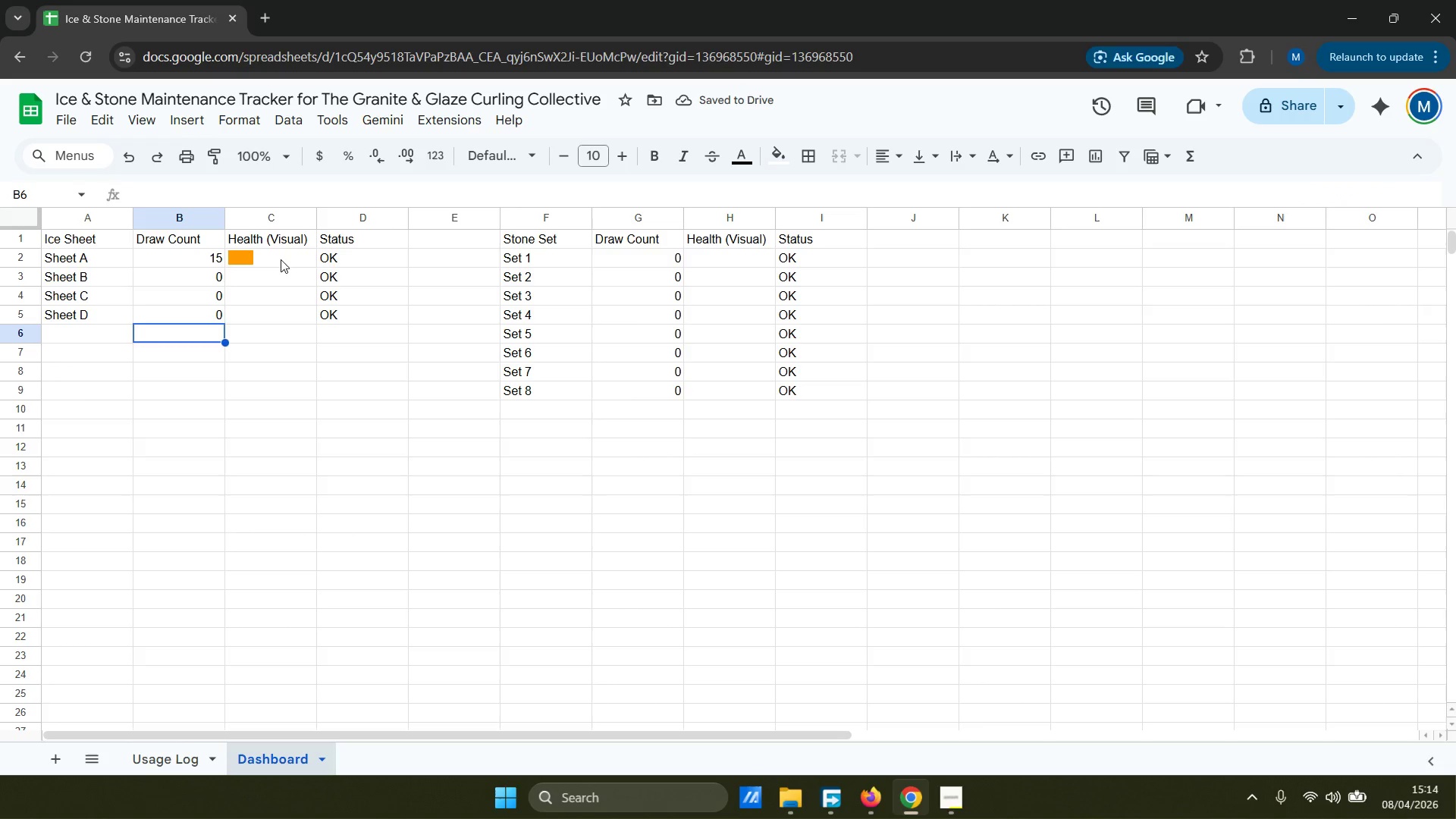 
left_click([301, 252])
 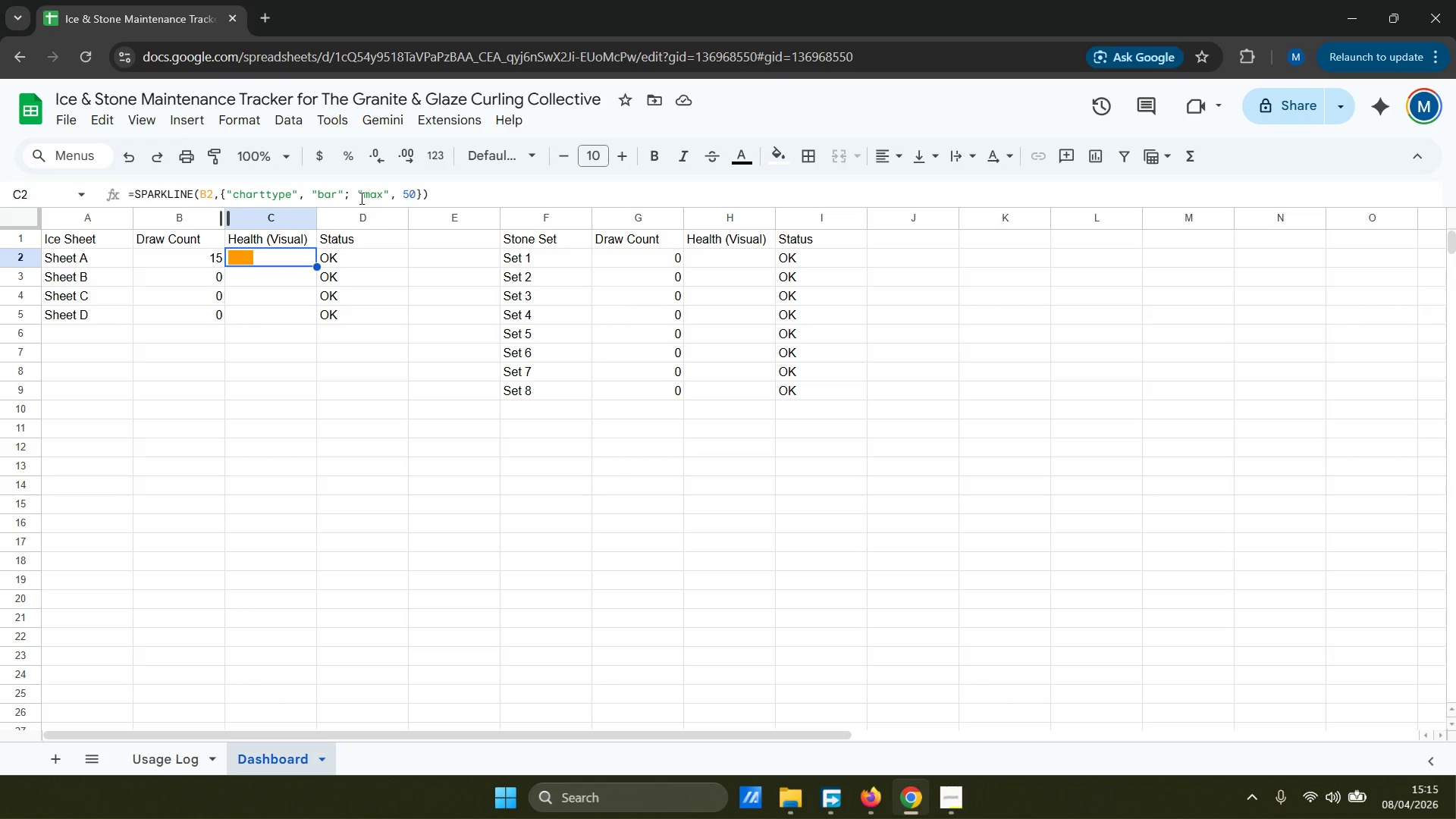 
wait(18.44)
 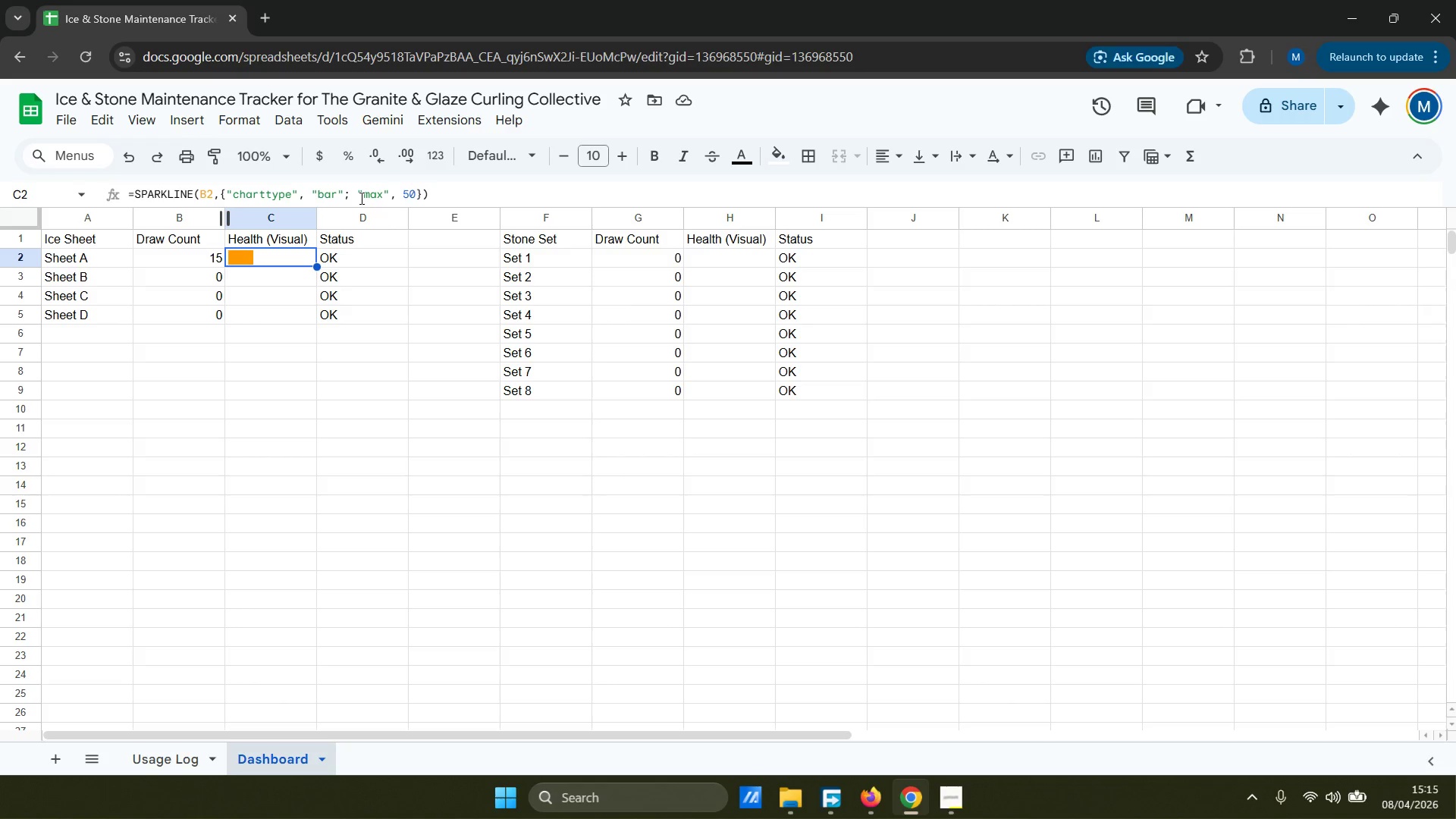 
left_click([348, 253])
 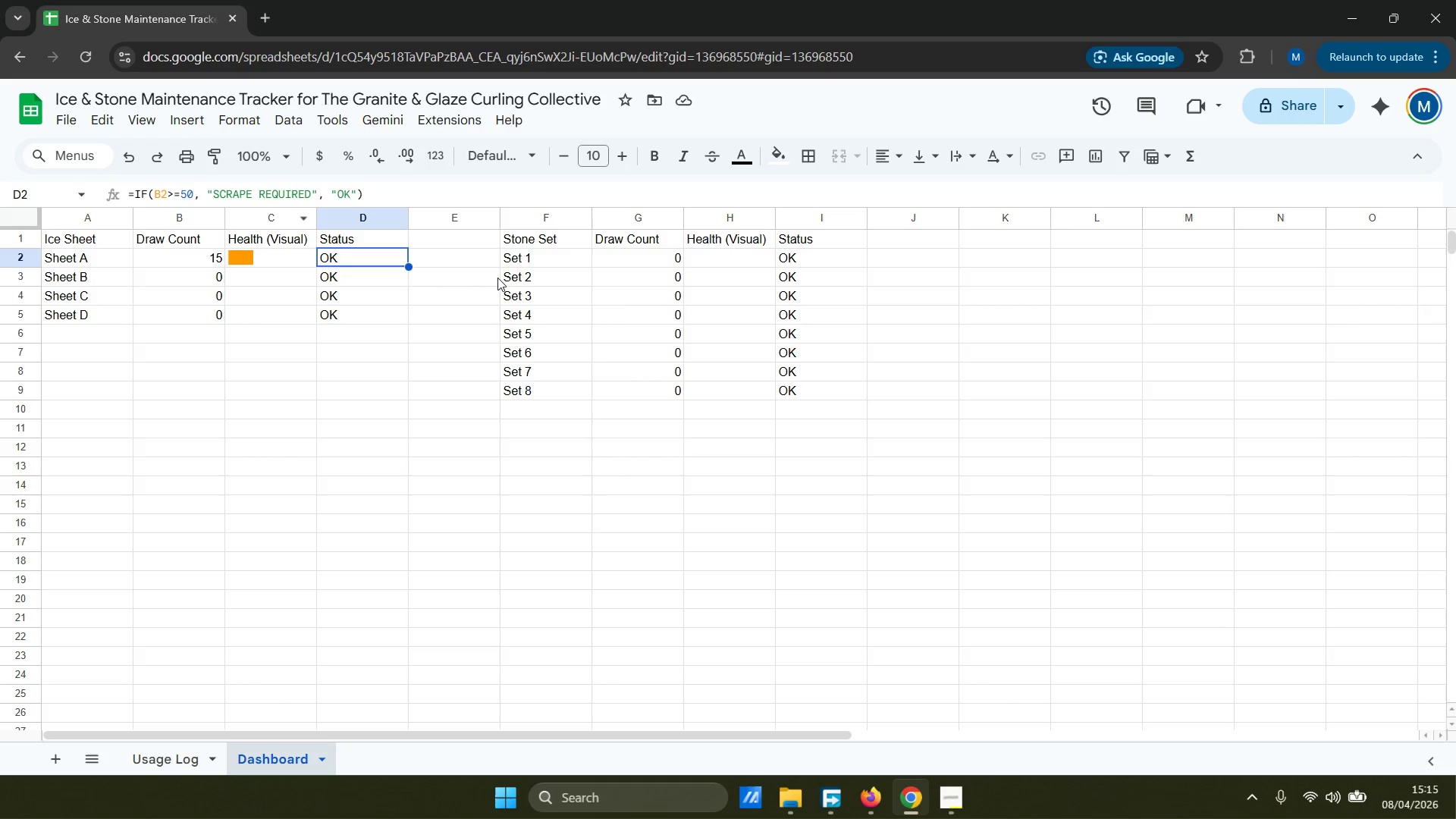 
wait(9.73)
 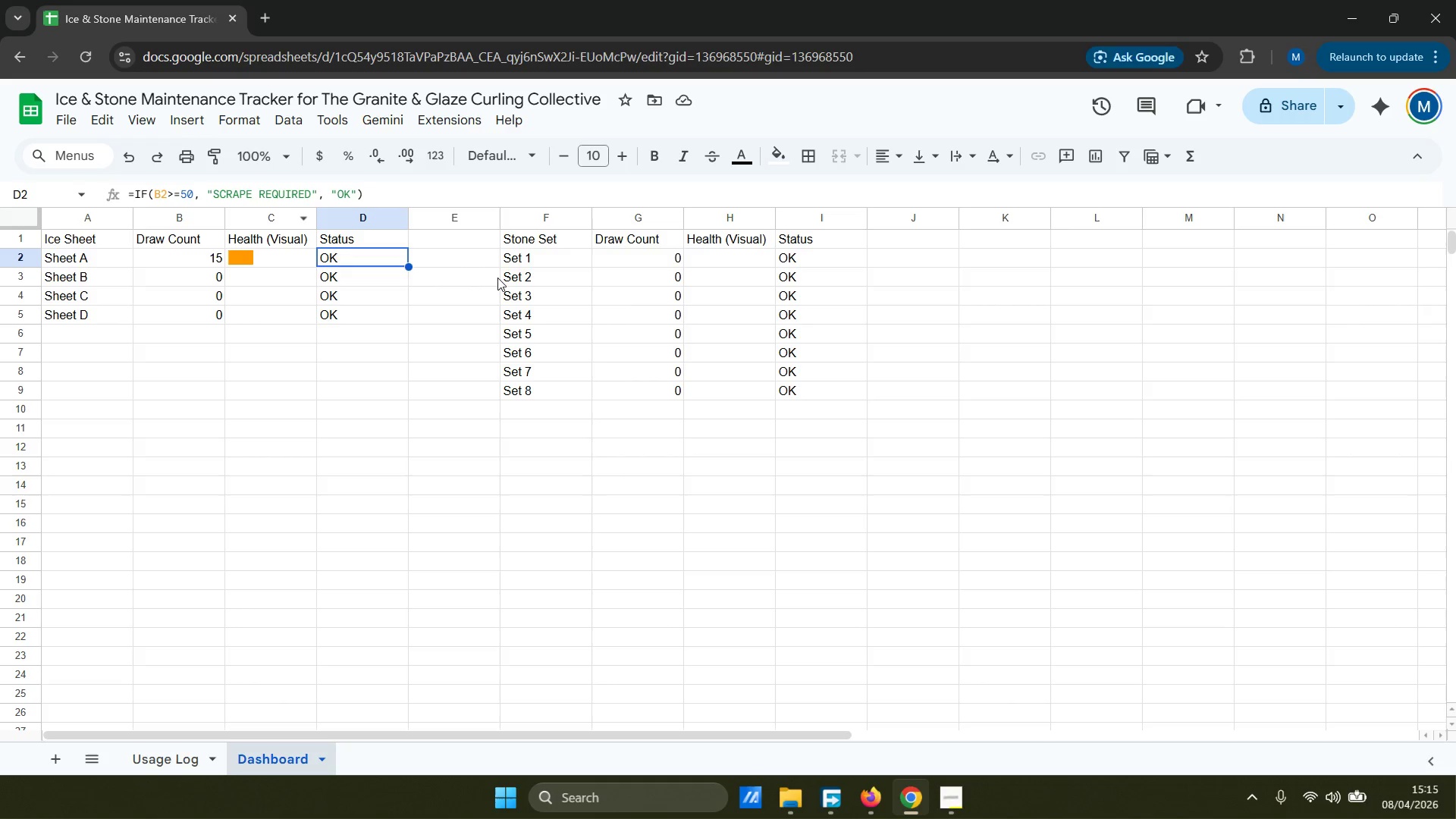 
left_click([646, 261])
 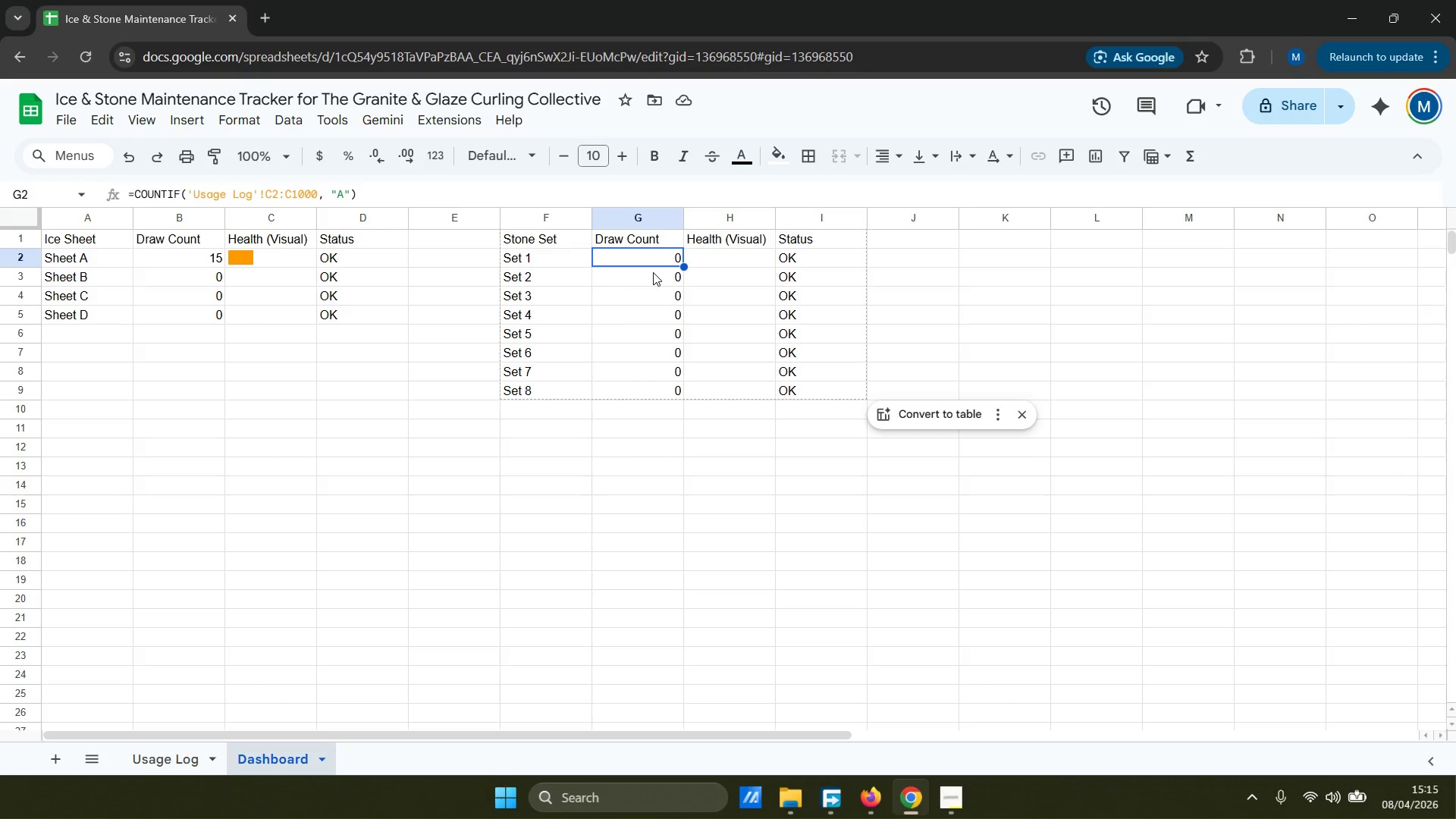 
wait(12.88)
 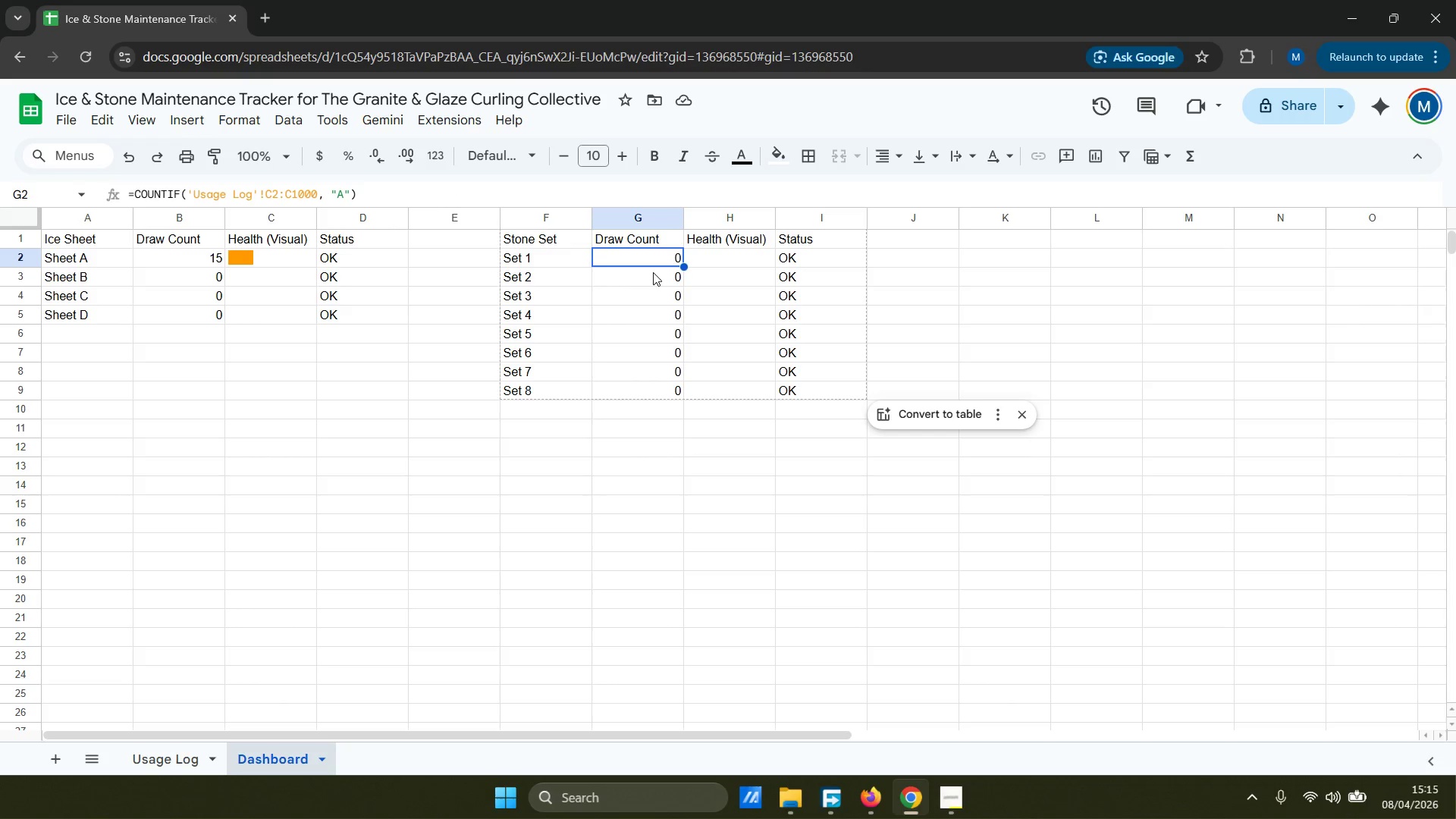 
left_click([315, 197])
 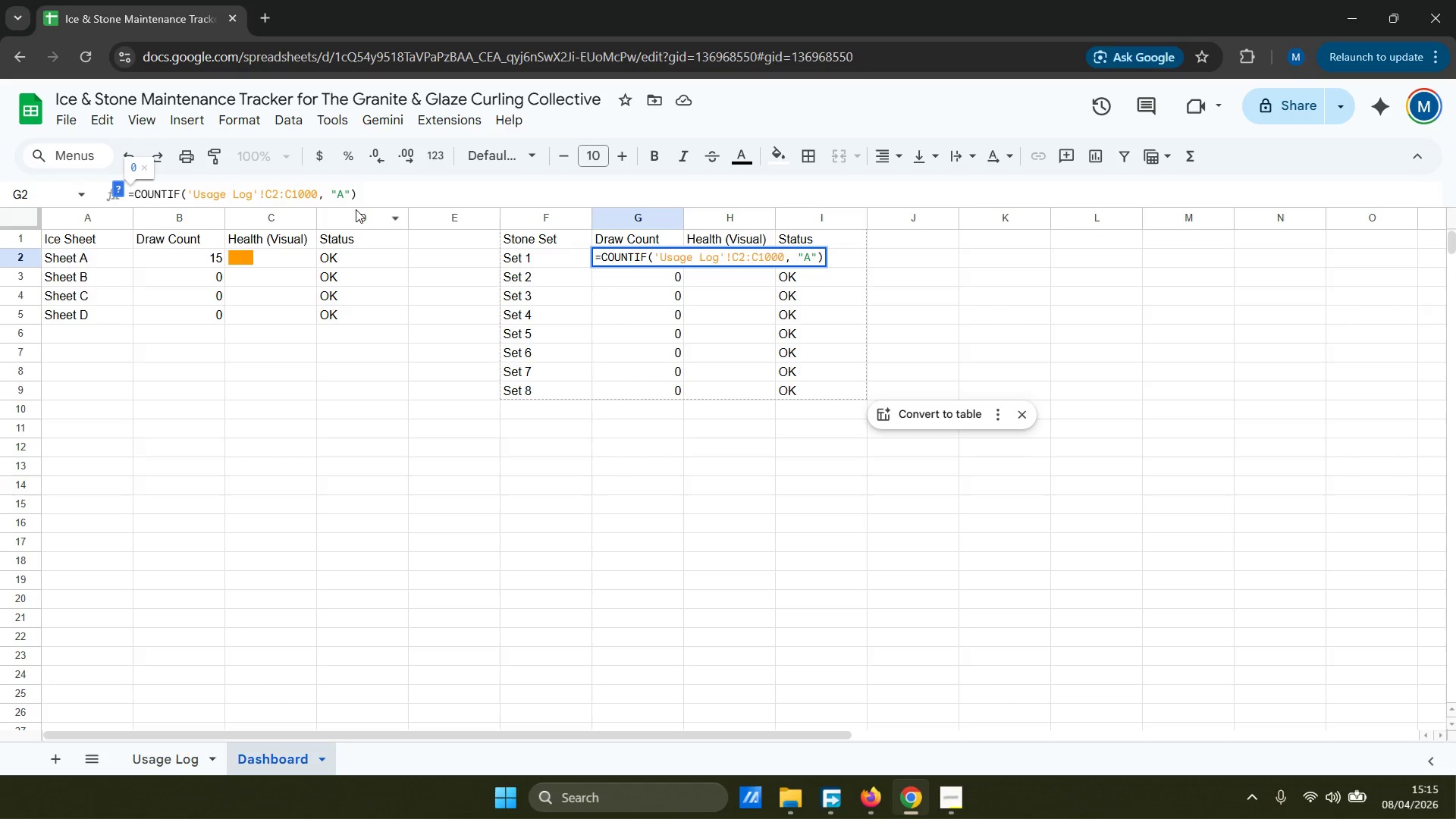 
wait(6.83)
 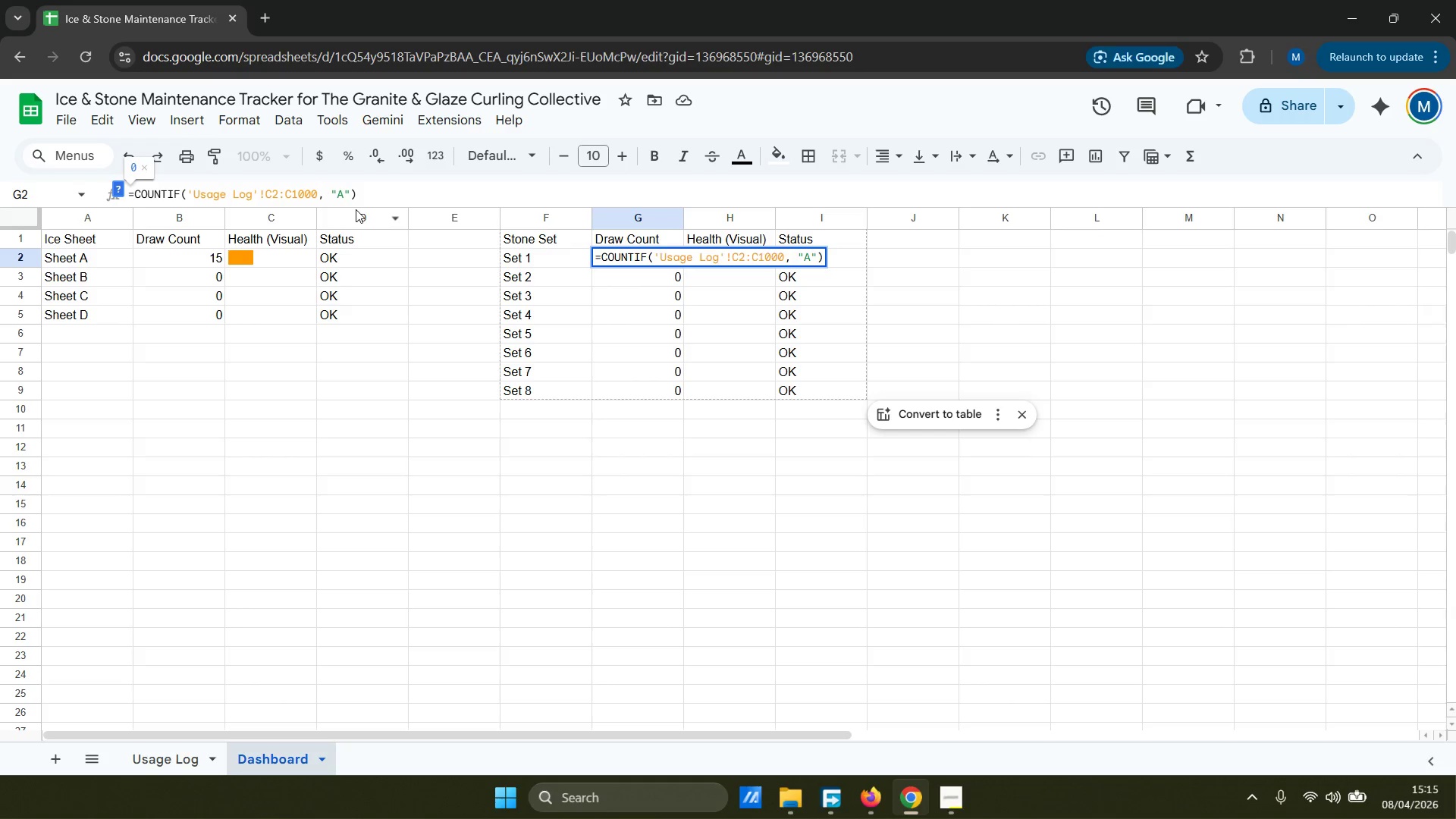 
key(ArrowRight)
 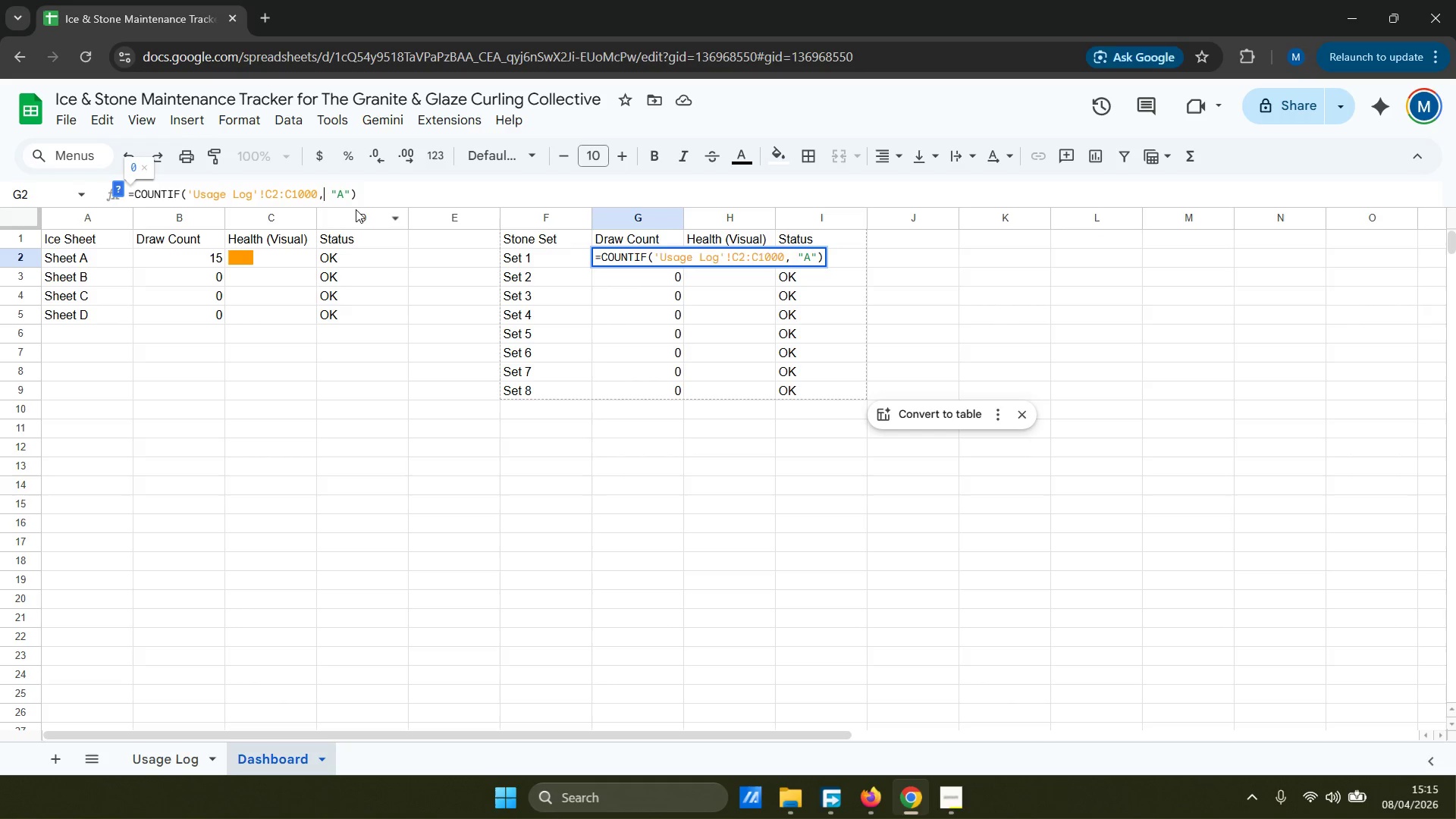 
key(ArrowRight)
 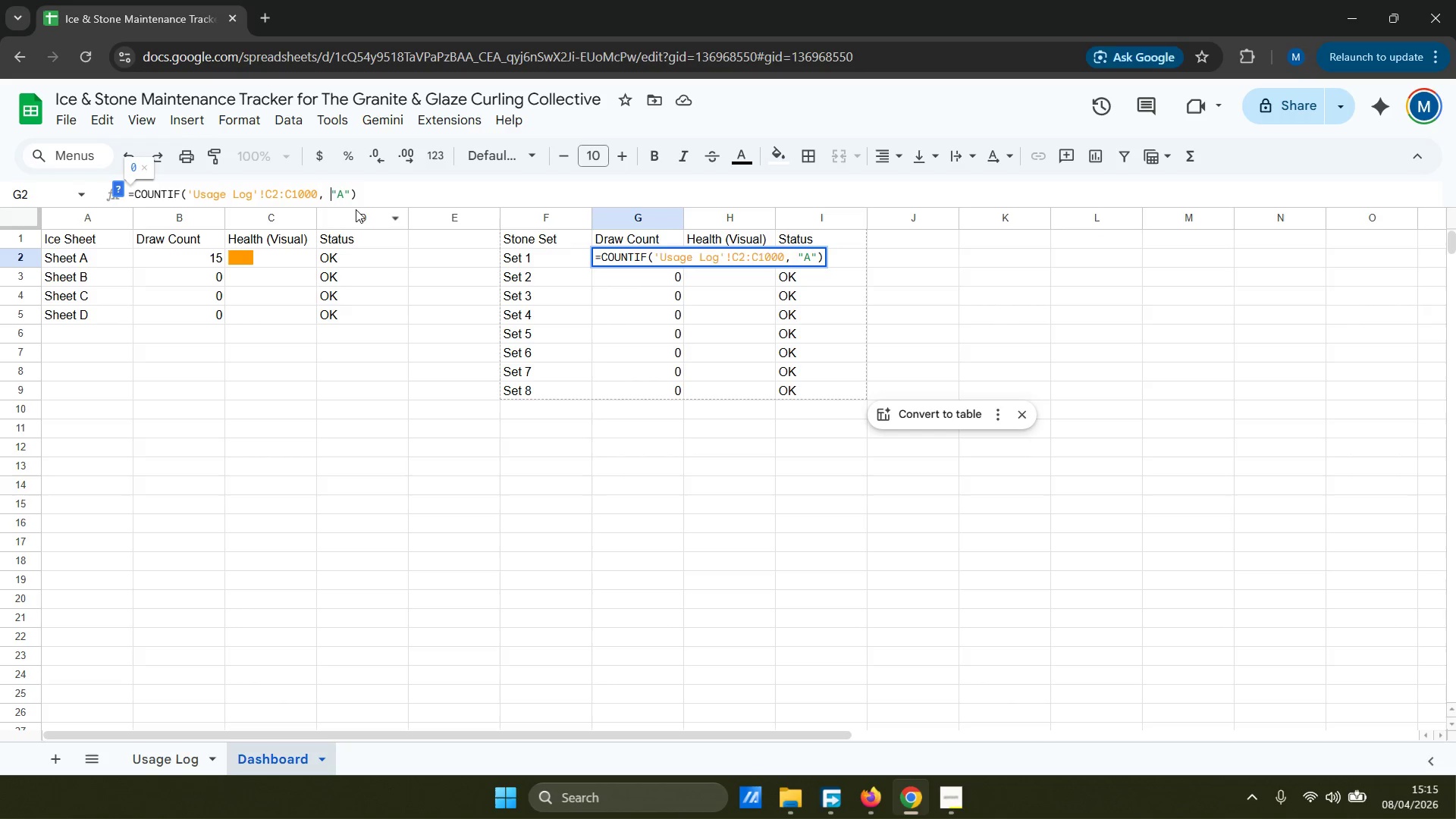 
key(ArrowRight)
 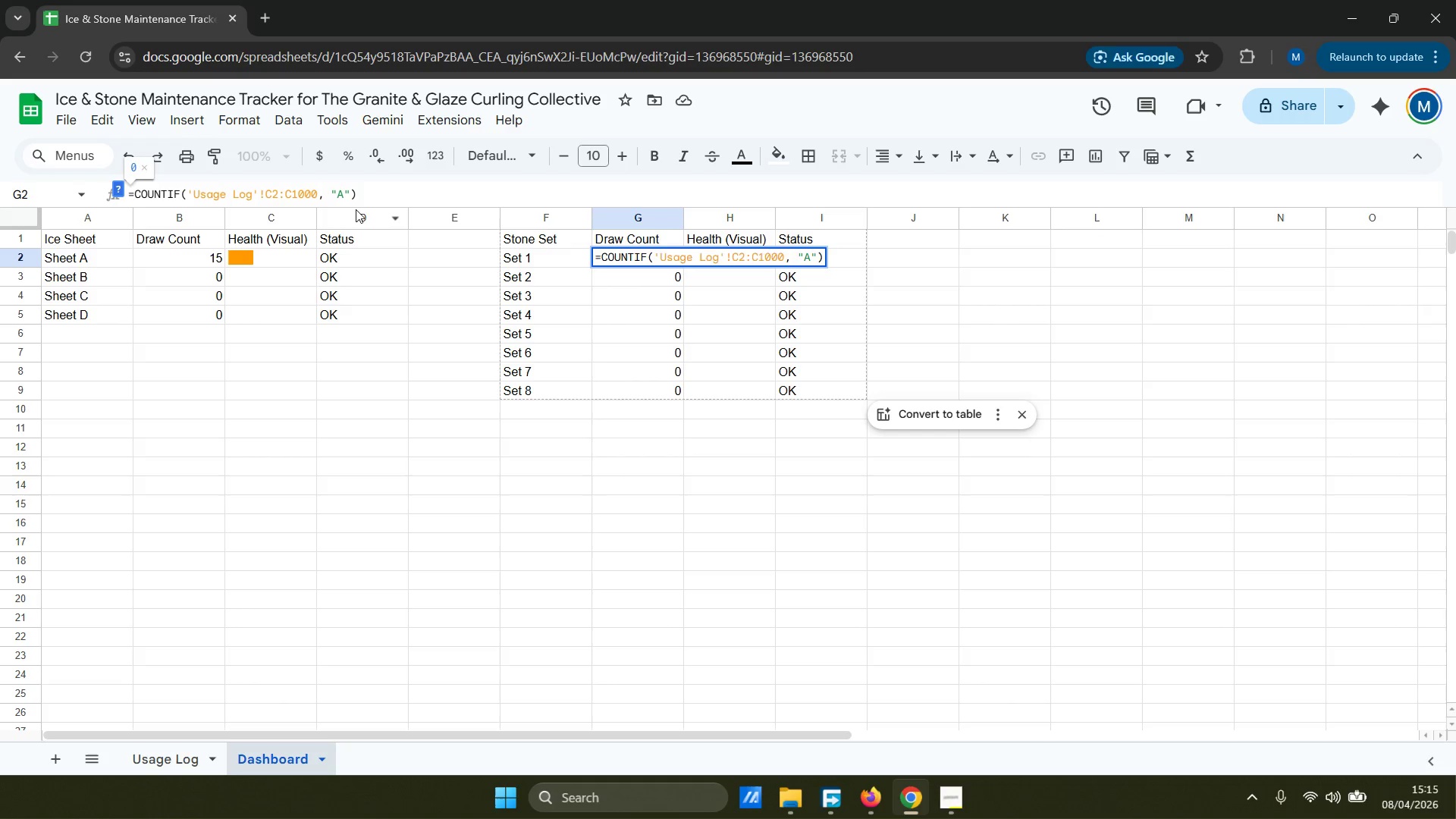 
type(Set )
 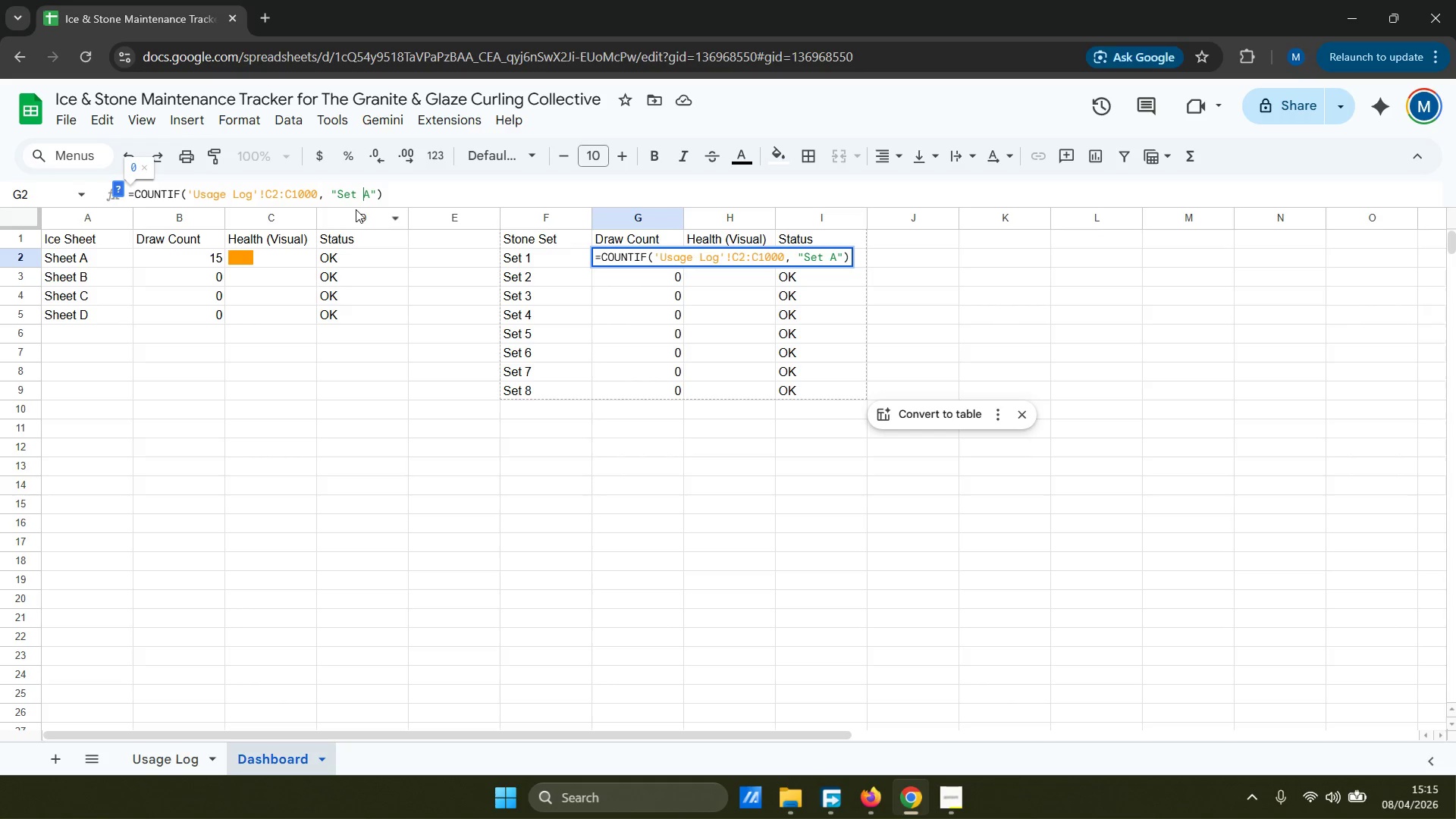 
key(ArrowRight)
 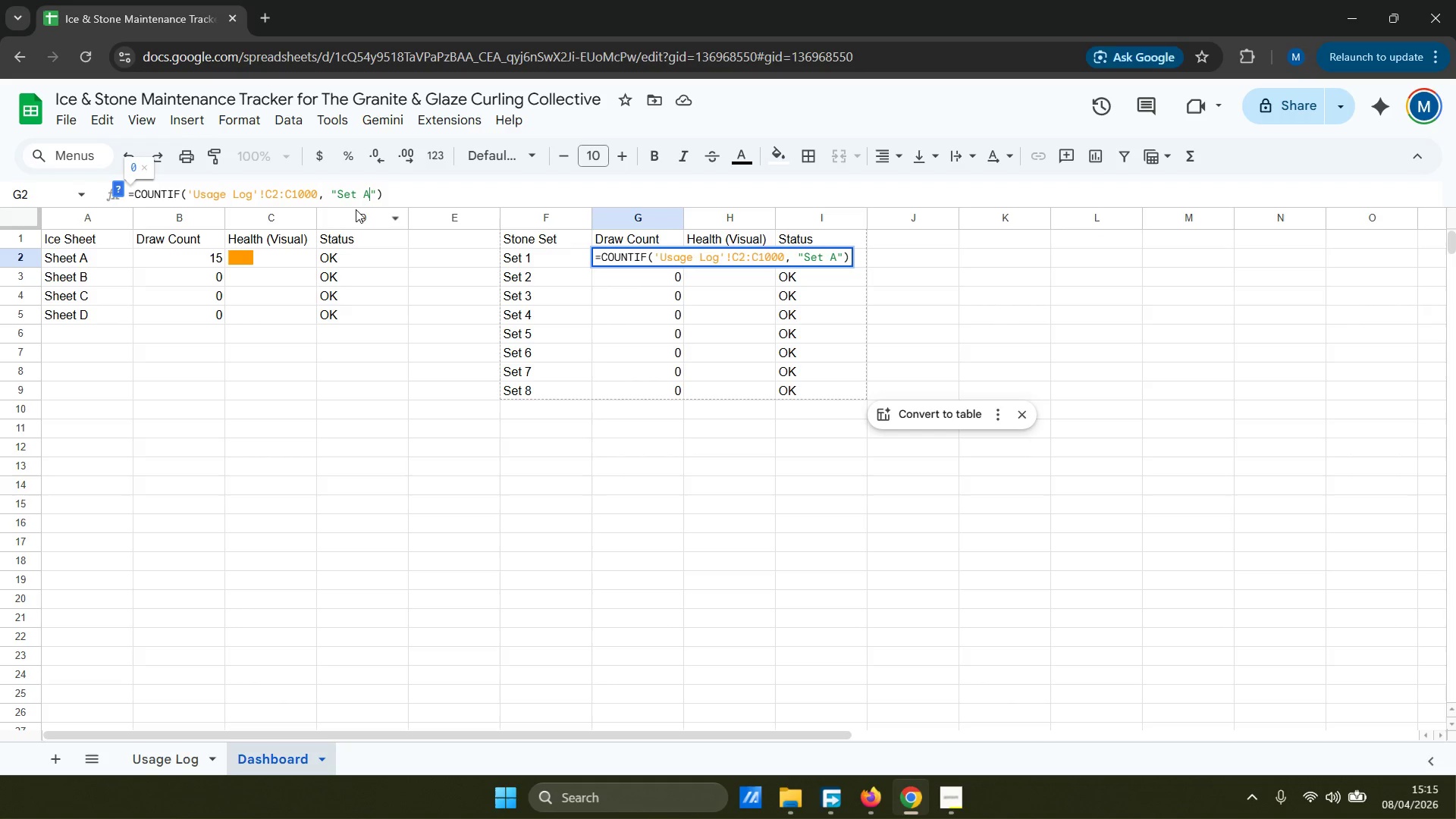 
key(Backspace)
 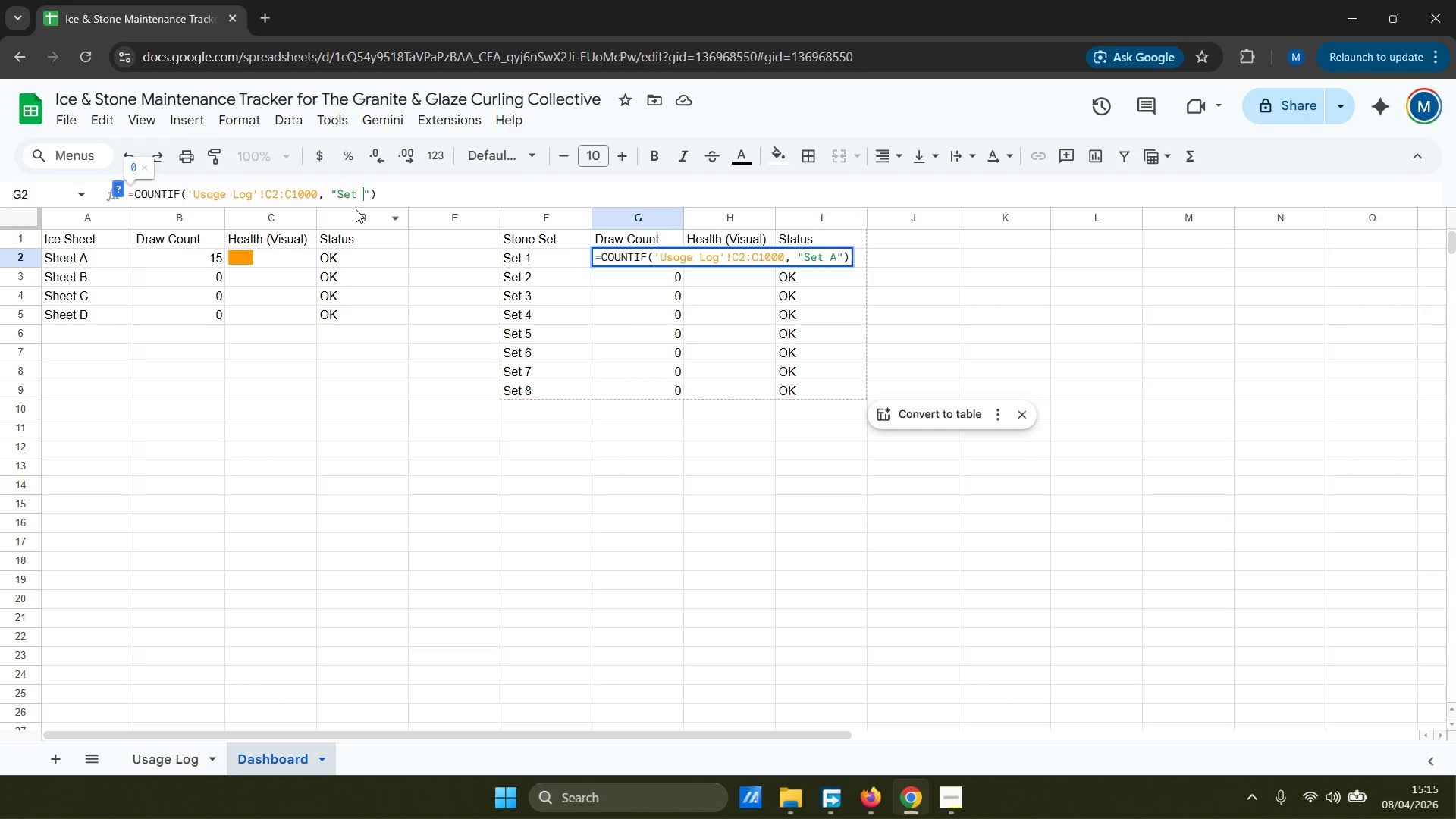 
key(1)
 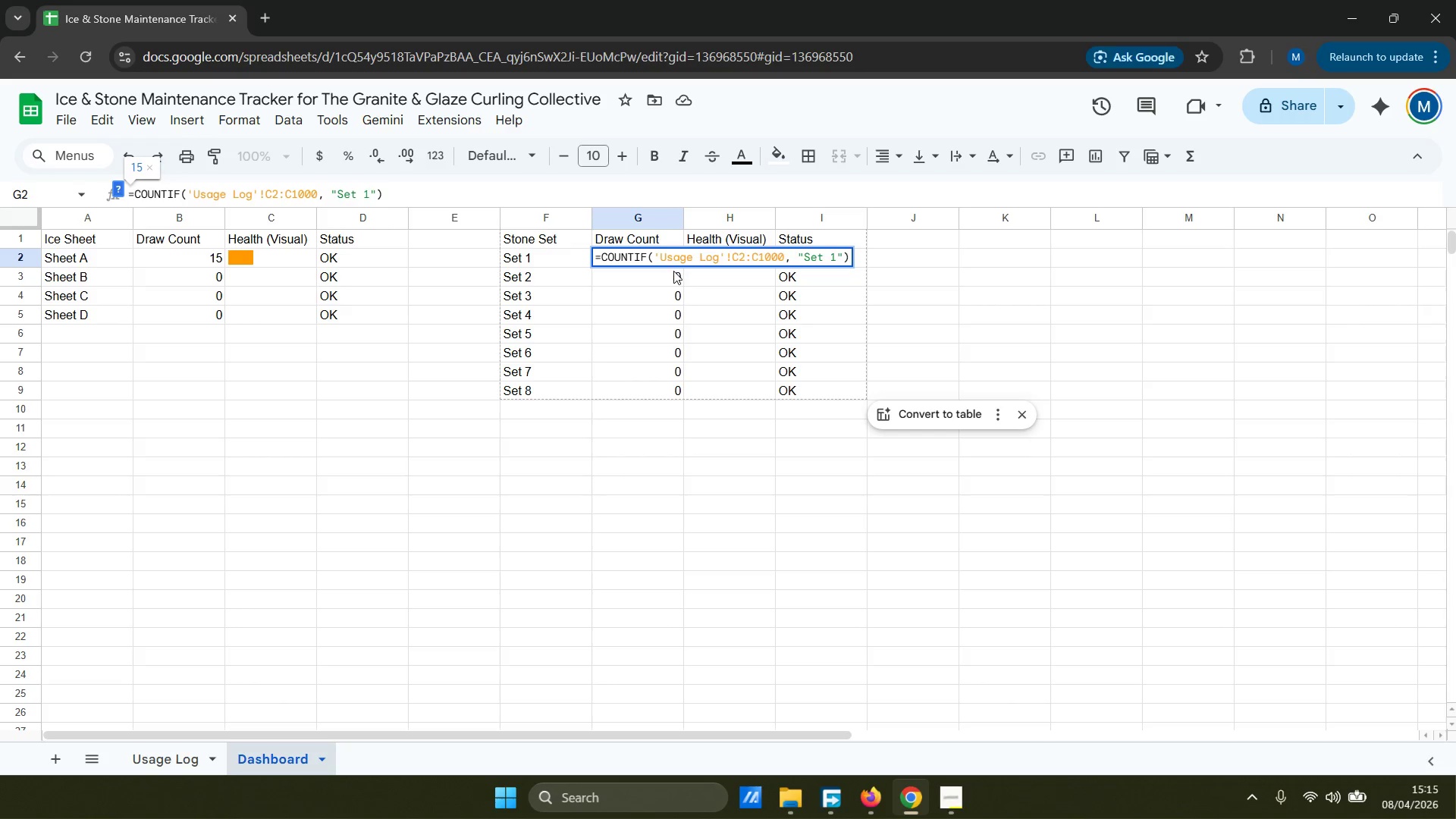 
left_click([570, 187])
 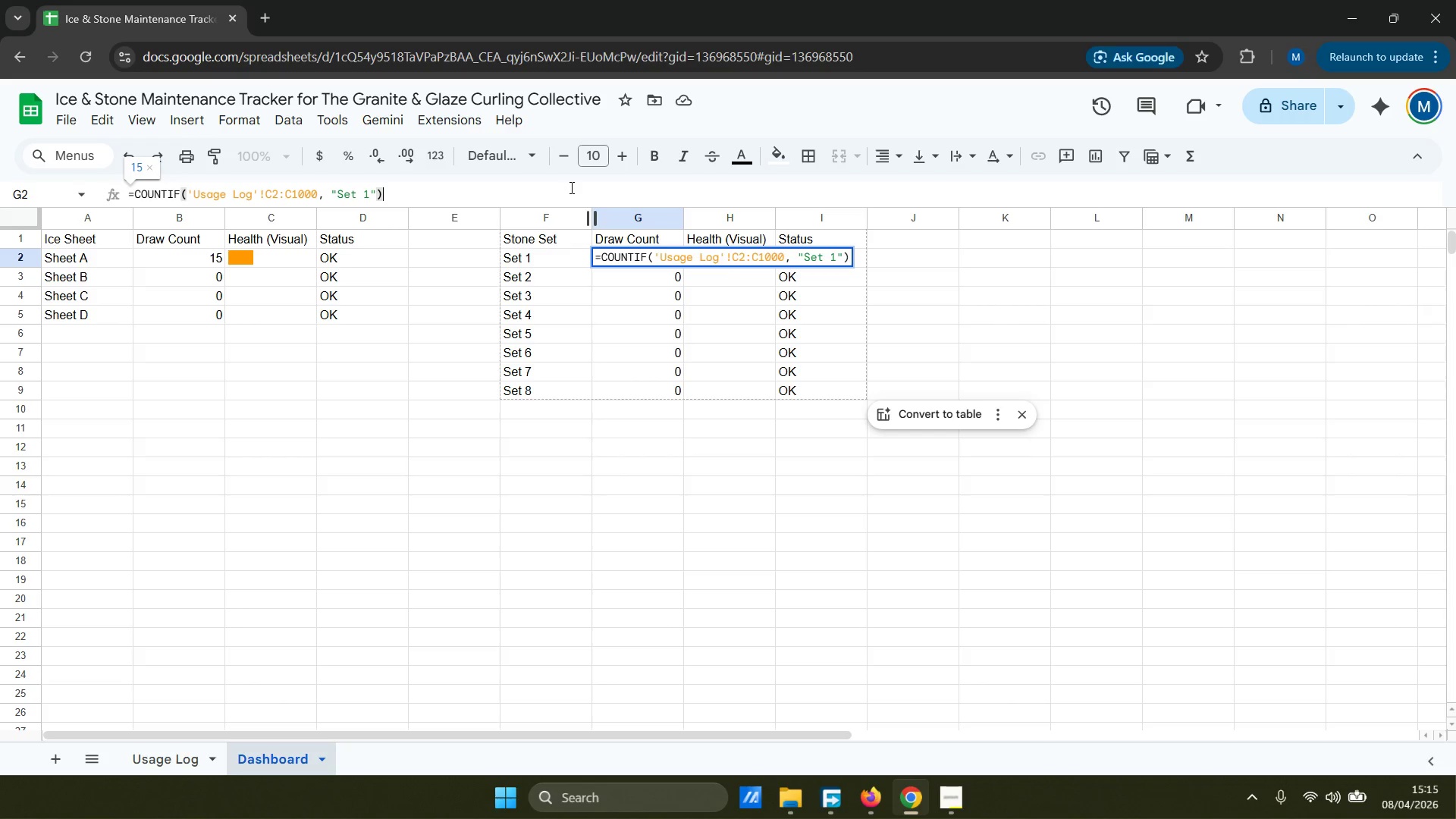 
key(Enter)
 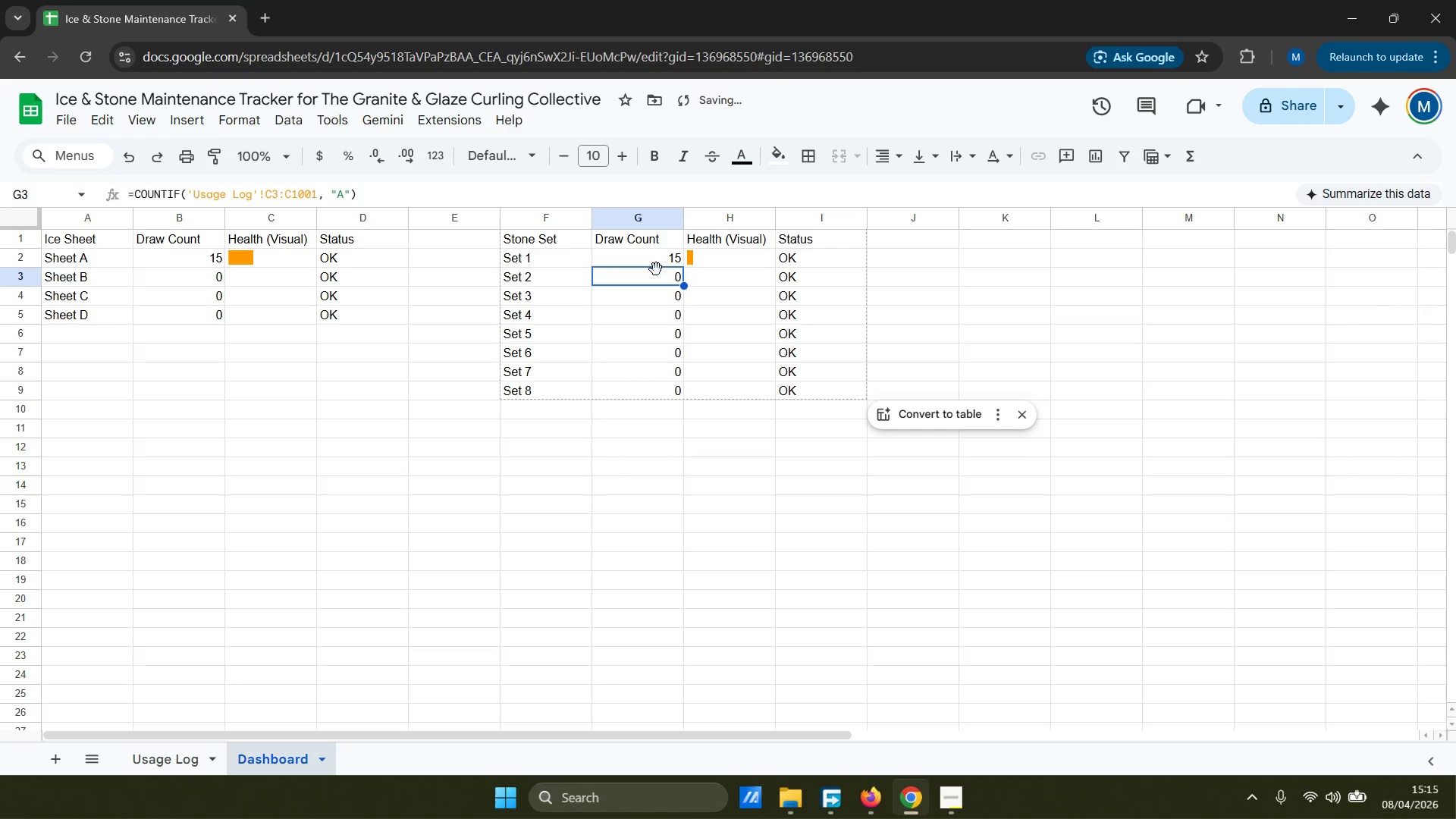 
left_click([657, 259])
 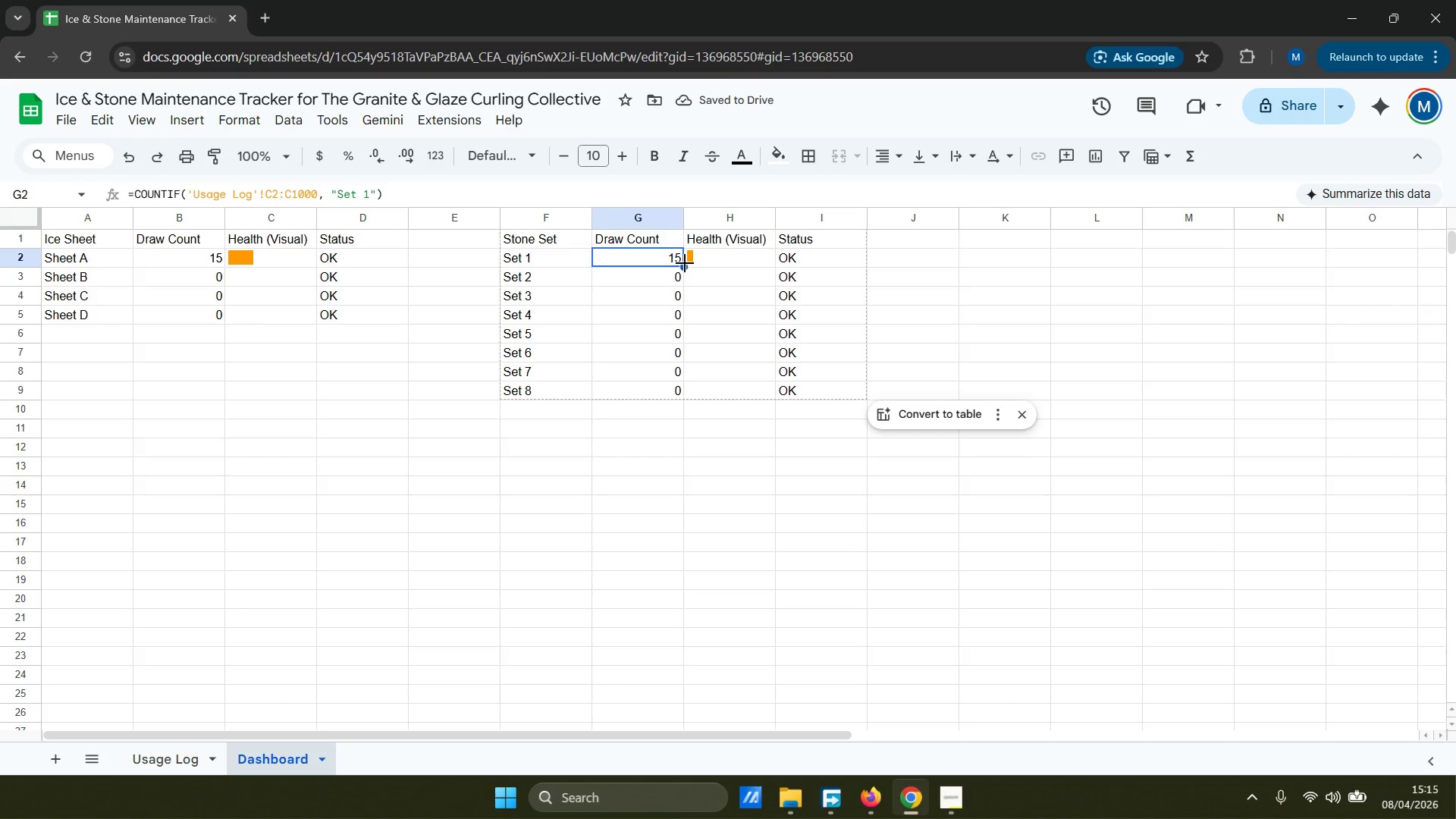 
left_click_drag(start_coordinate=[685, 263], to_coordinate=[682, 395])
 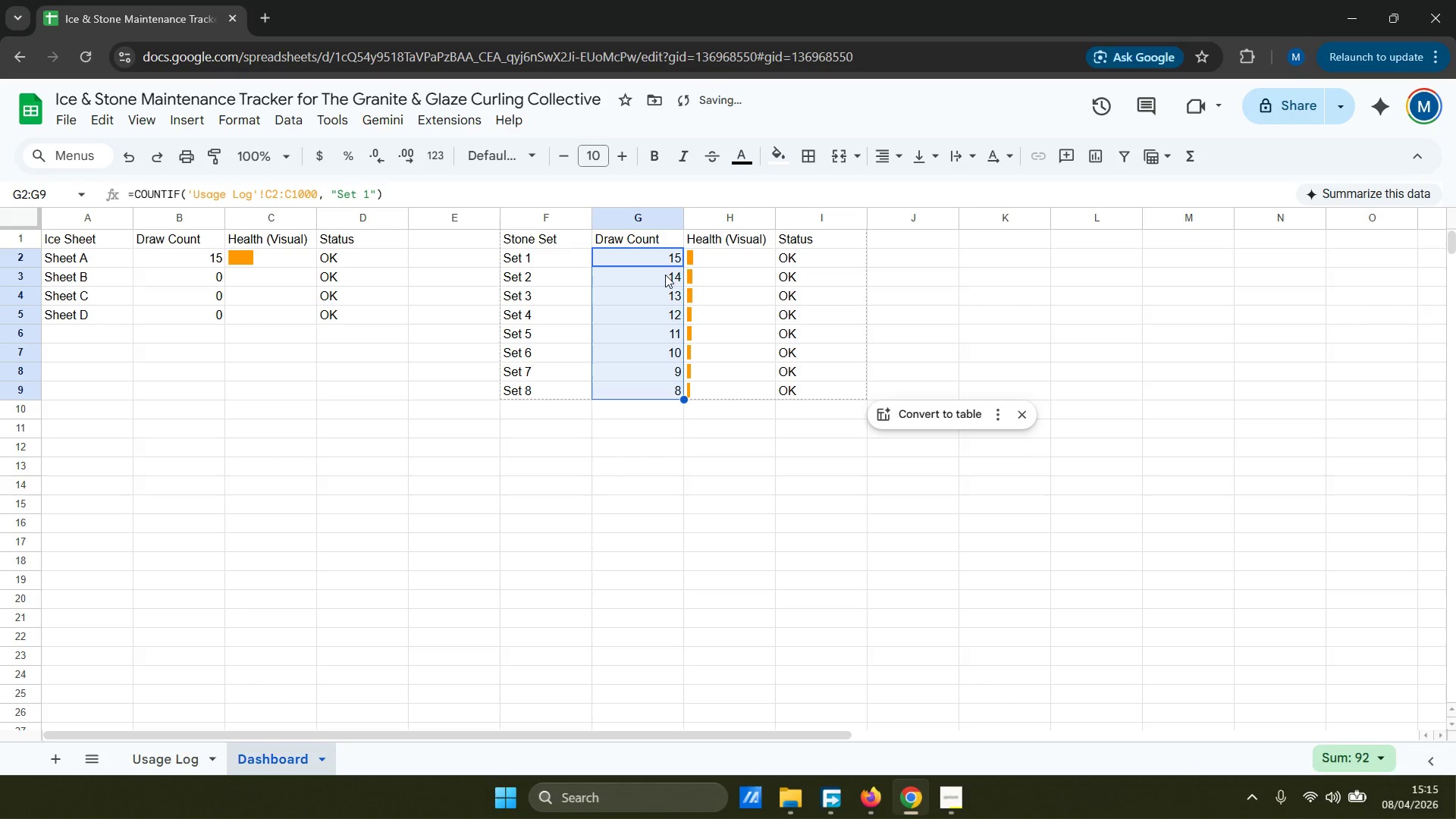 
left_click([665, 275])
 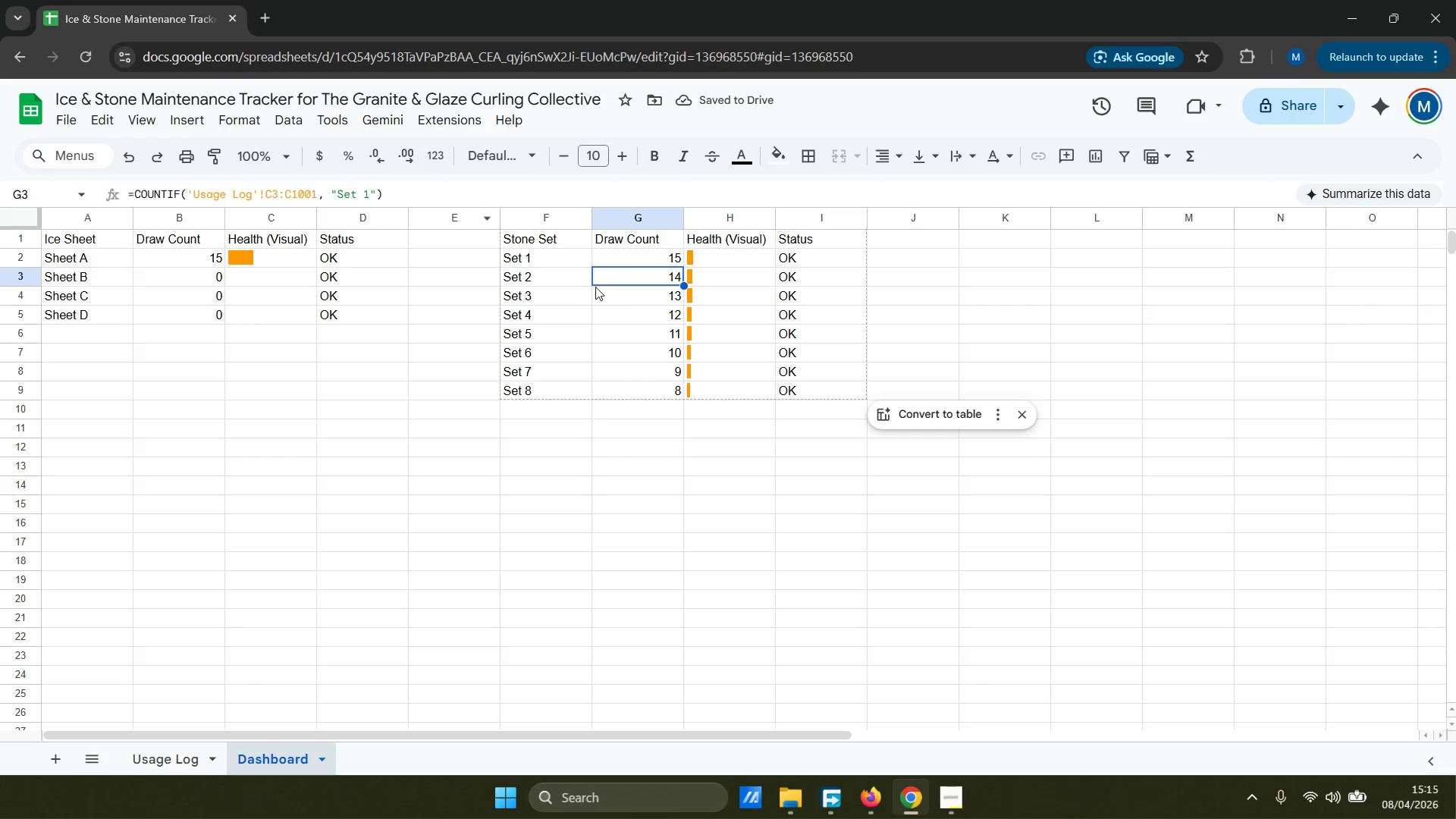 
left_click([635, 297])
 